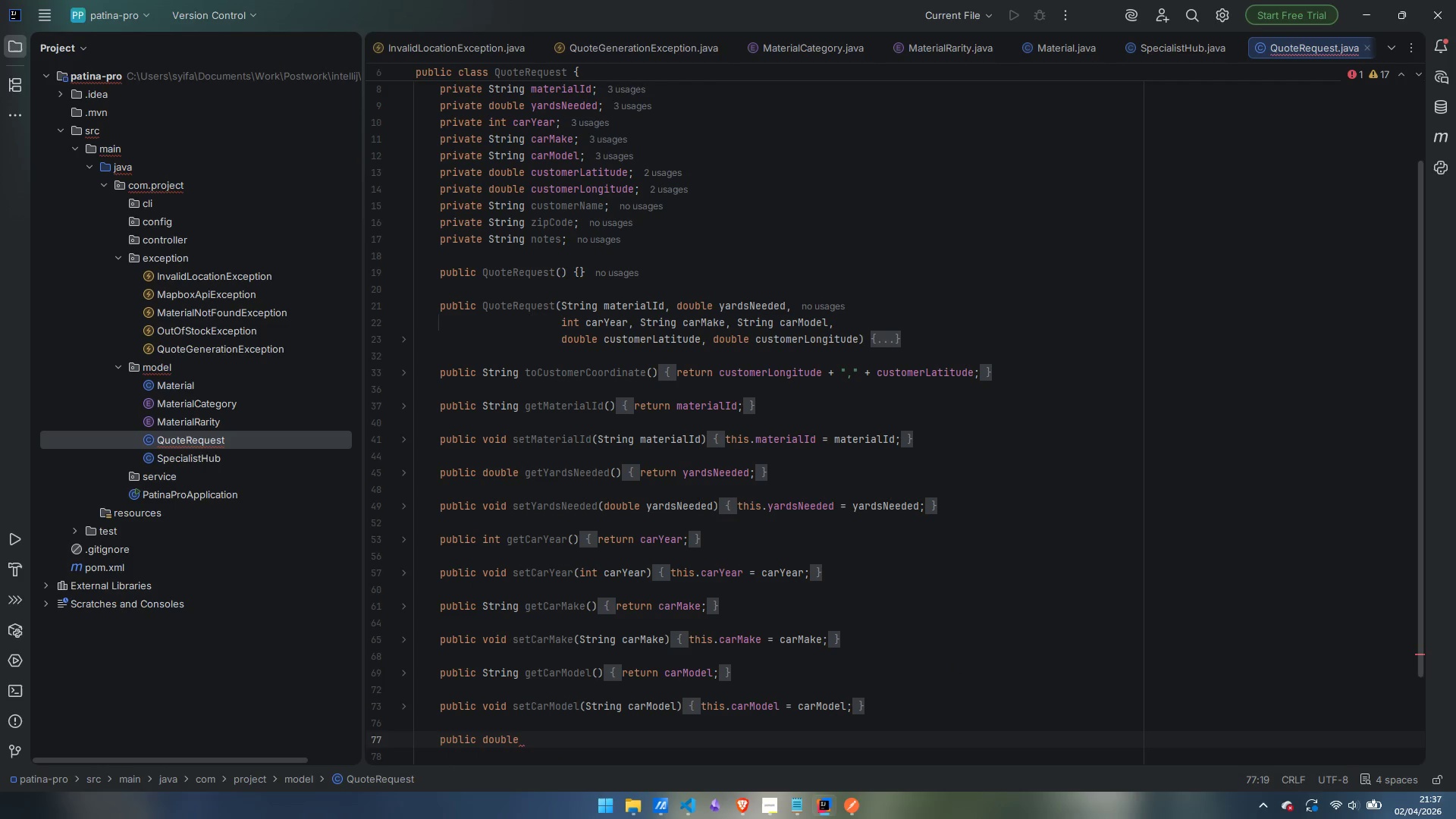 
type(getS)
key(Backspace)
type(CustomerLatitude()
 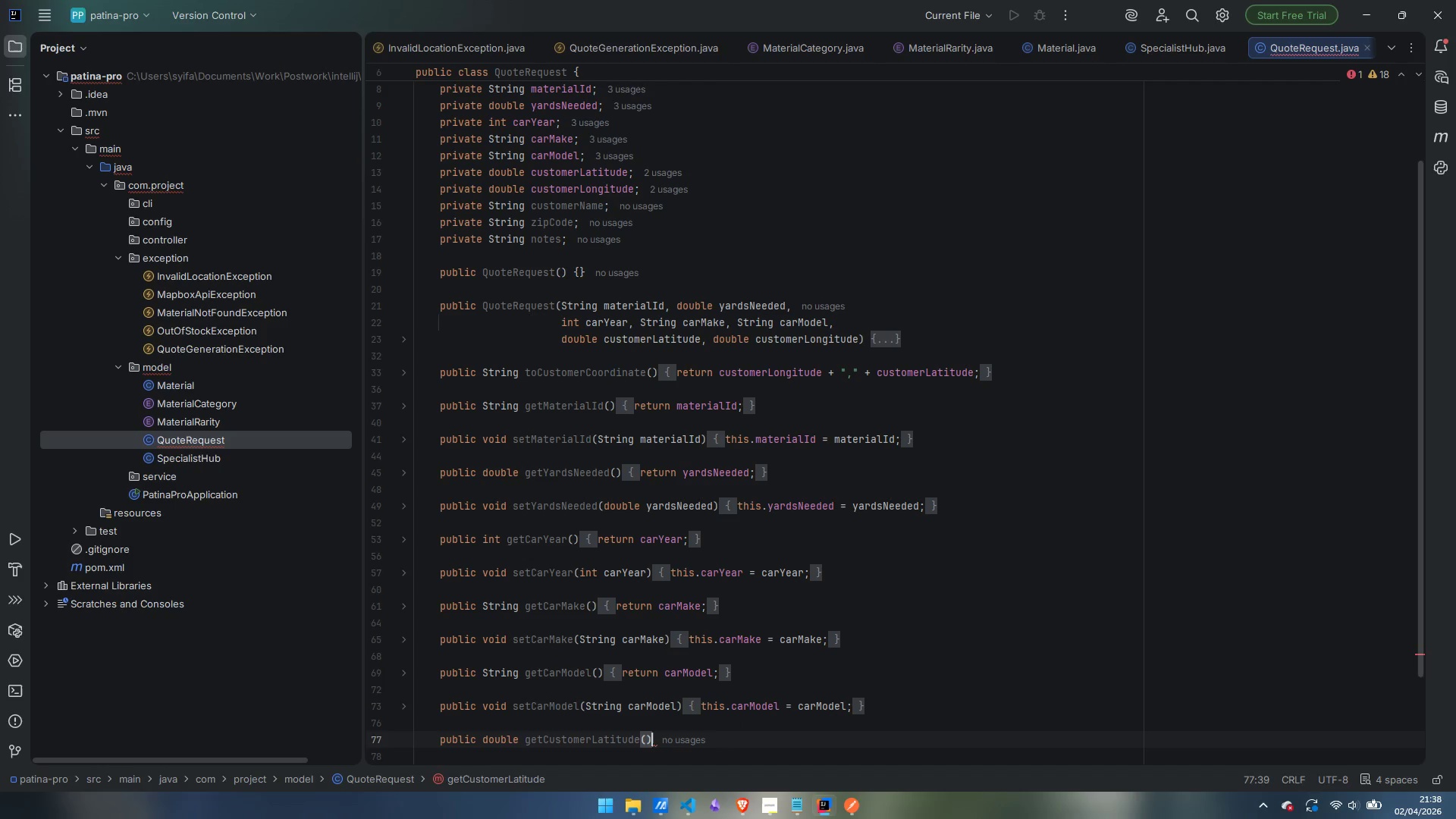 
 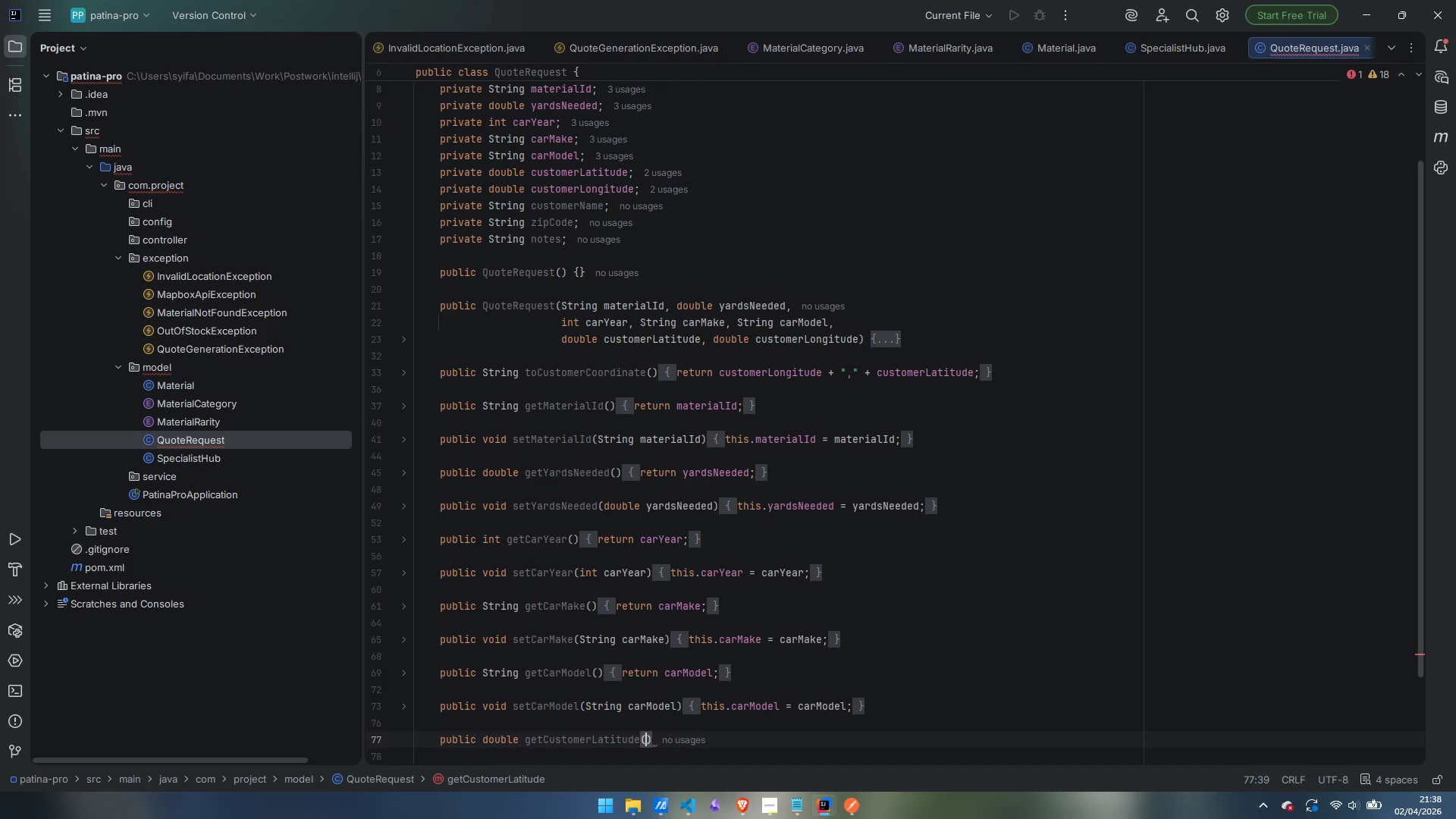 
key(ArrowRight)
 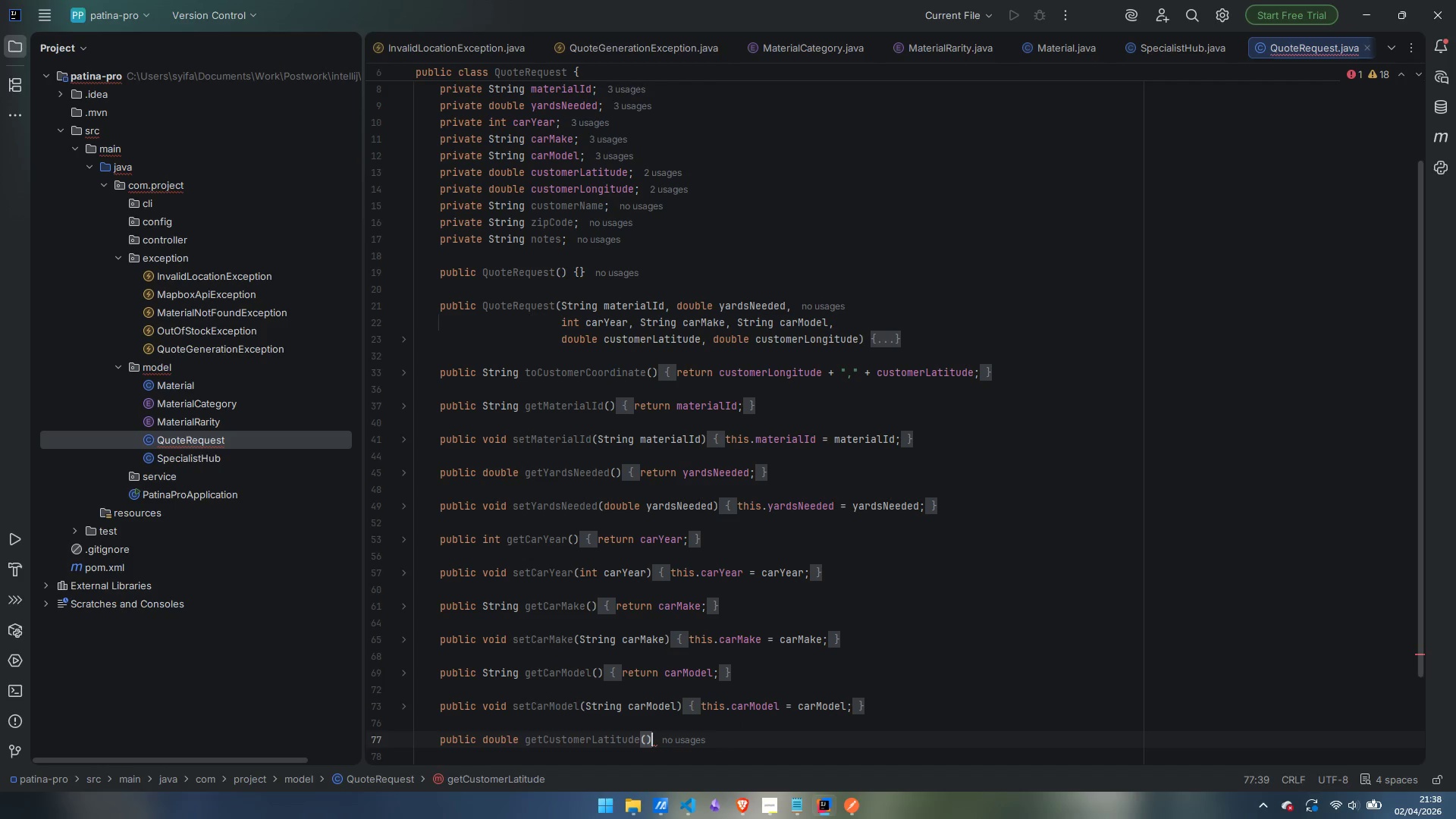 
key(Space)
 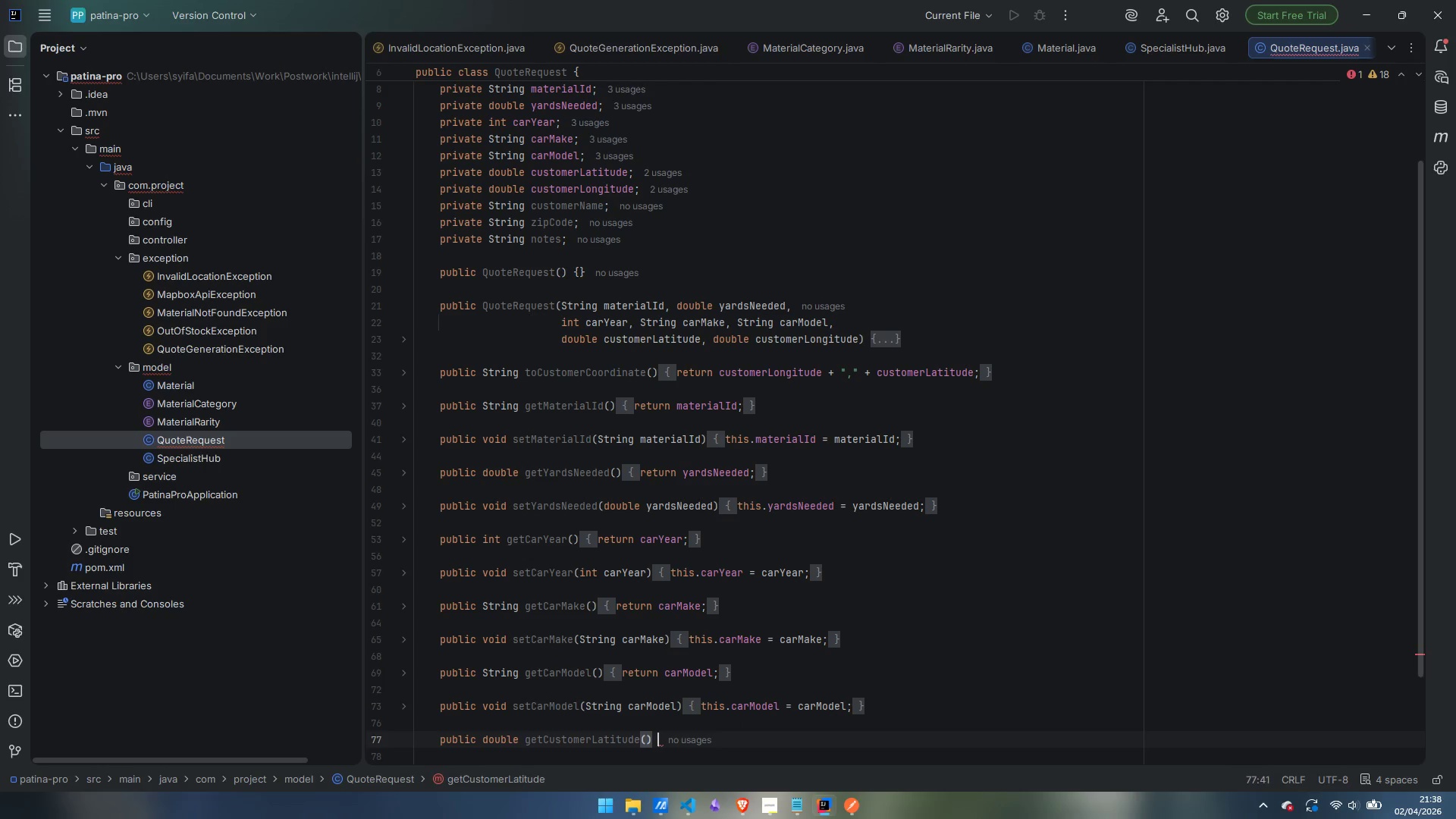 
key(Shift+BracketLeft)
 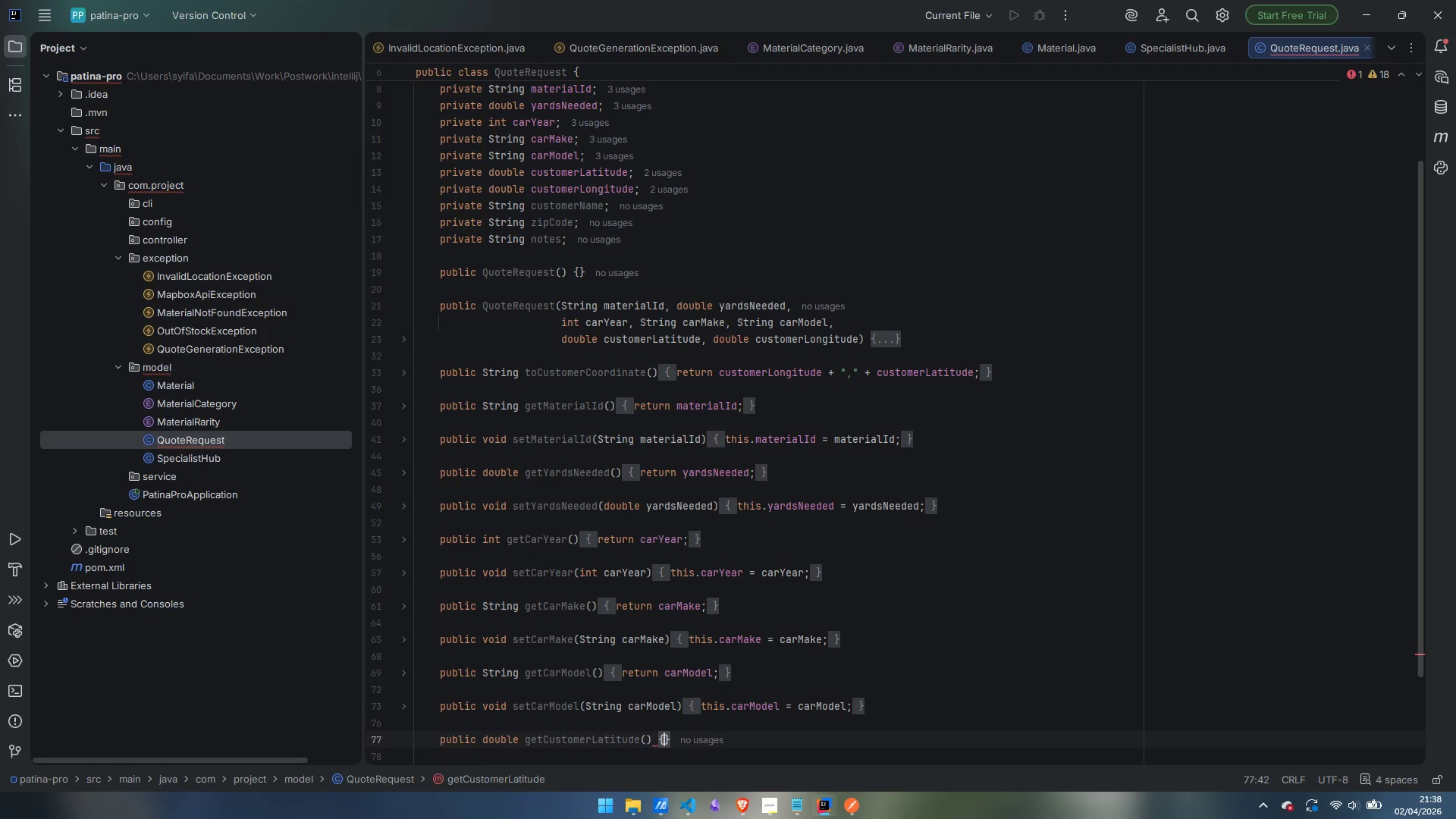 
key(Enter)
 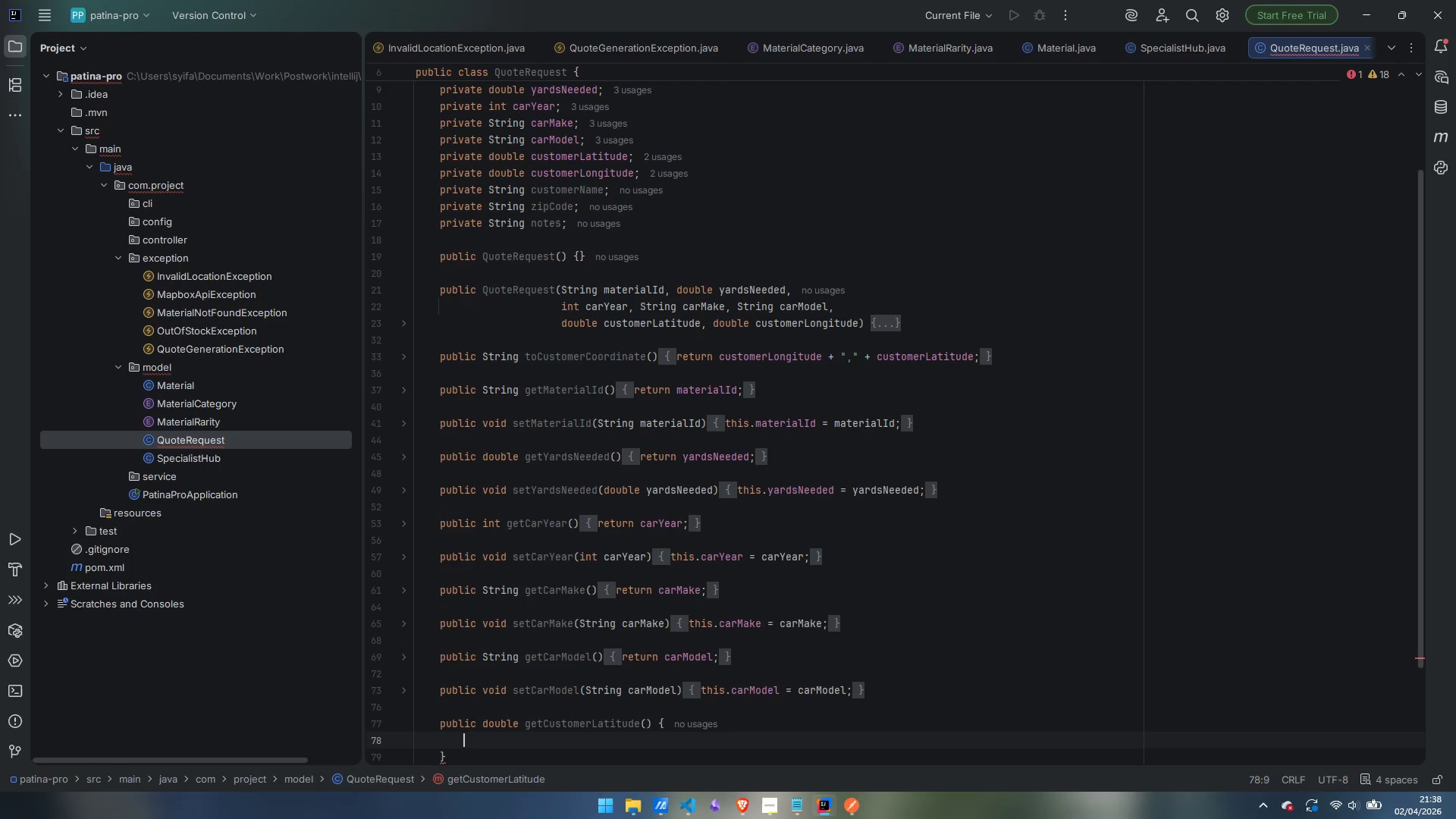 
type(reru)
key(Backspace)
key(Backspace)
type(turn customerLatitude;)
 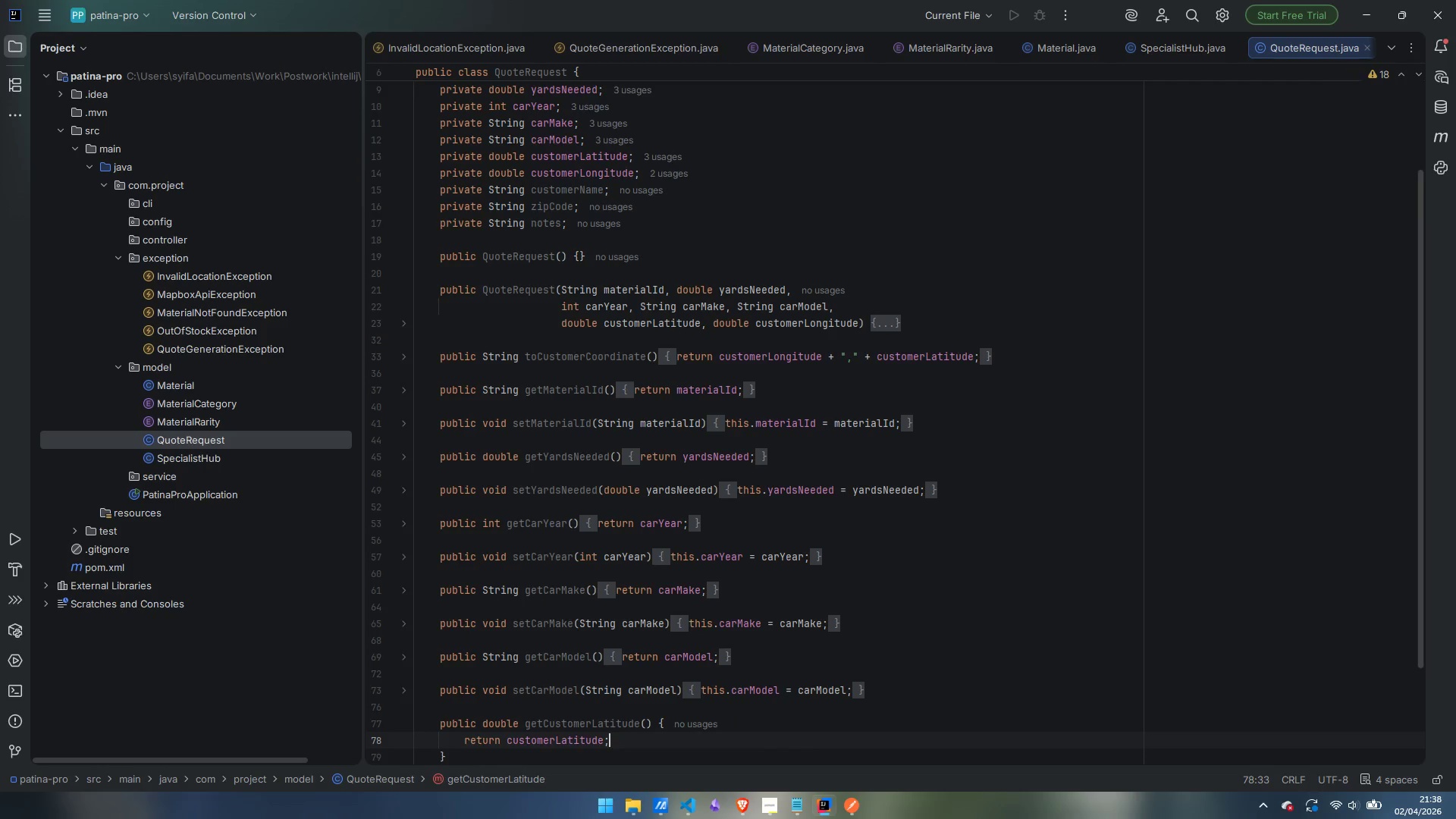 
key(ArrowDown)
 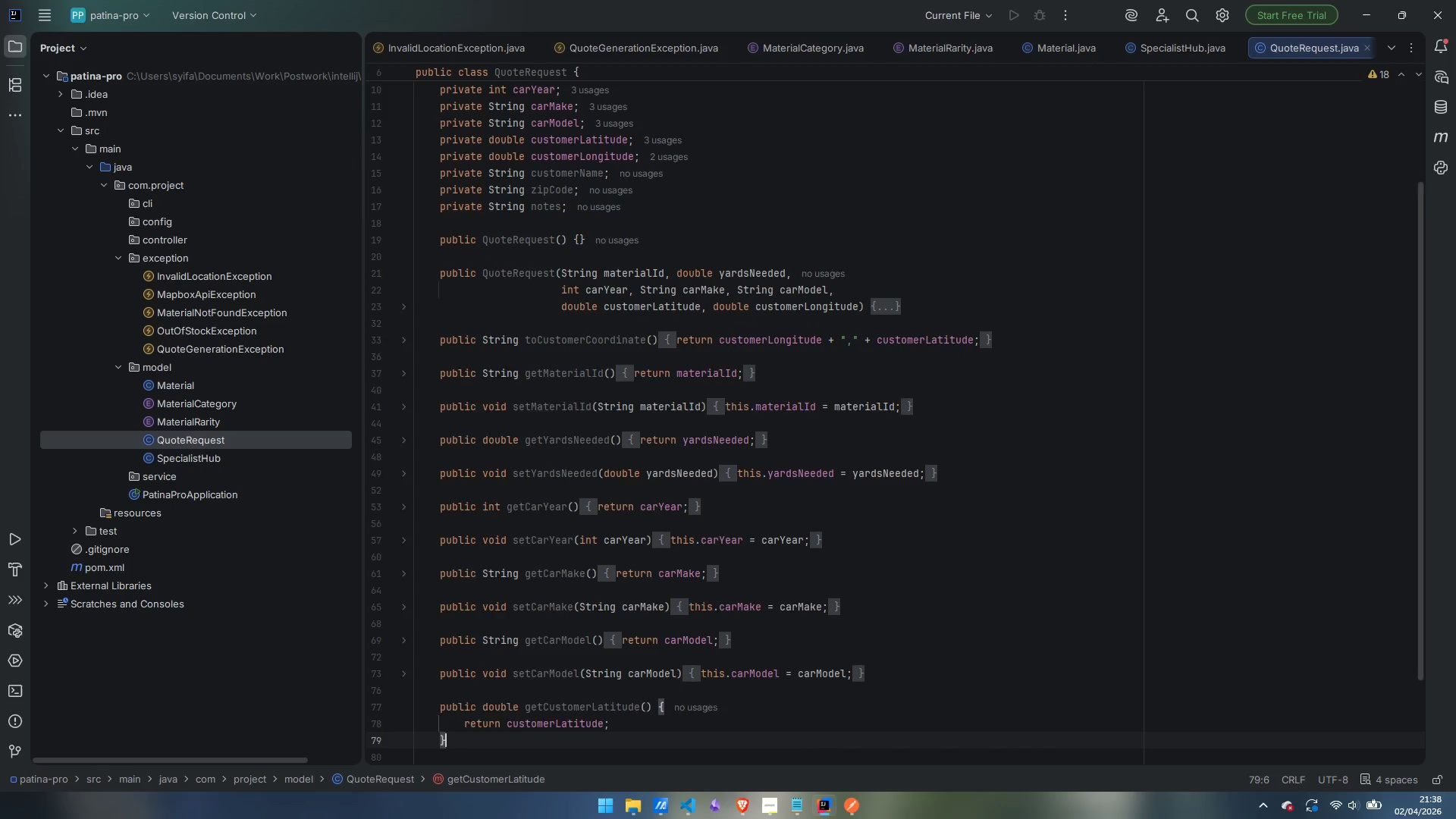 
key(Enter)
 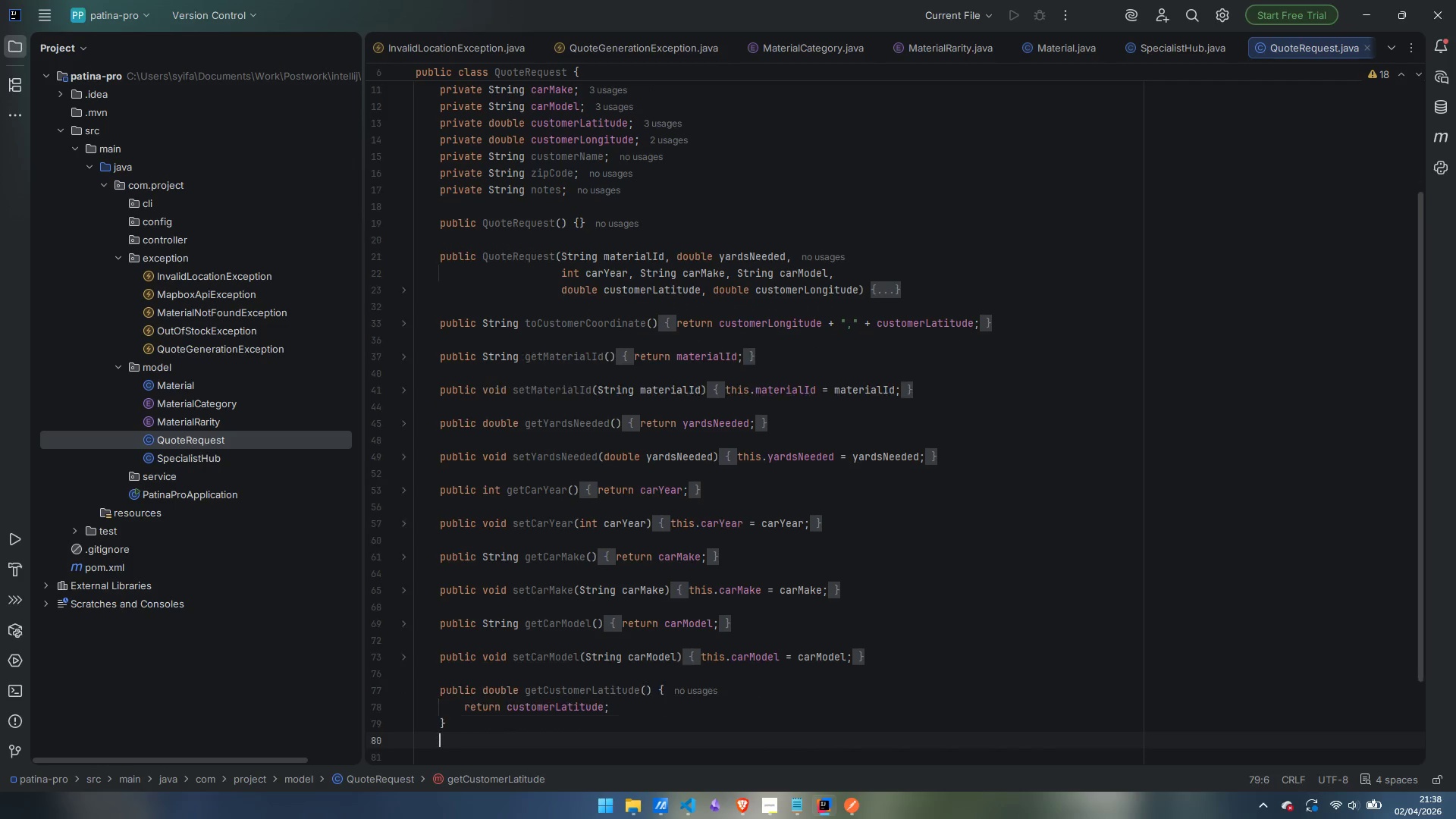 
key(Enter)
 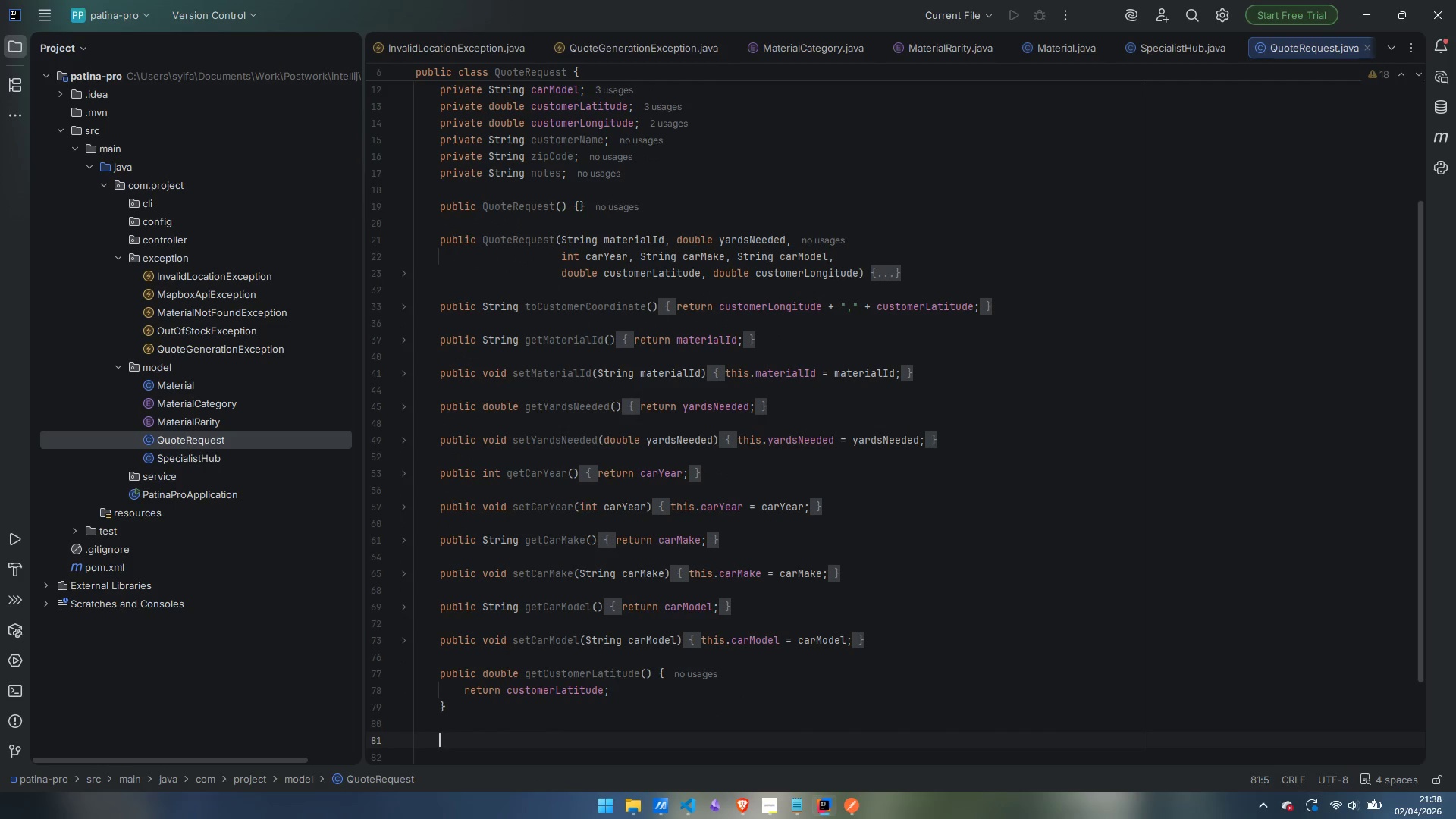 
type(public double)
 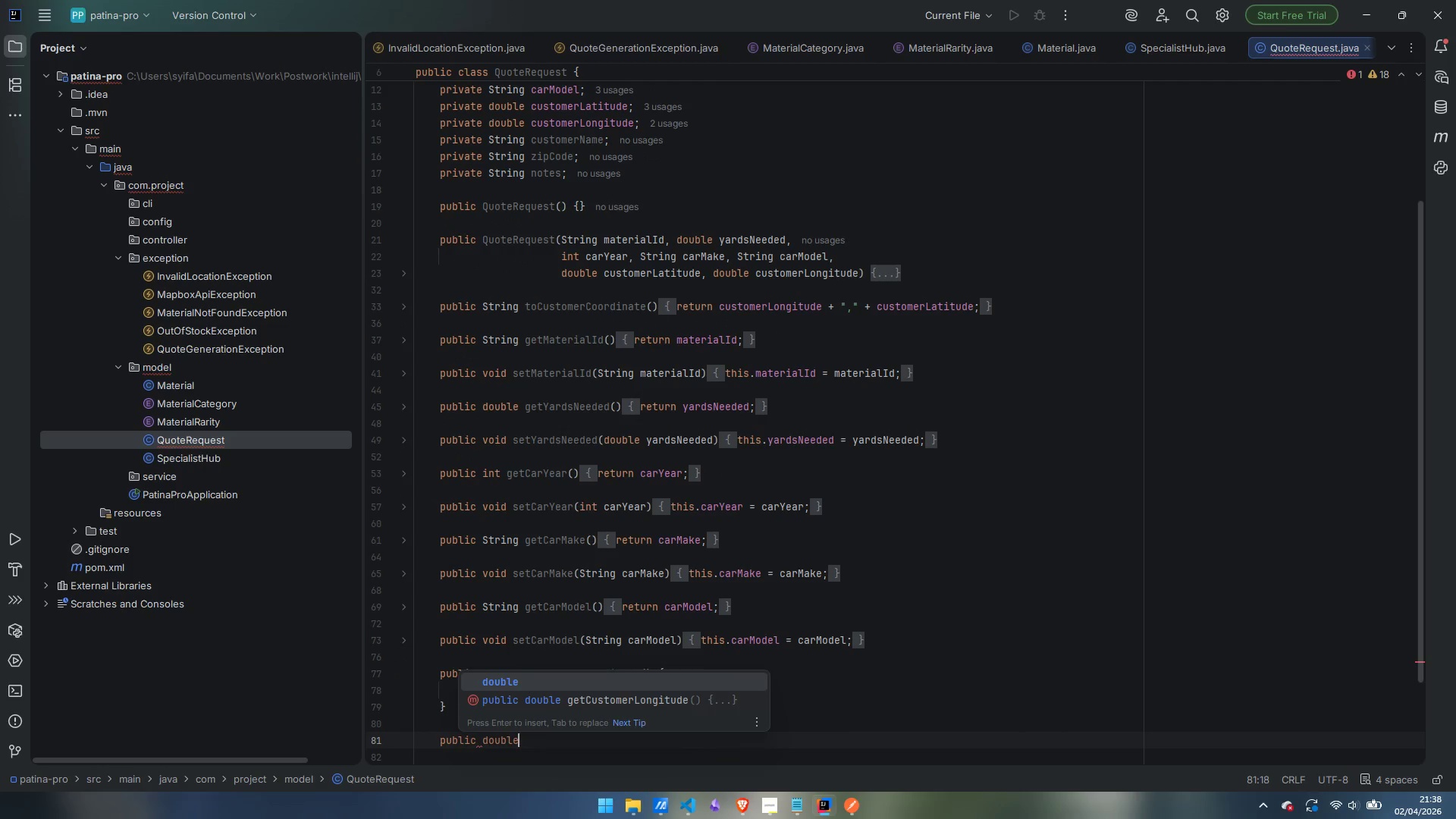 
key(Control+ControlLeft)
 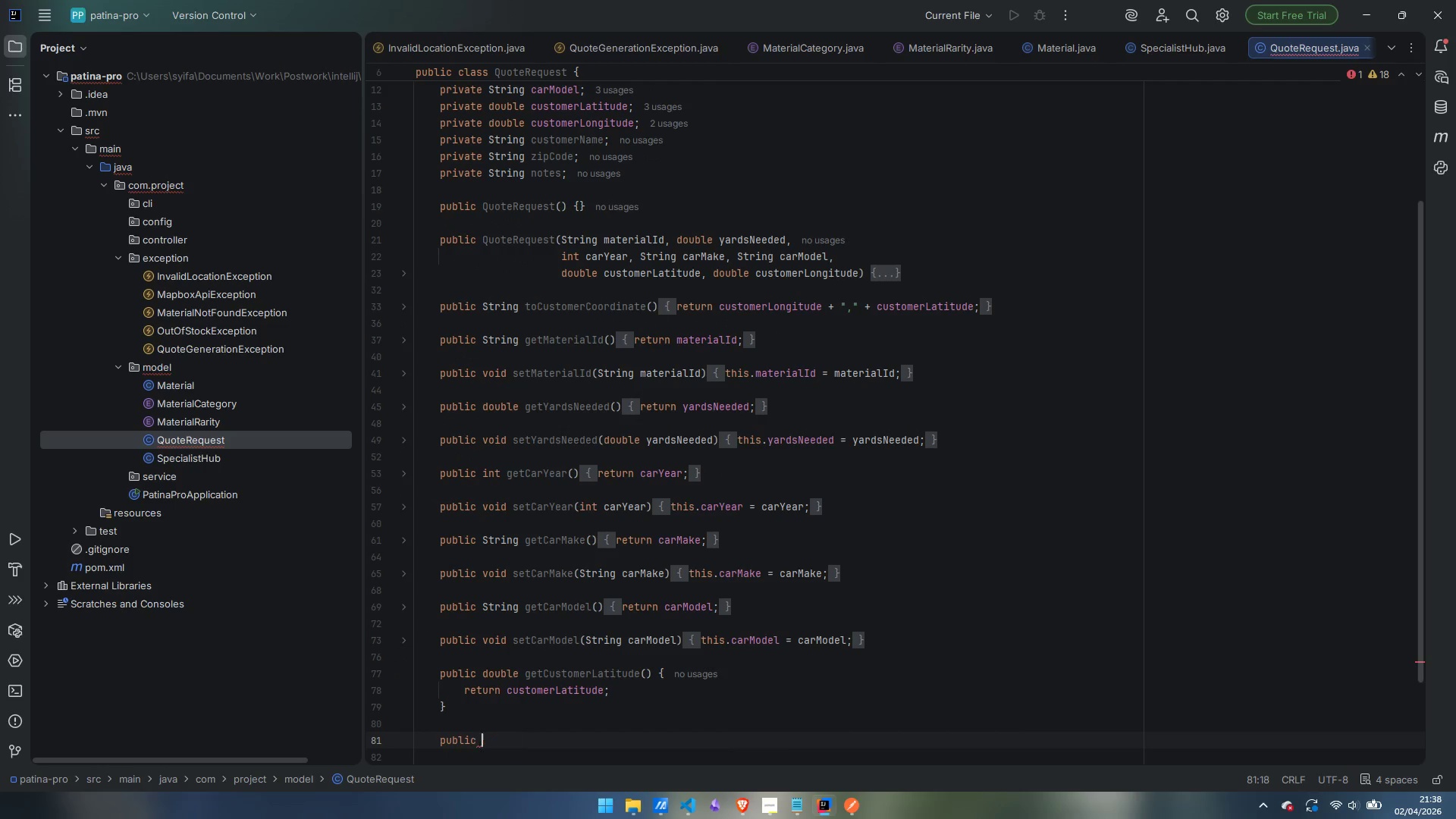 
key(Control+Backspace)
 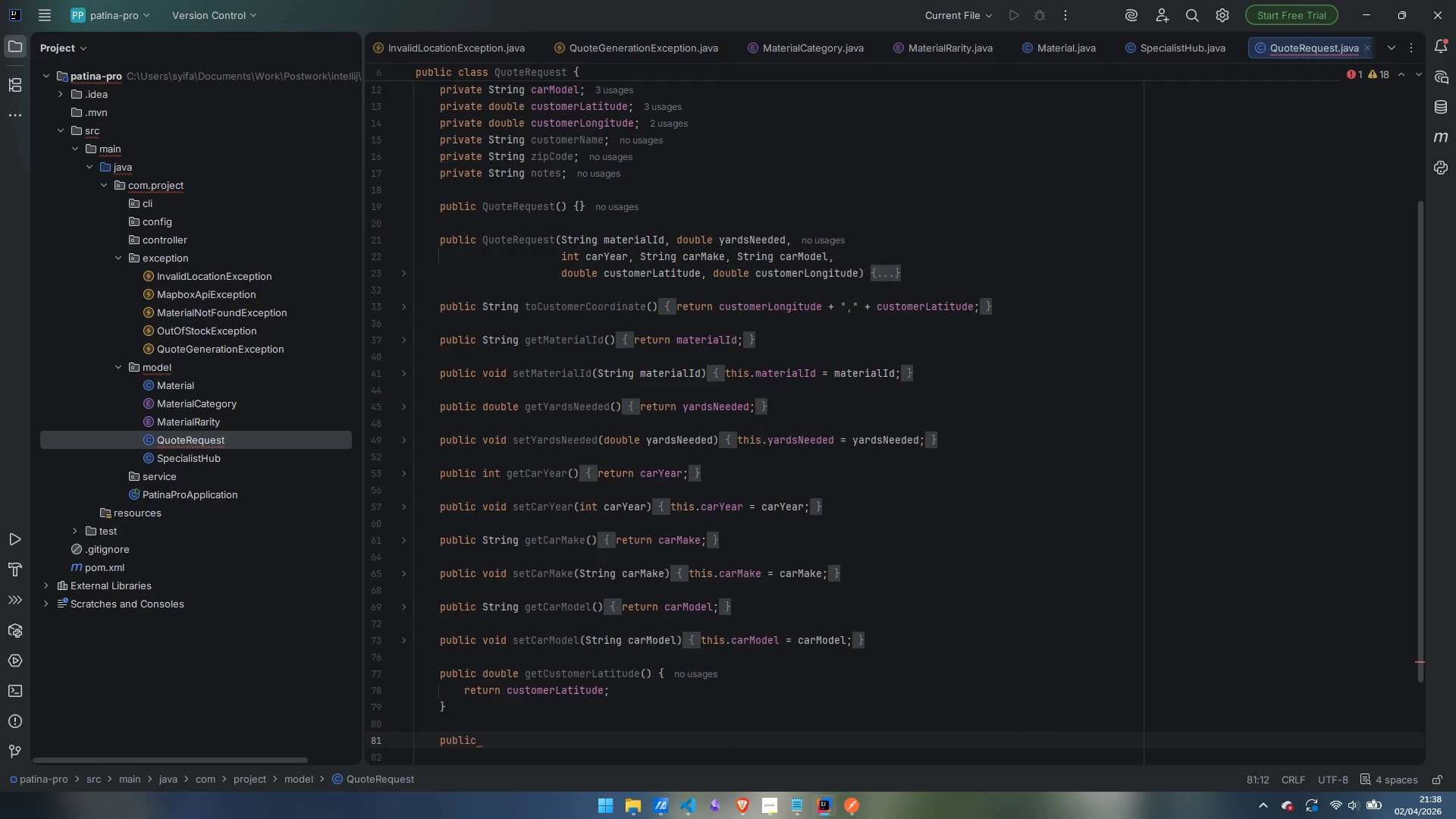 
type(void )
 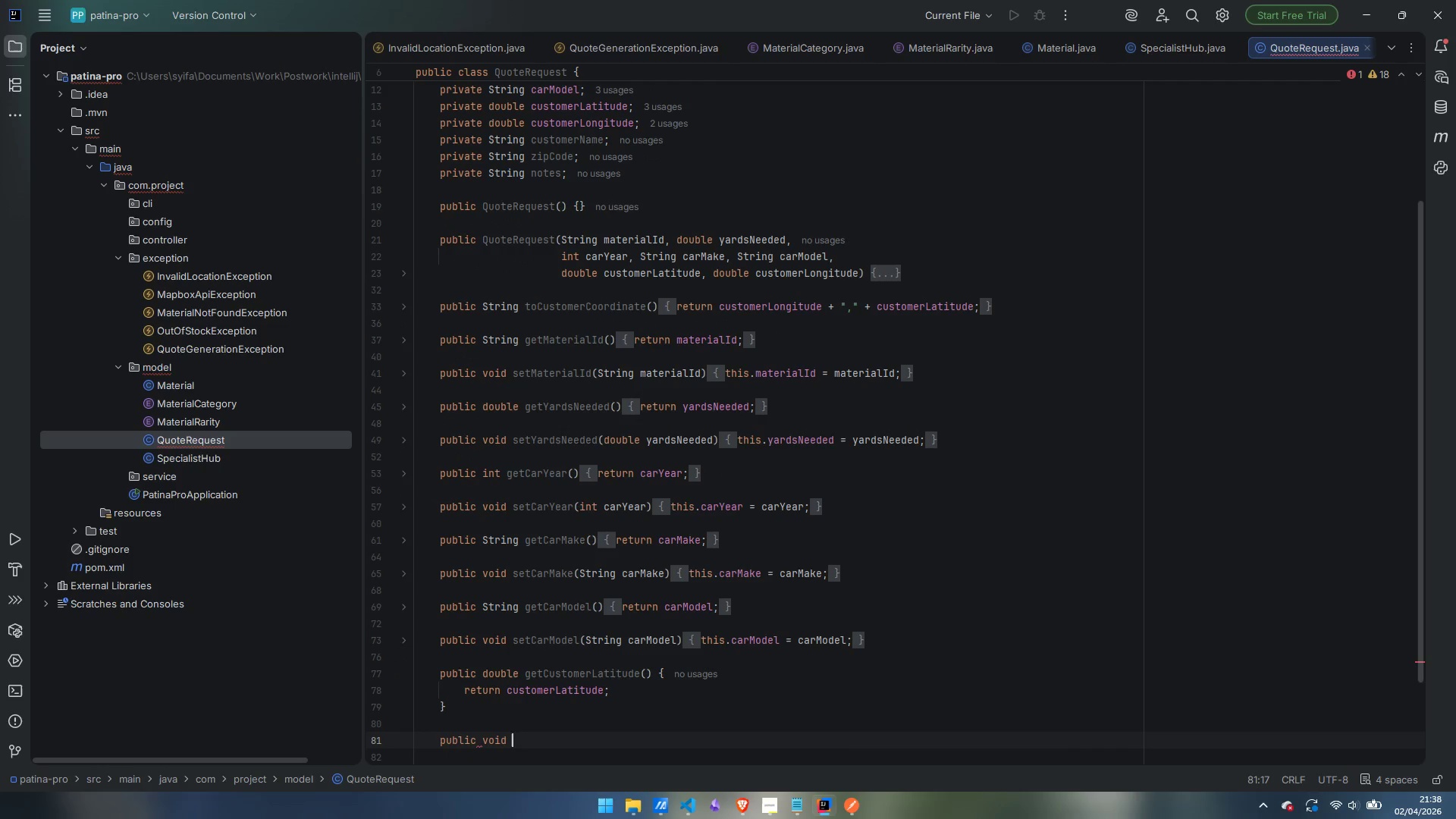 
hold_key(key=ShiftLeft, duration=0.31)
 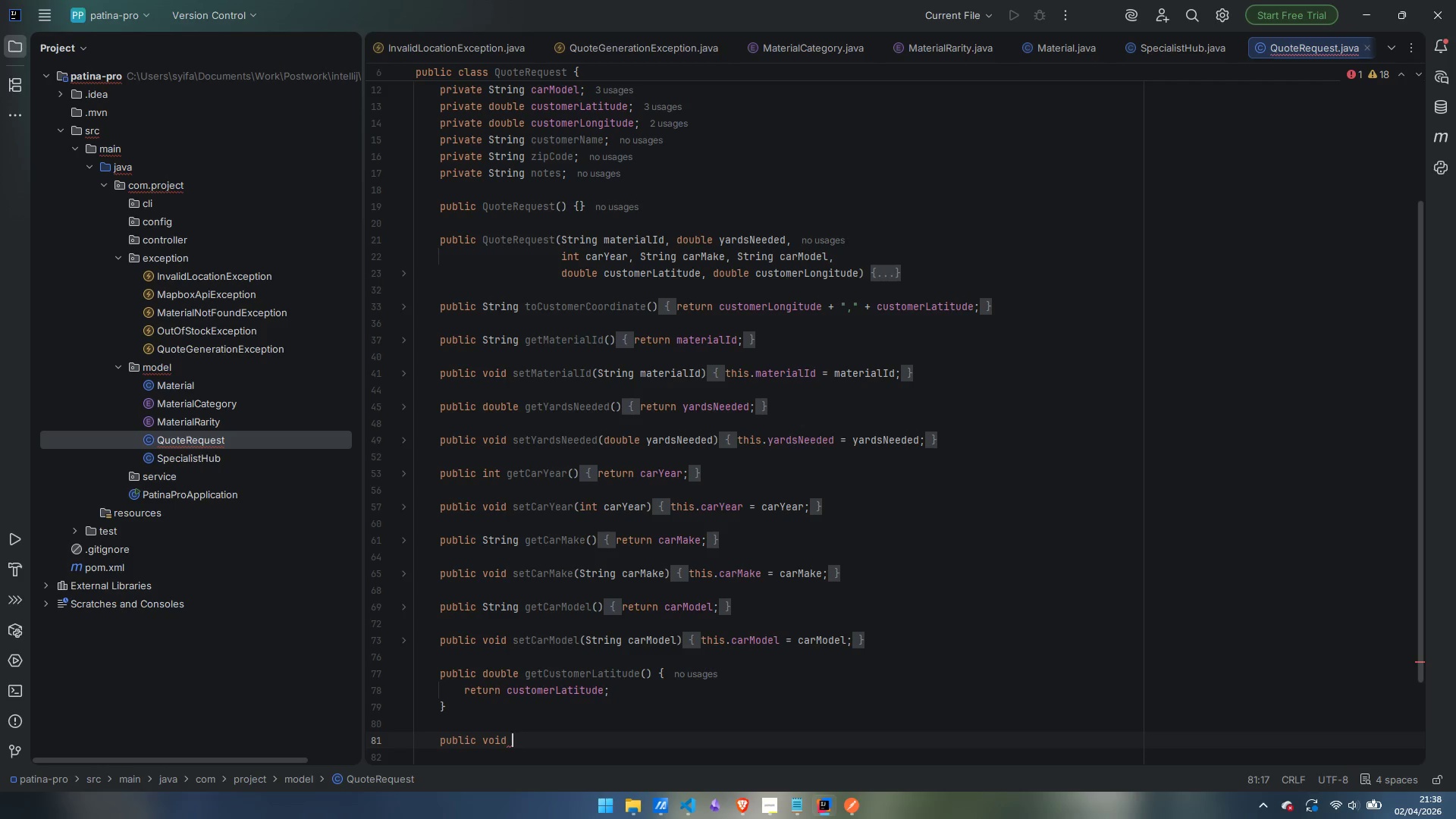 
wait(7.92)
 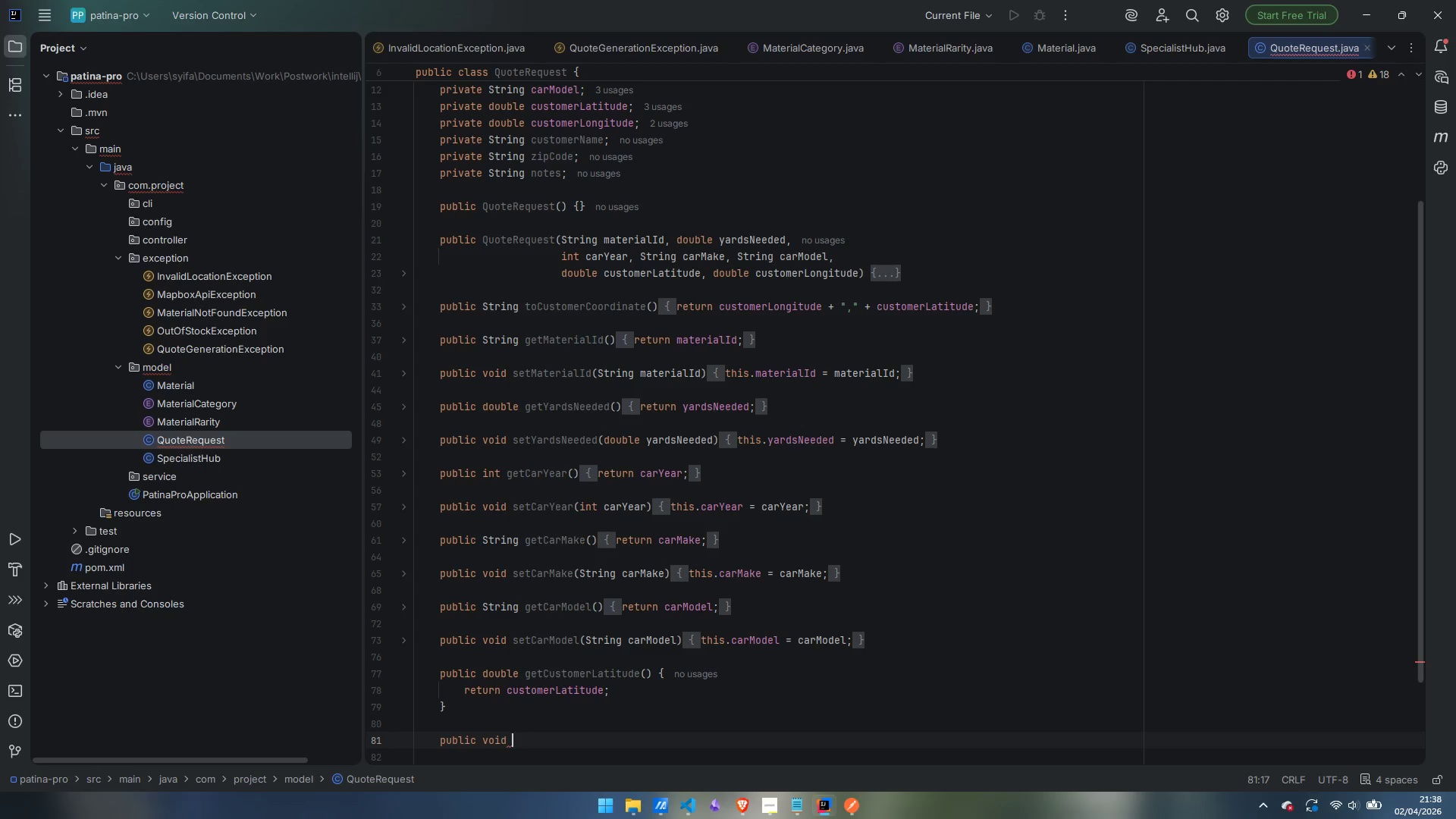 
type(setCustomerLatitude(double customerLatitude)
 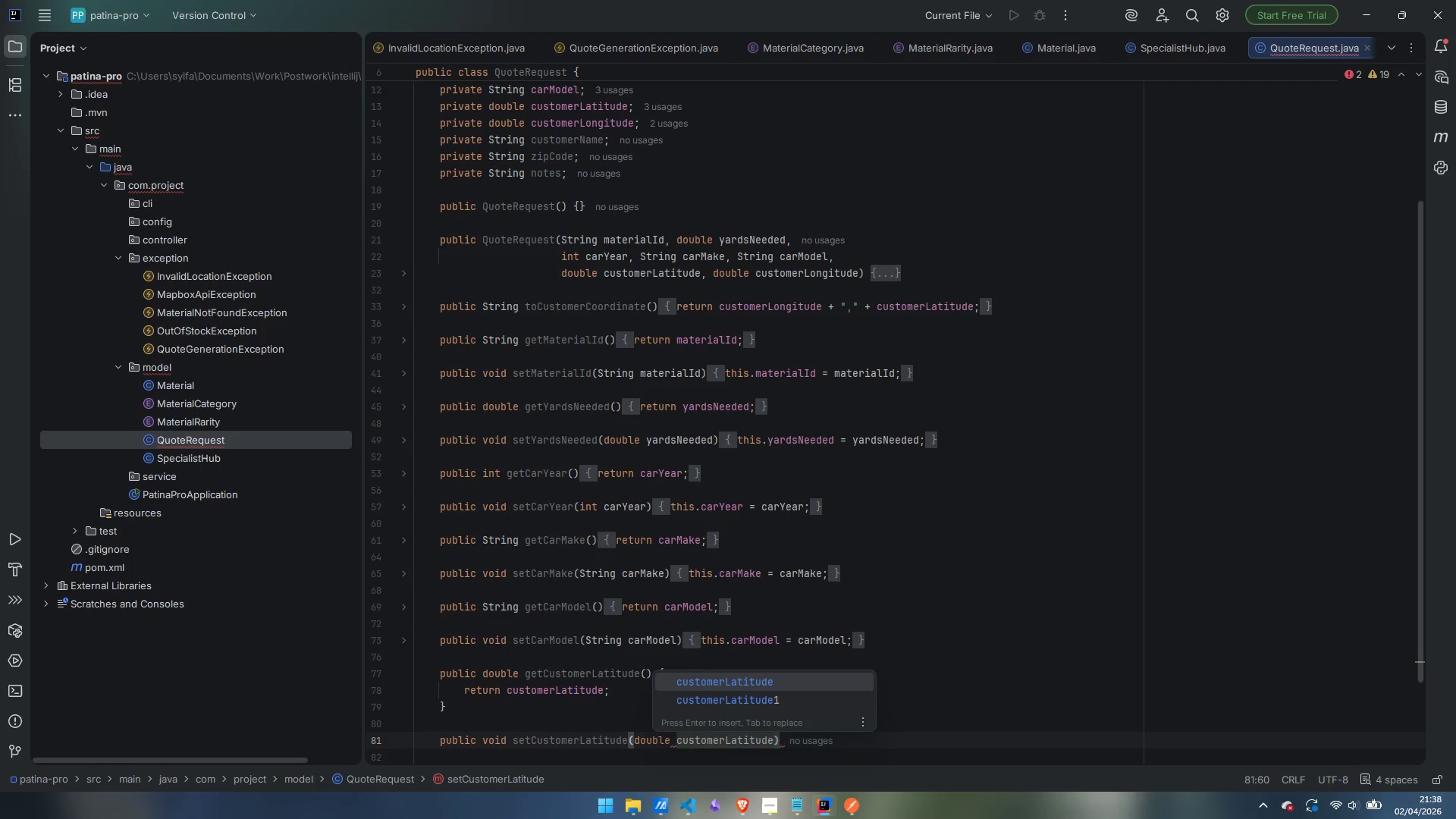 
key(ArrowRight)
 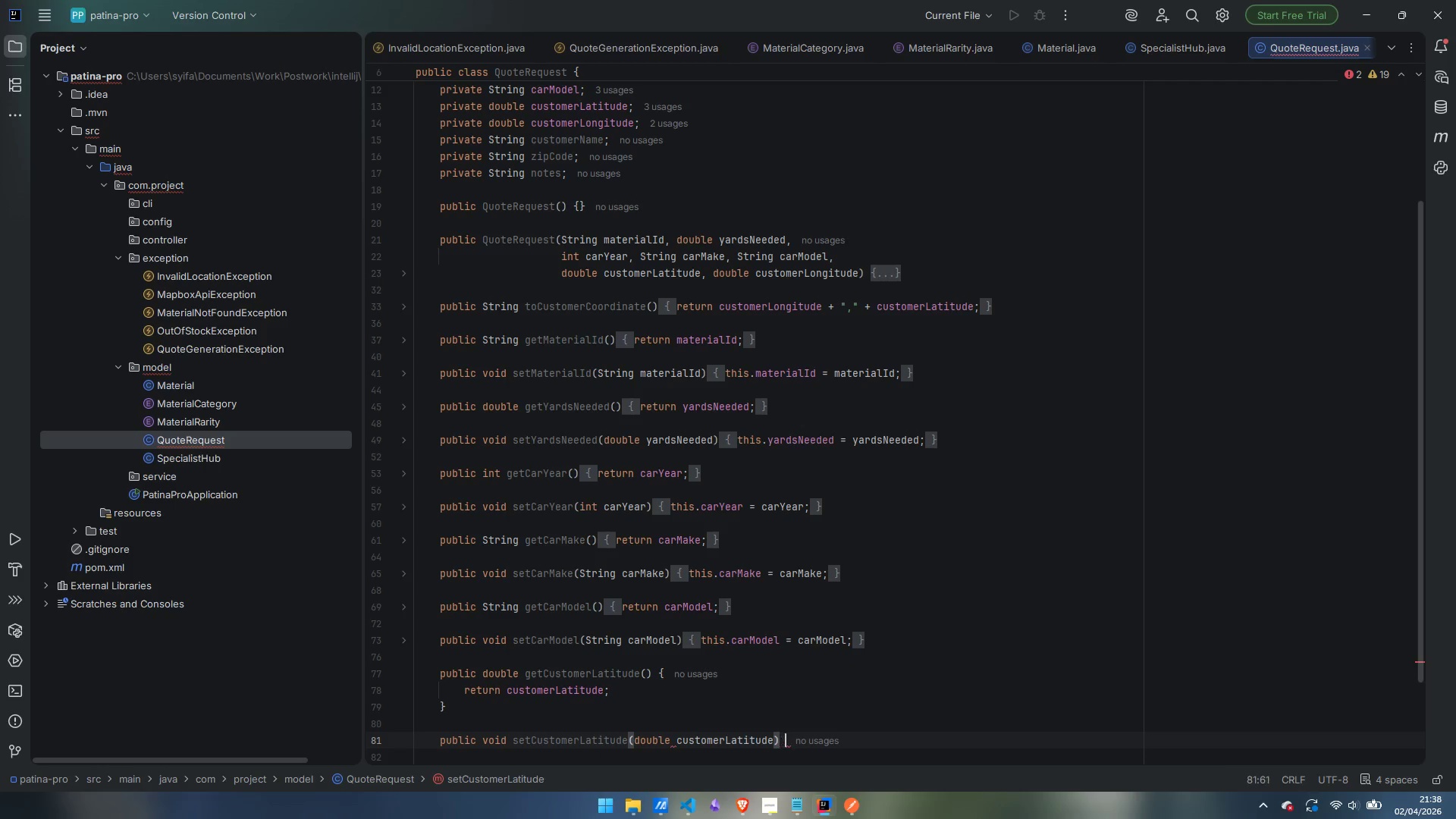 
key(Space)
 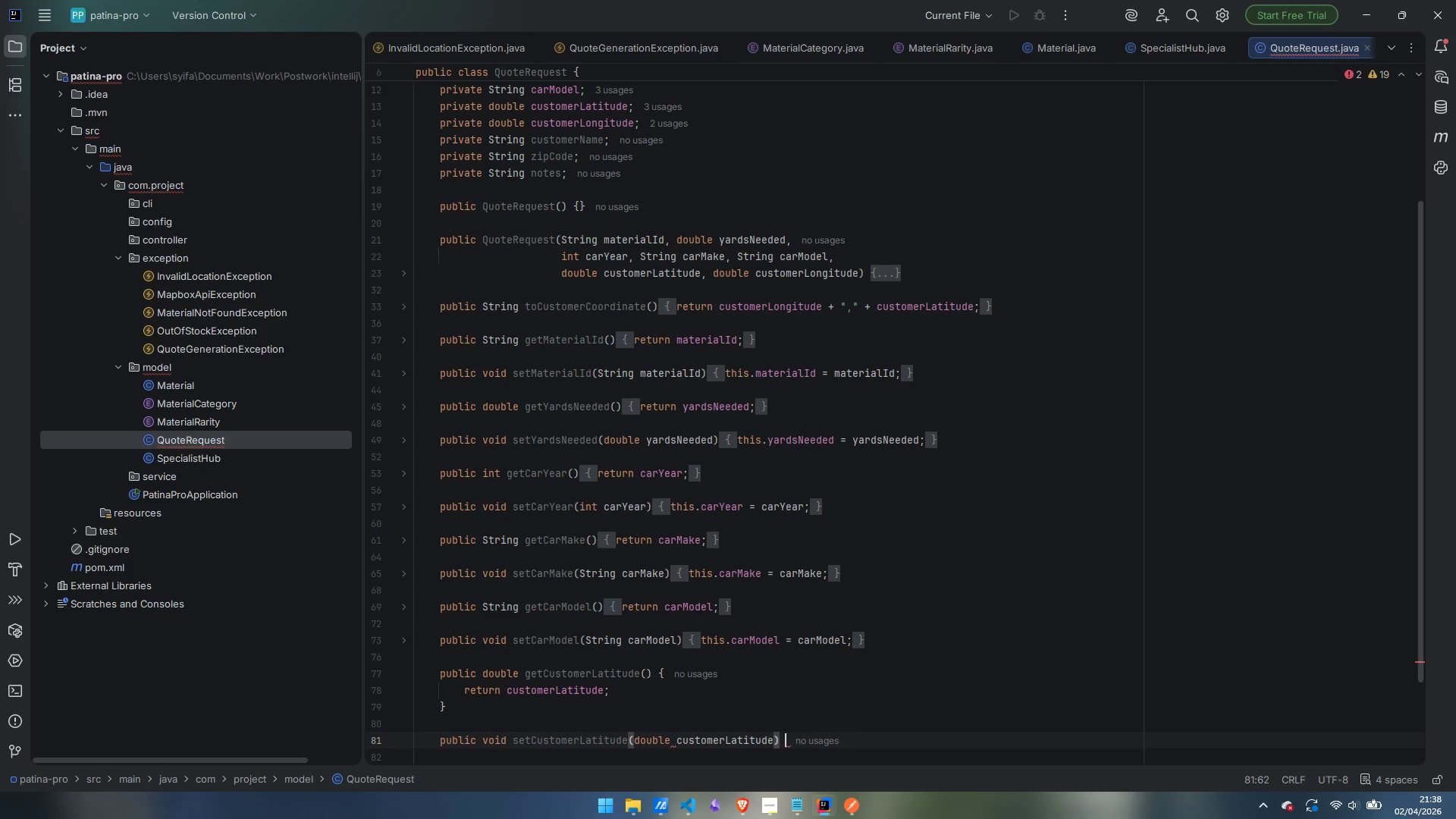 
key(Shift+ShiftLeft)
 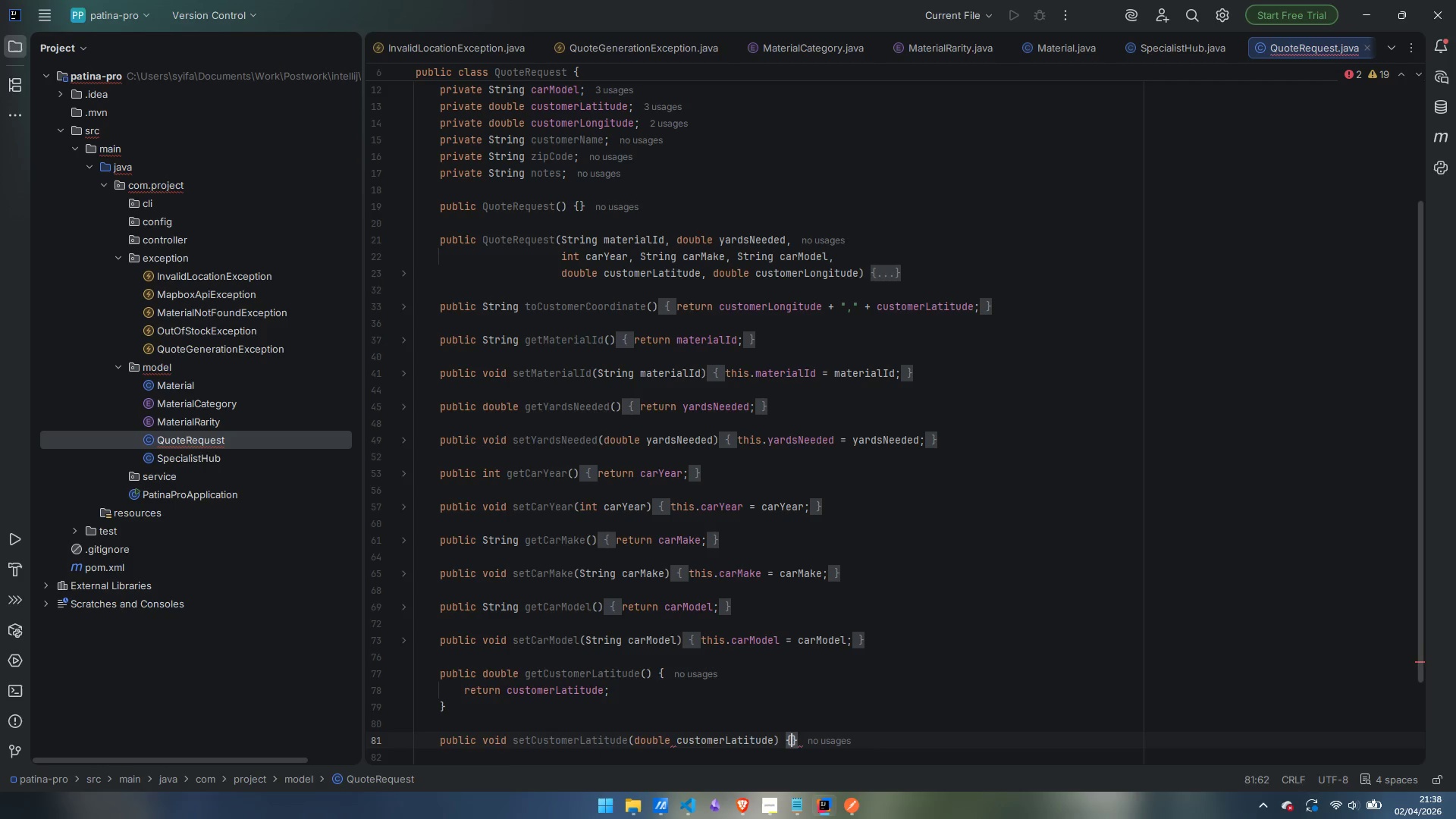 
key(Shift+BracketLeft)
 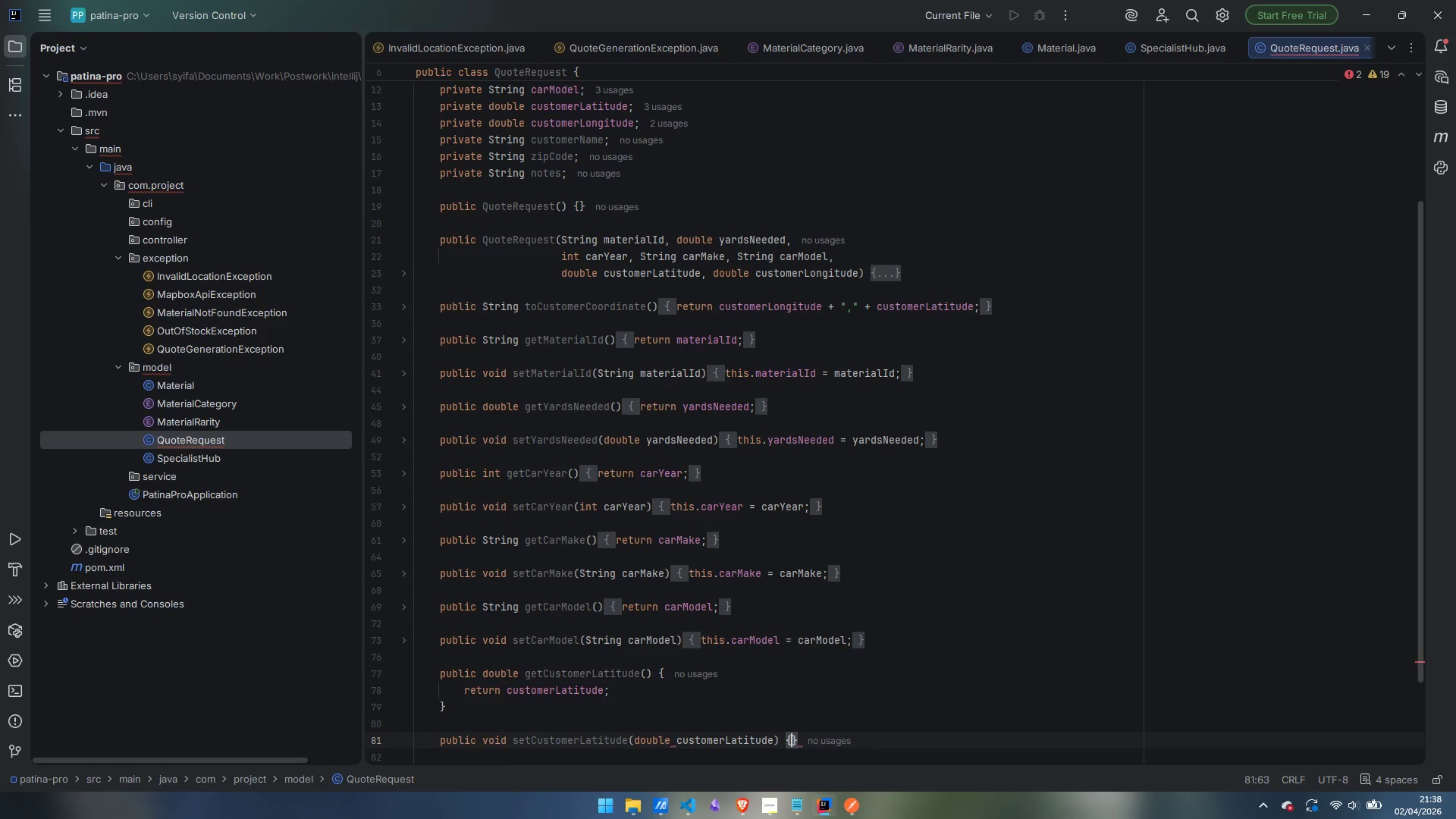 
key(Enter)
 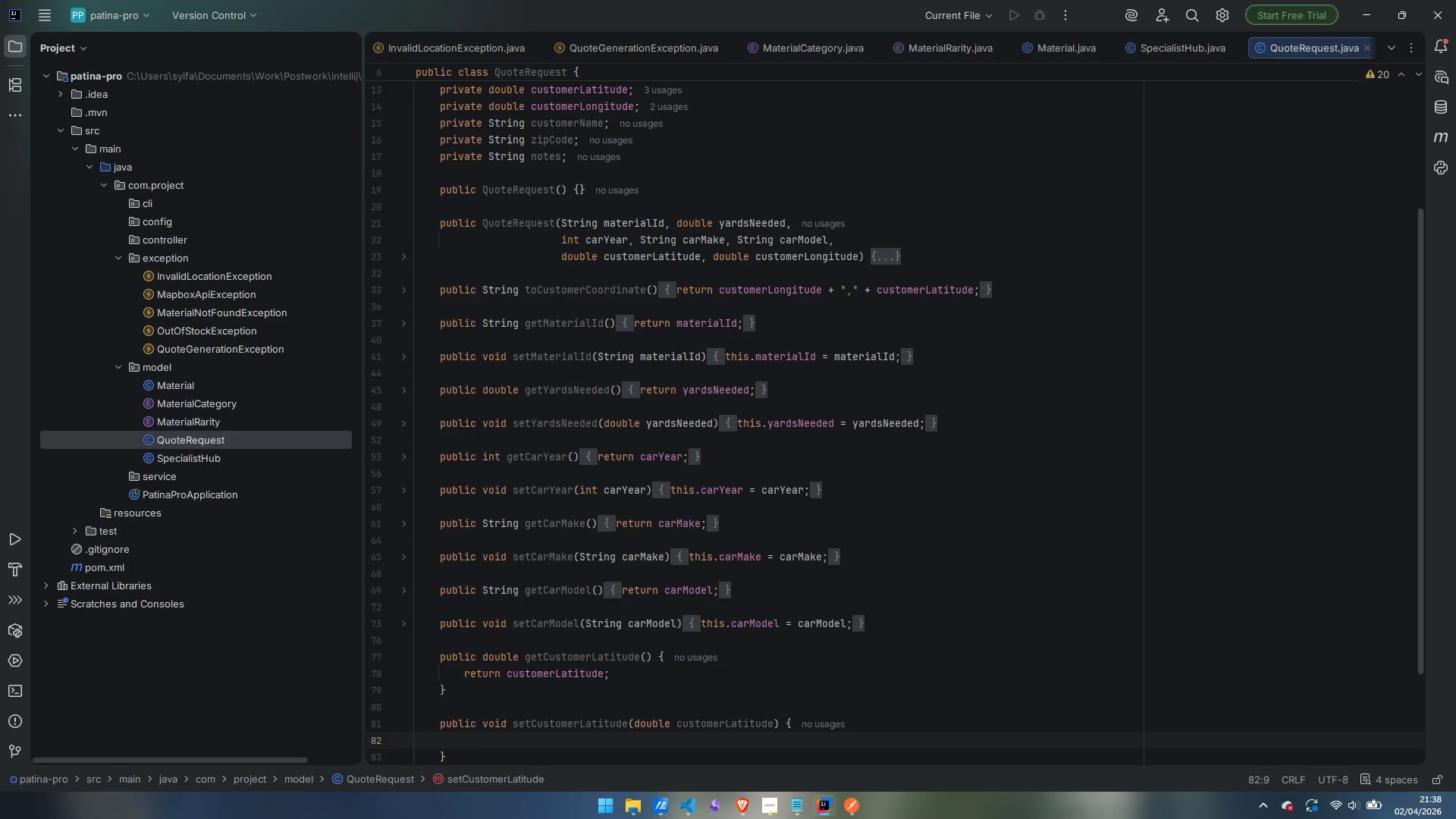 
wait(8.09)
 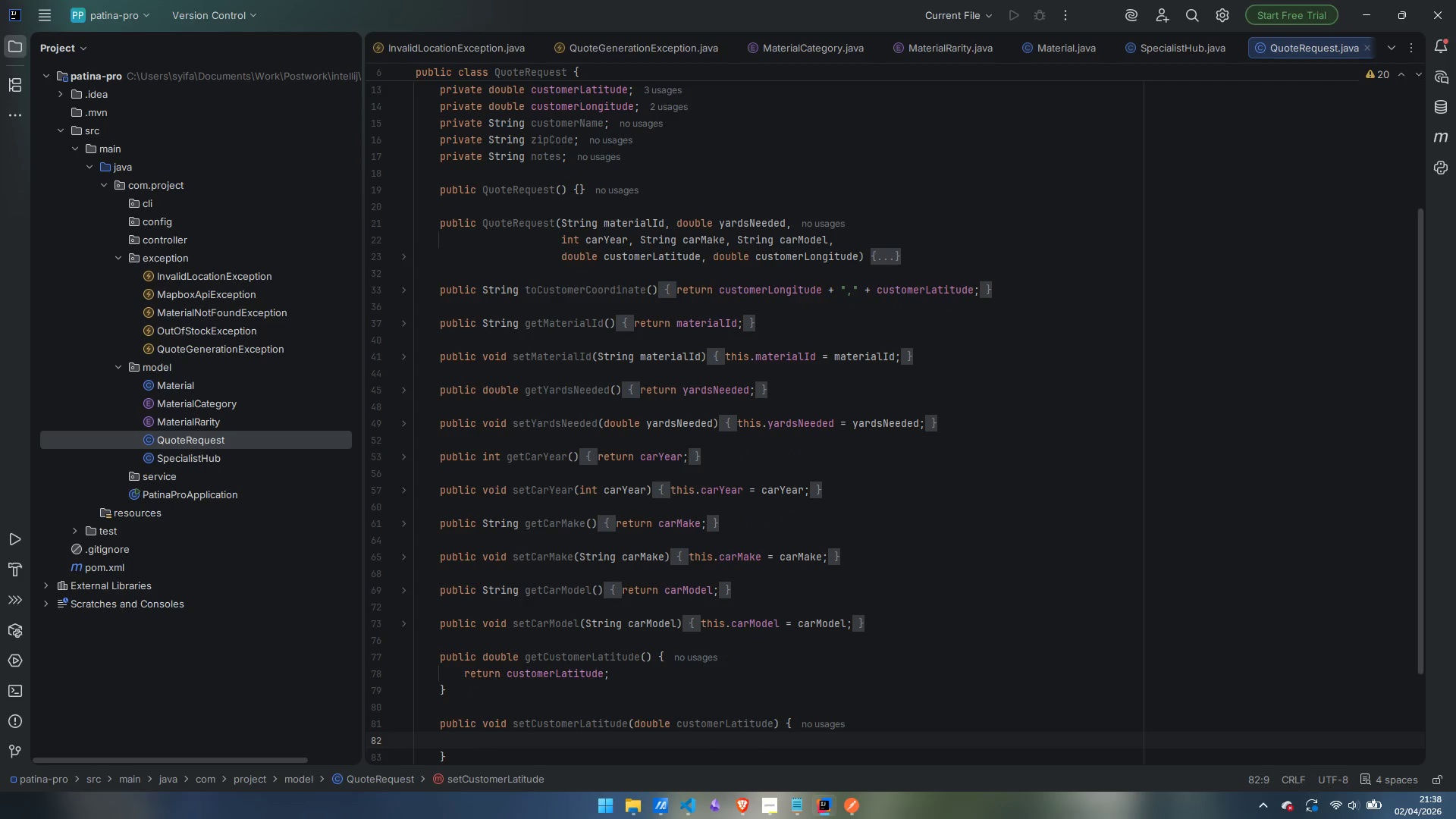 
type(this.customerLatitude = customerLatitude;)
 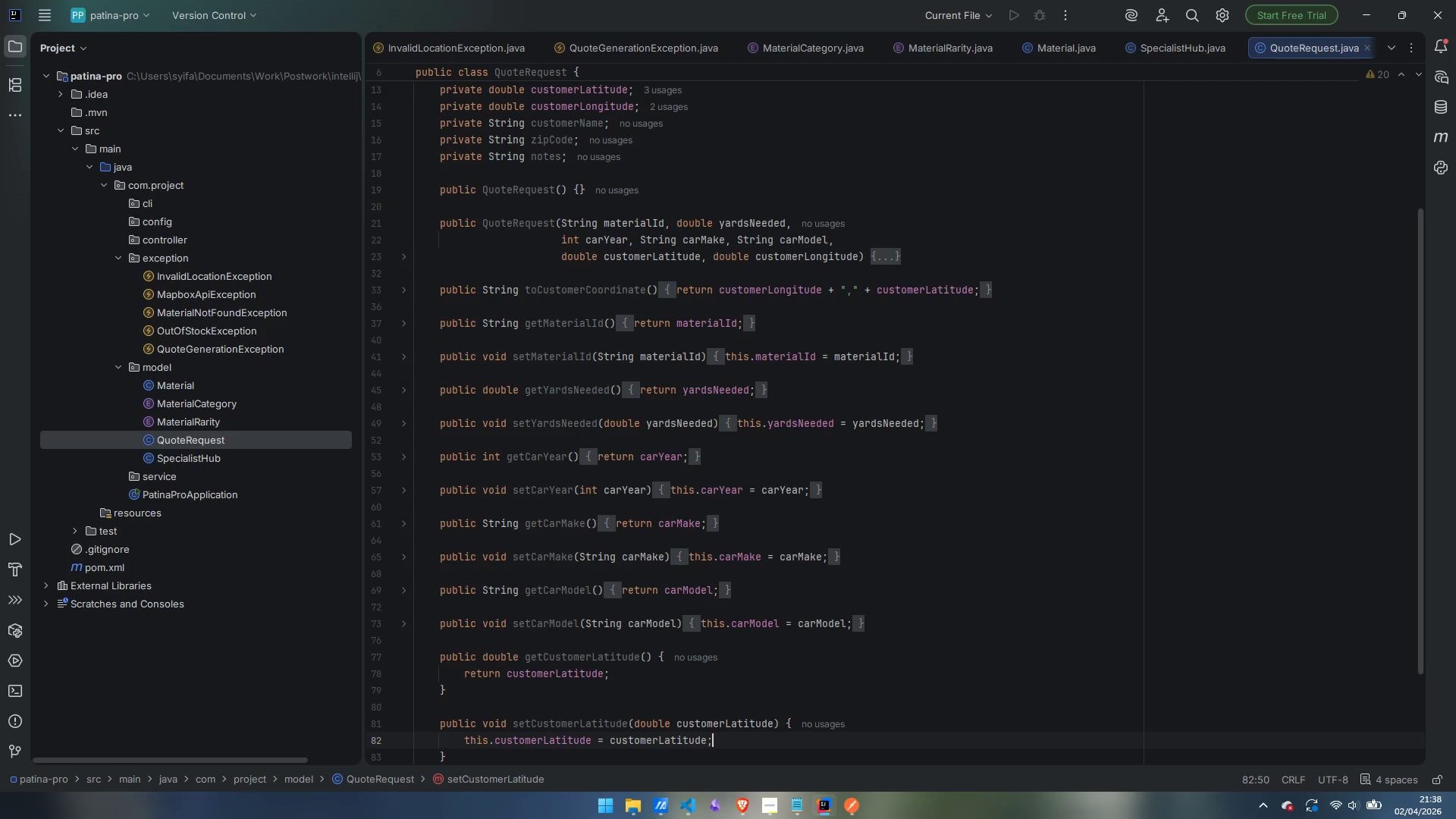 
key(ArrowDown)
 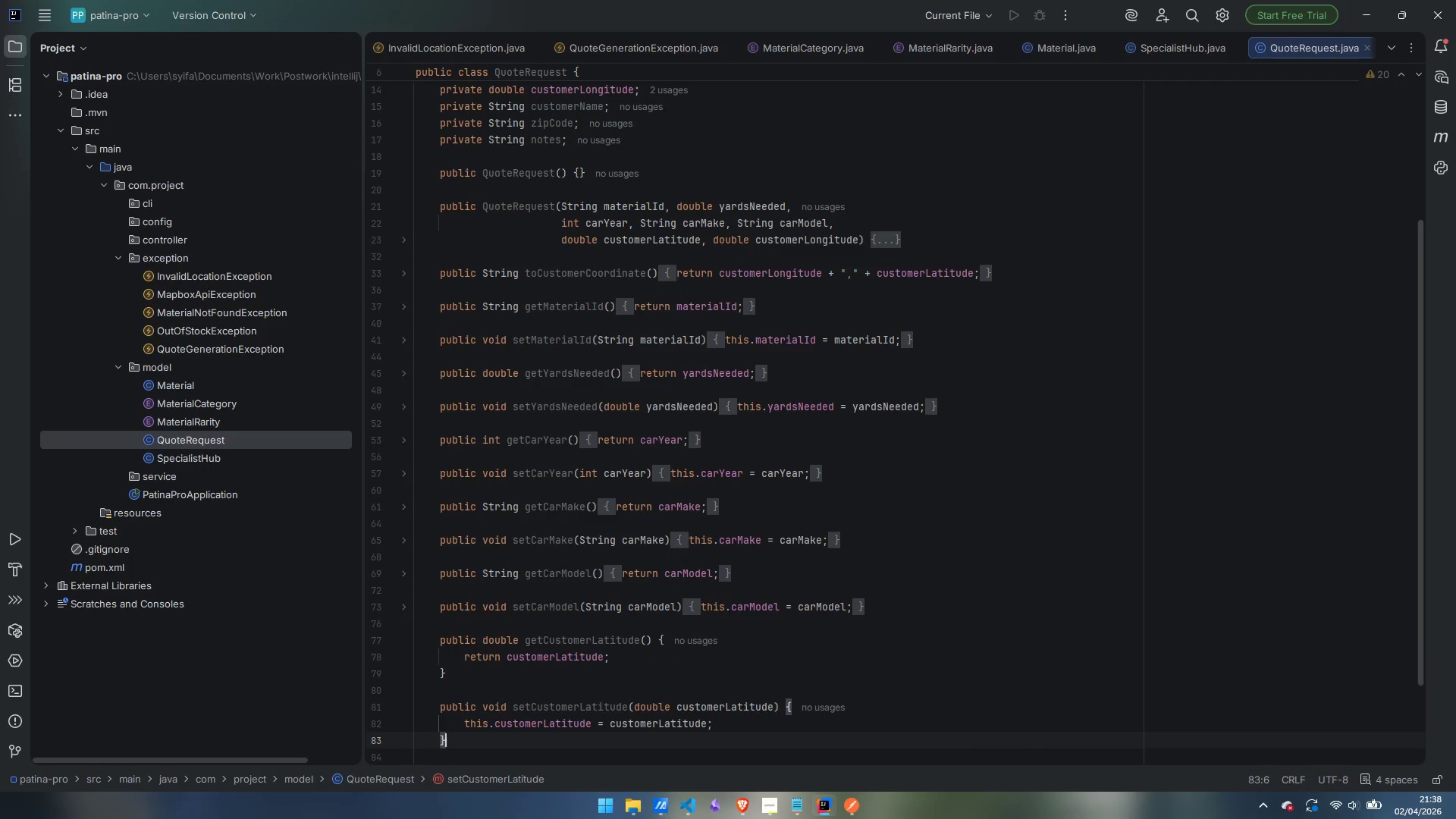 
key(Enter)
 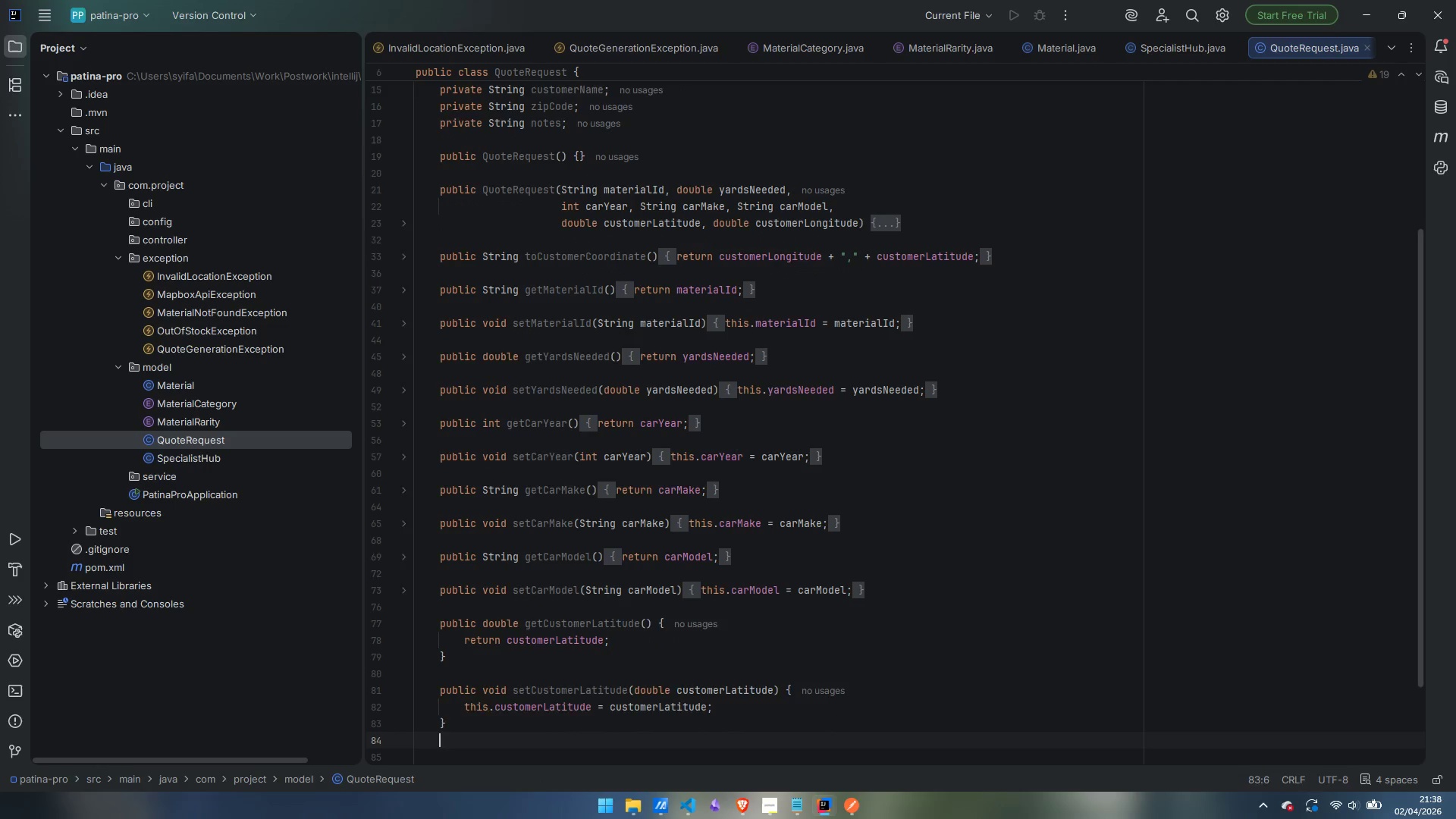 
key(Enter)
 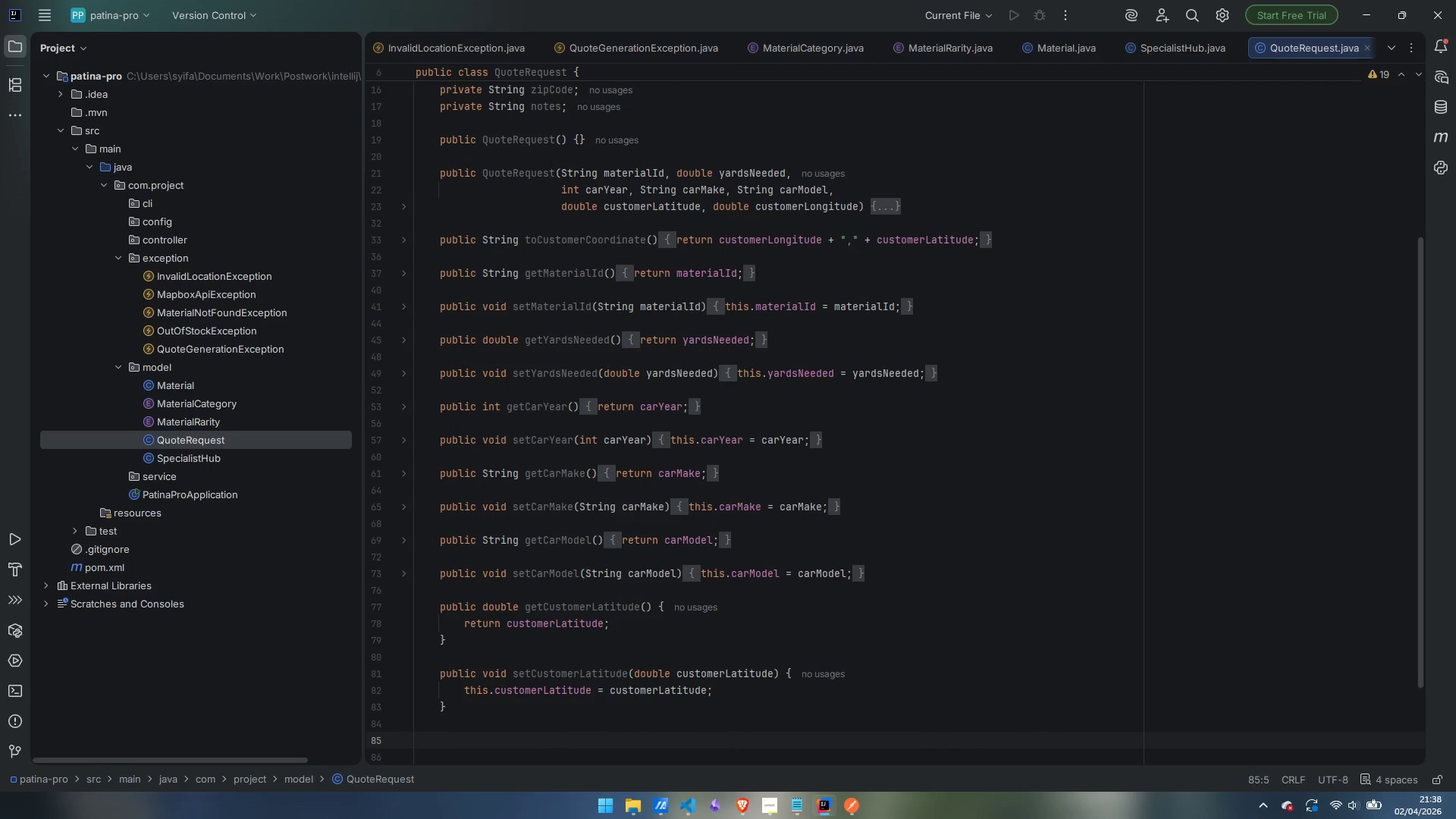 
type(public void)
 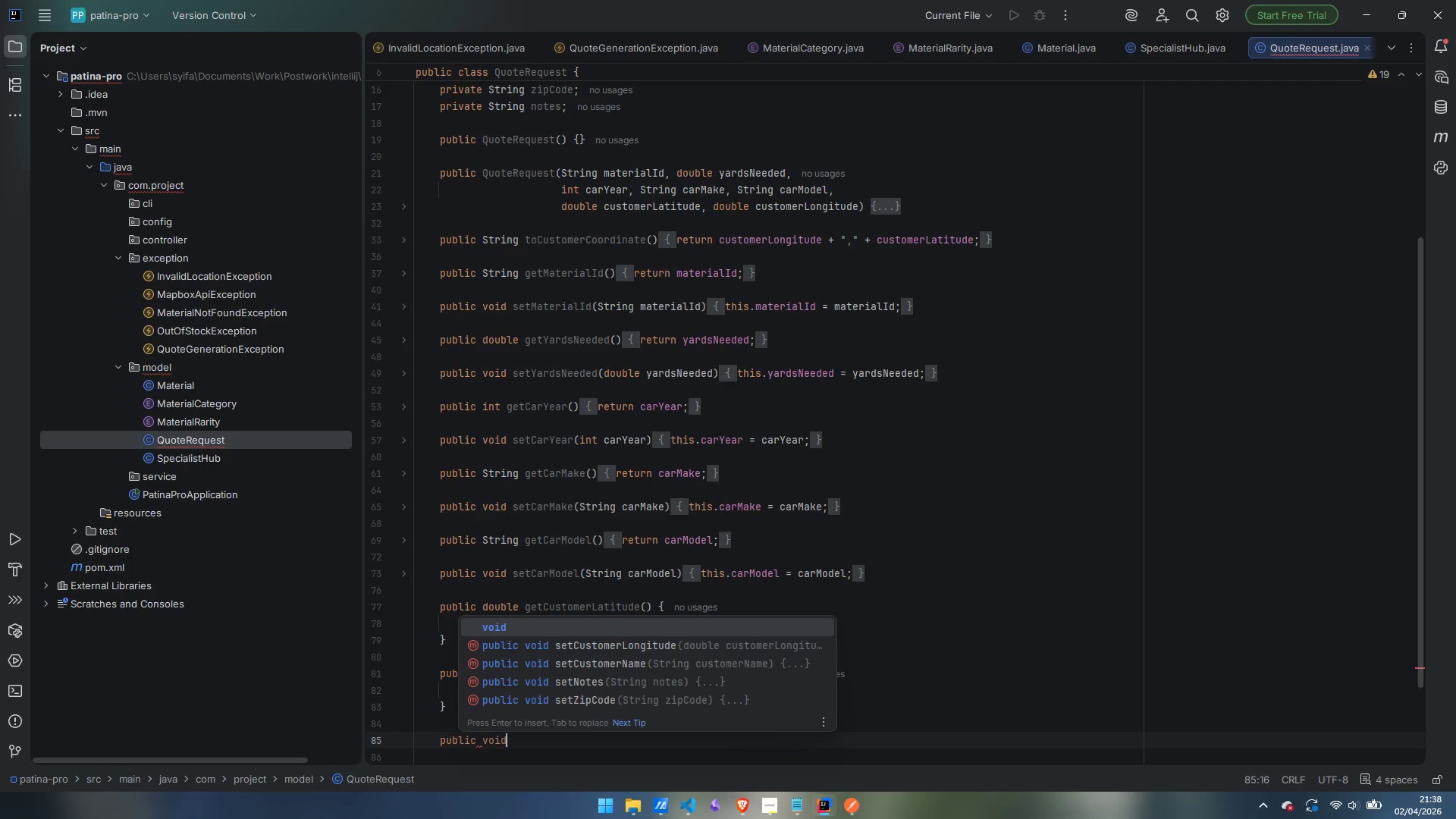 
key(Control+ControlLeft)
 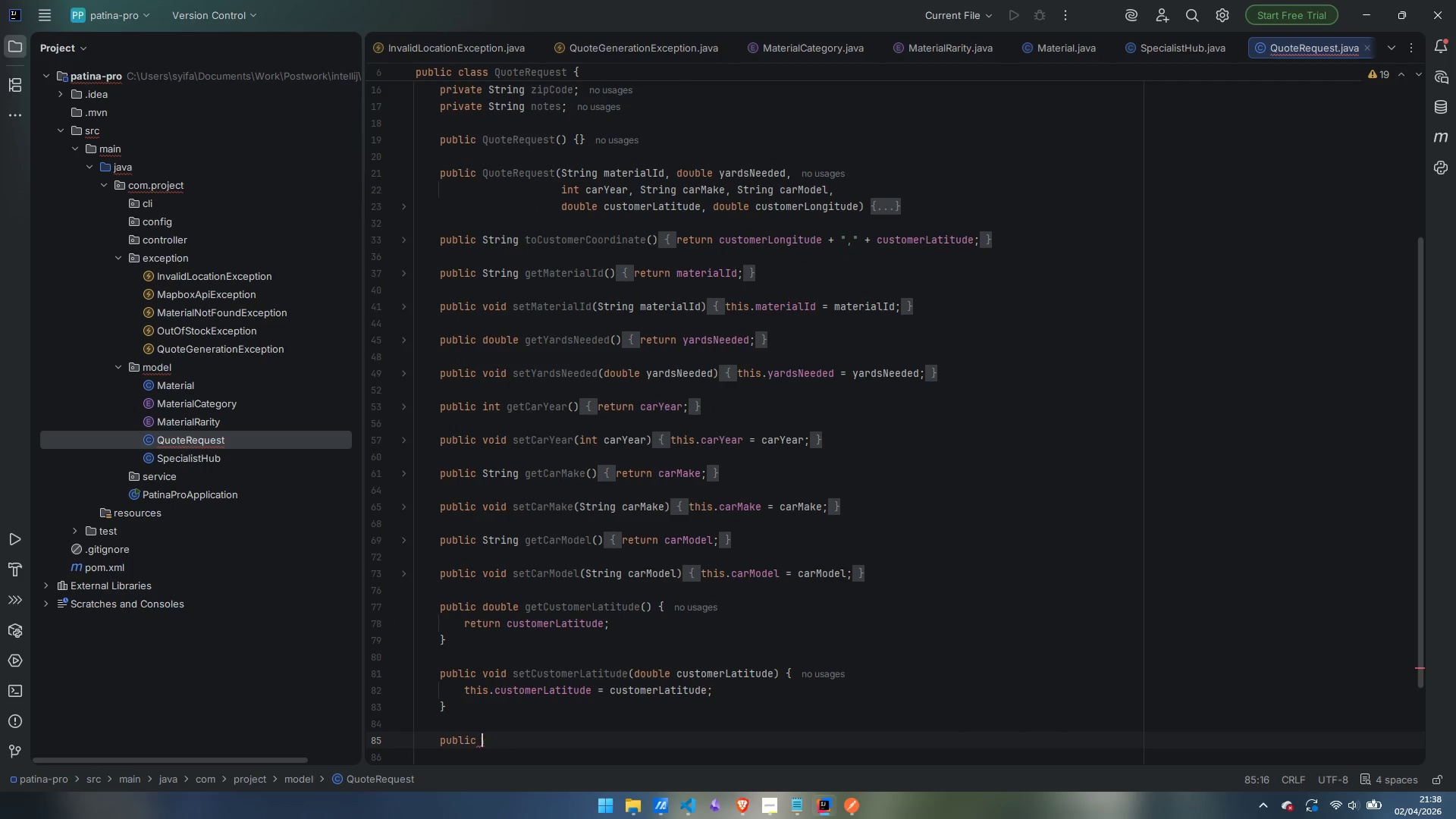 
key(Control+Backspace)
 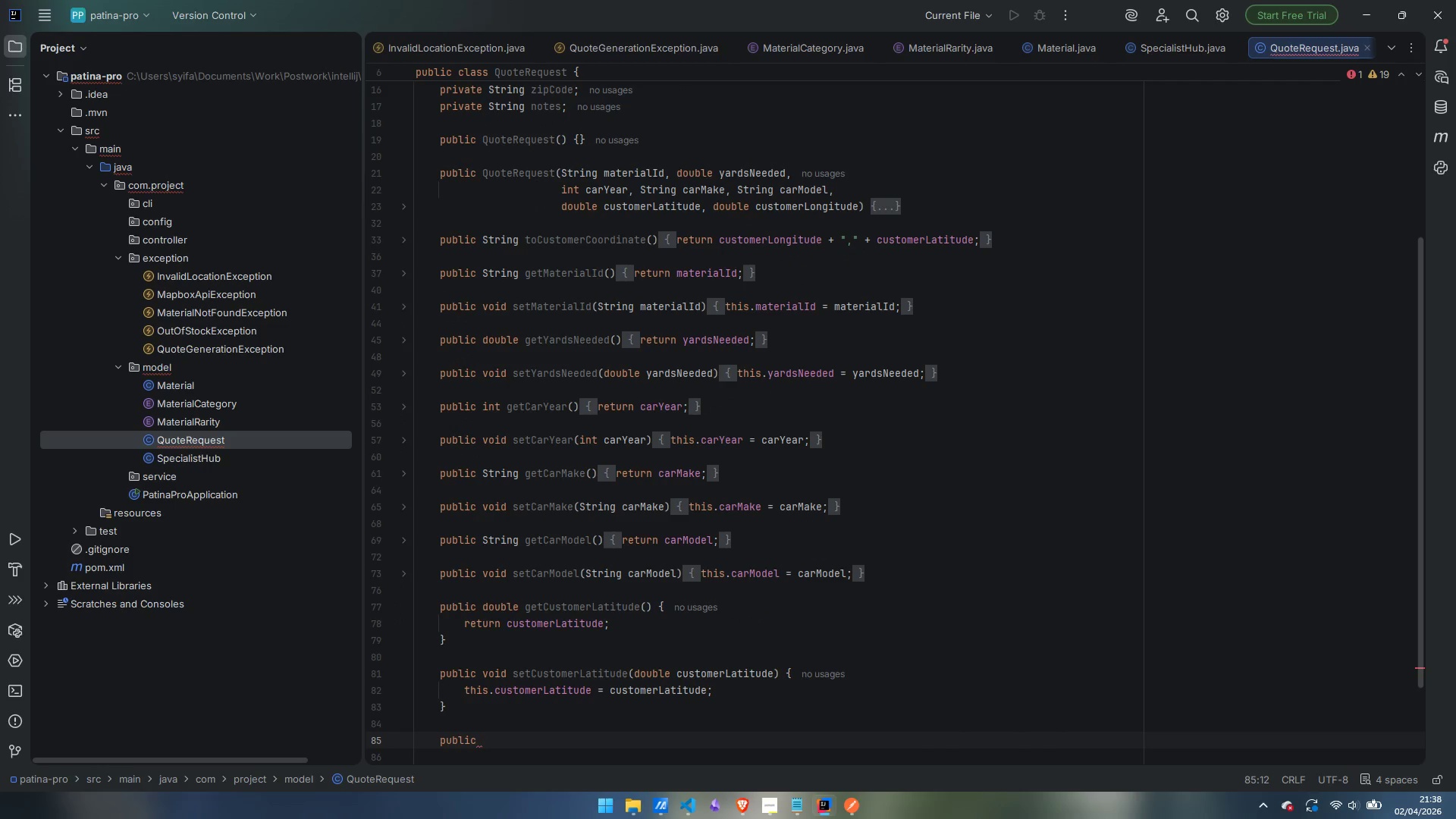 
type(double getCustomerLongitude()
 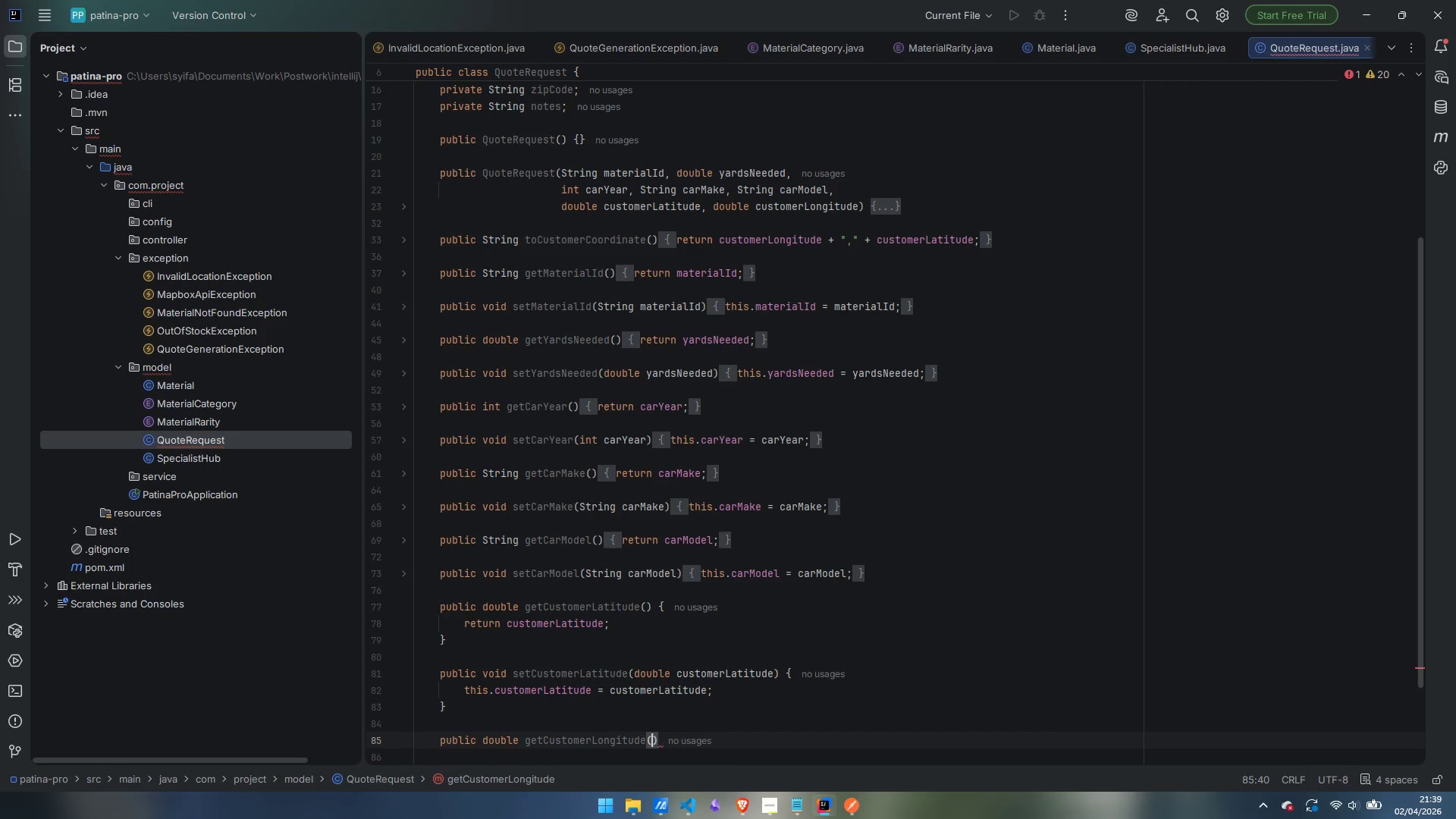 
key(ArrowRight)
 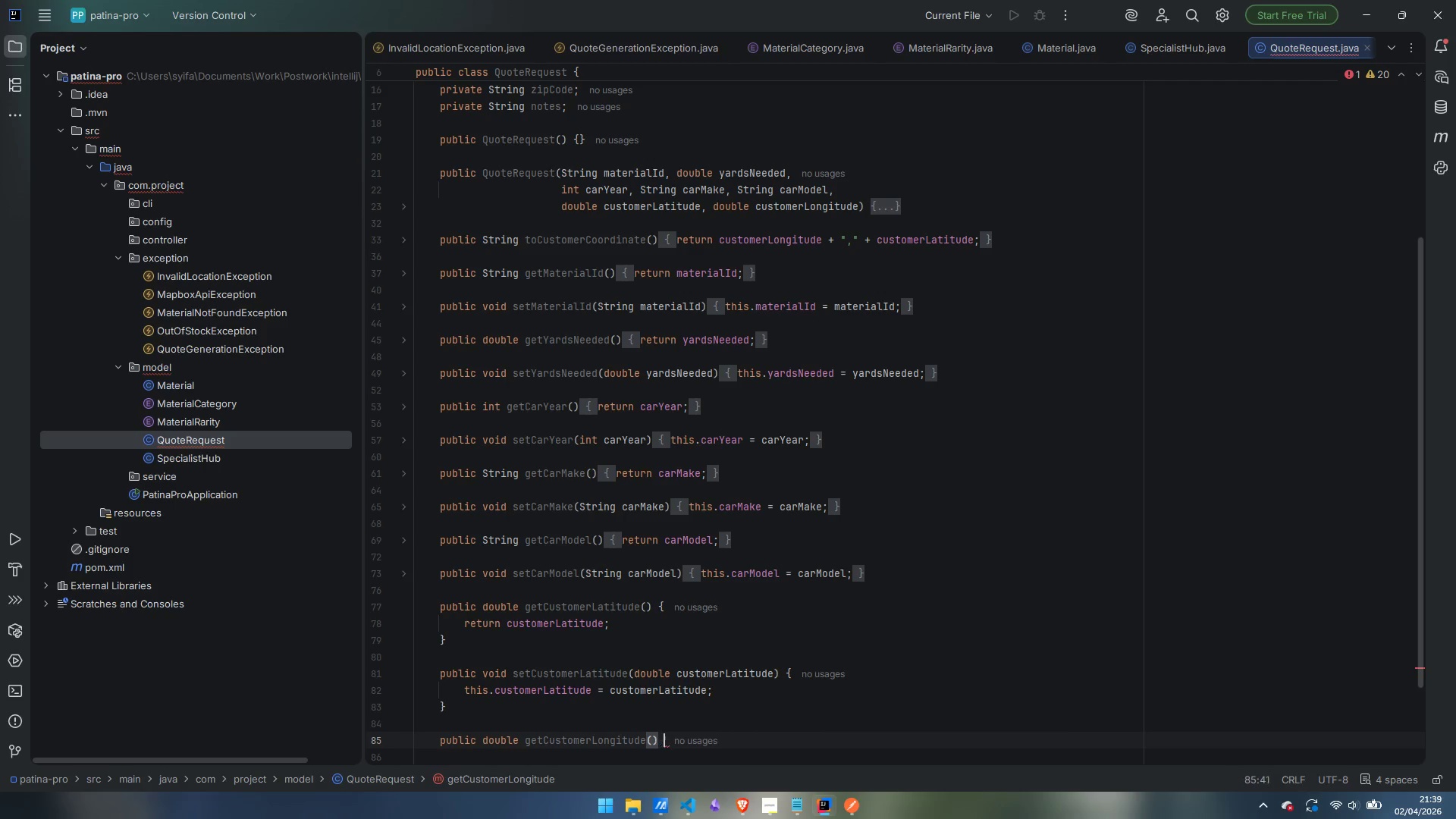 
key(Space)
 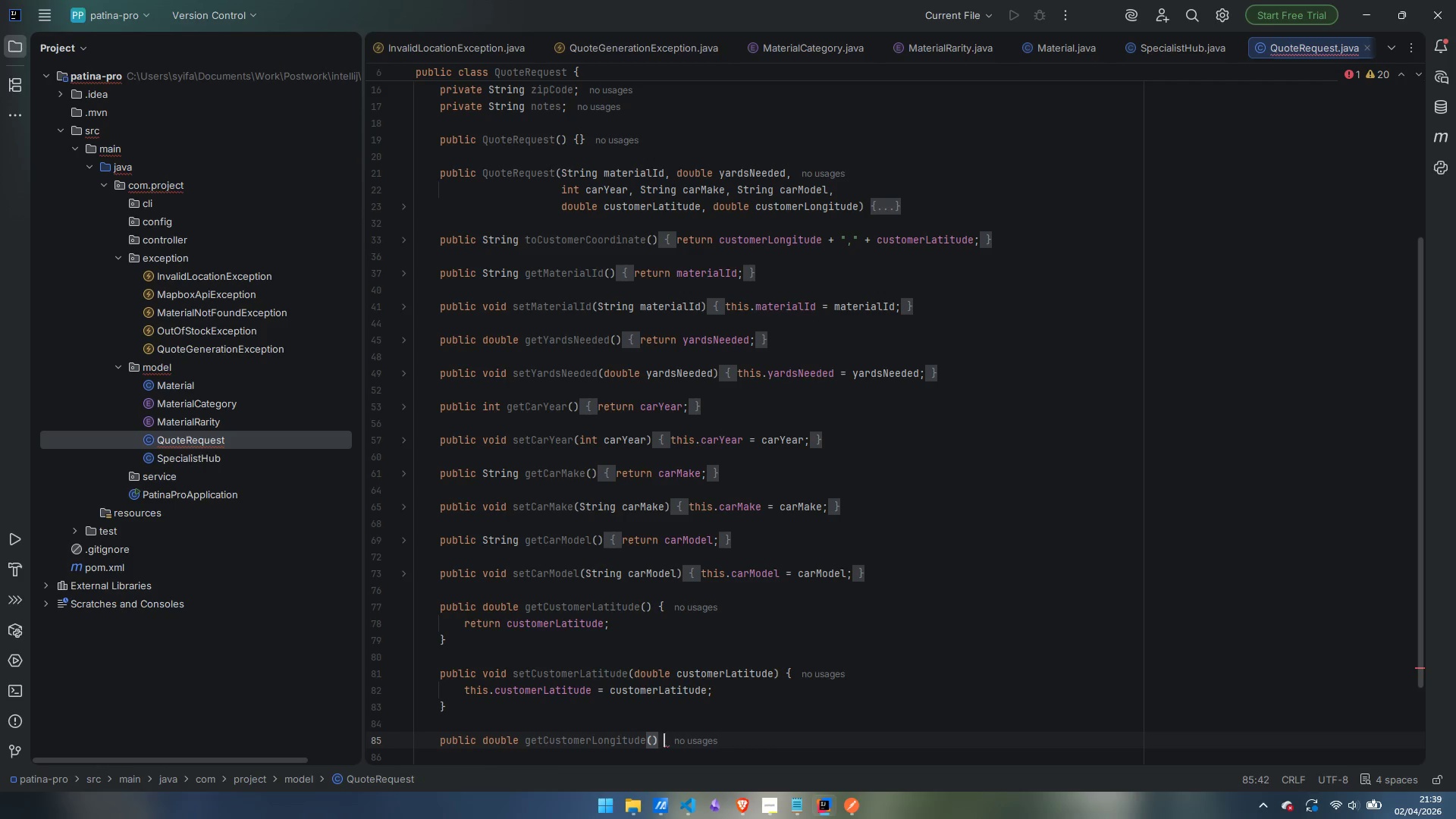 
key(Shift+BracketLeft)
 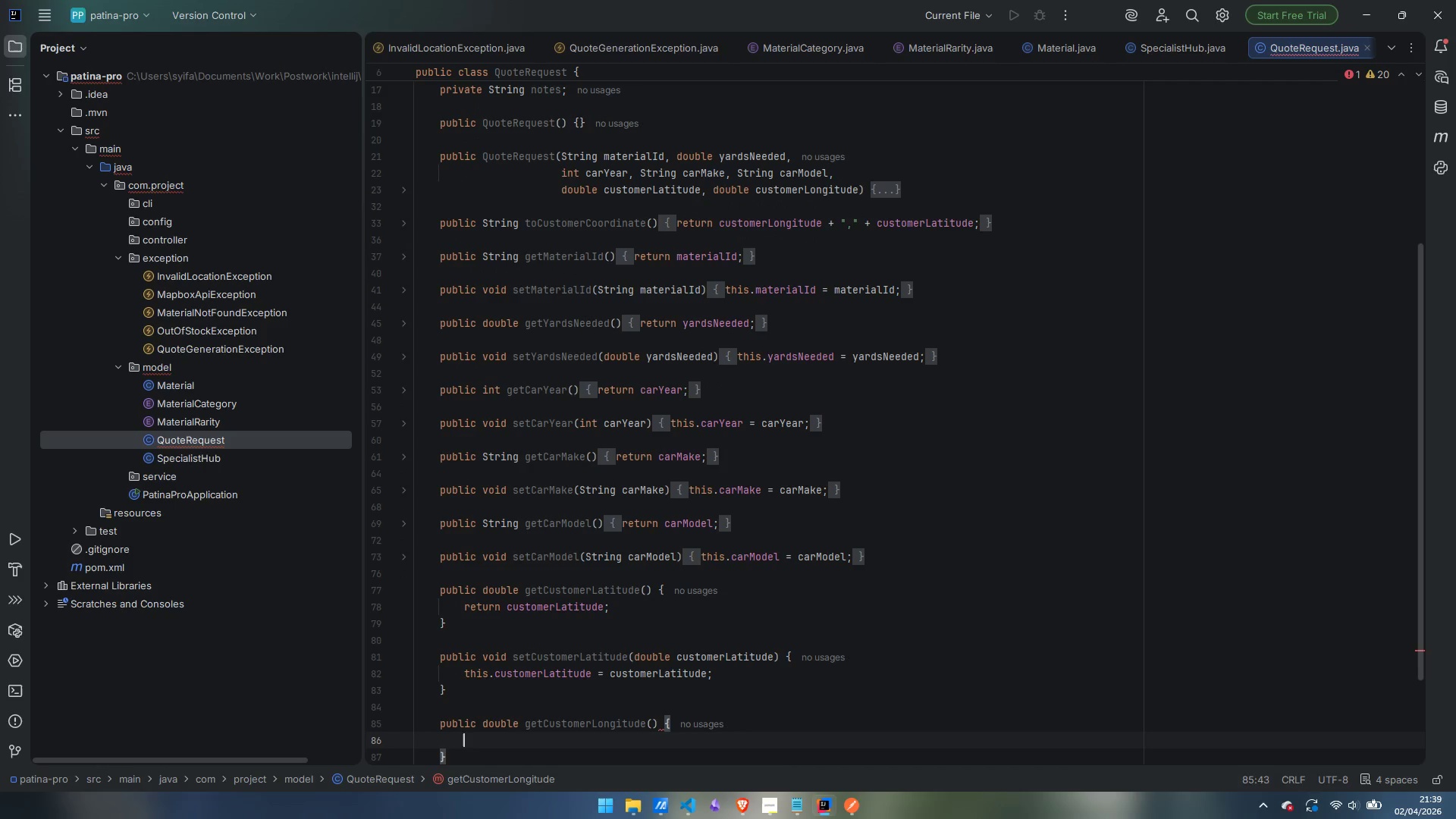 
key(Enter)
 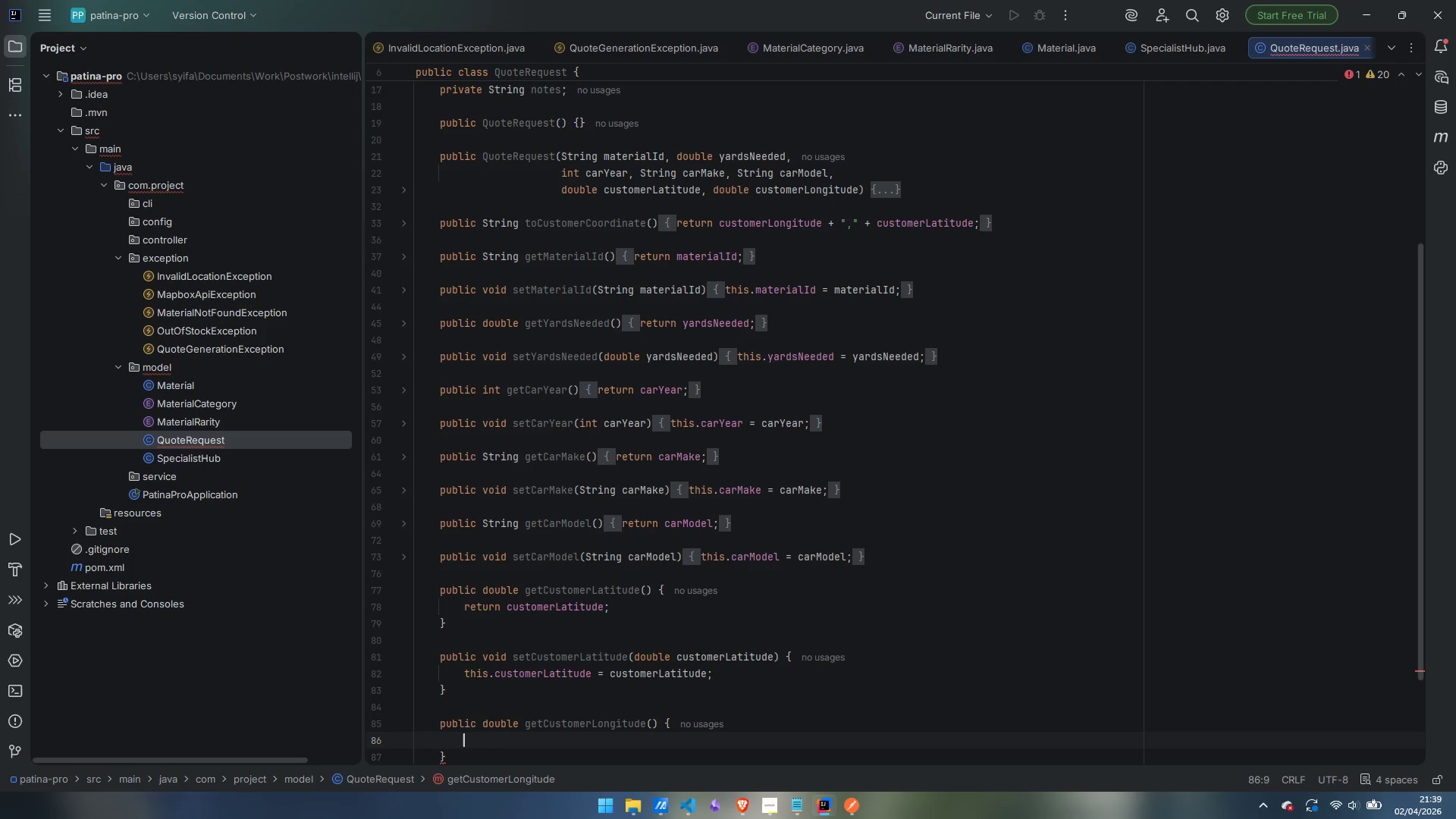 
wait(12.33)
 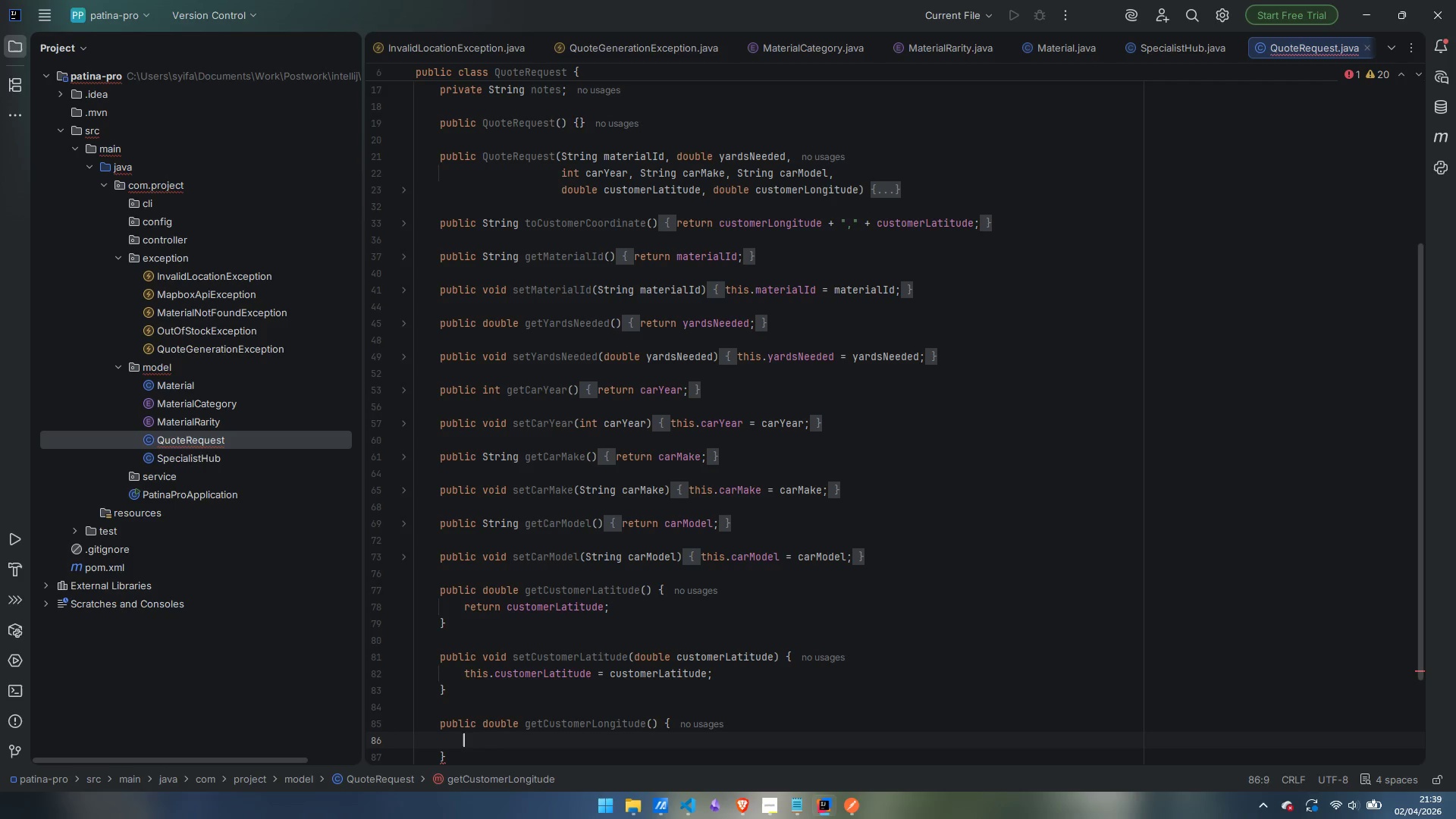 
type(return customerLogn)
key(Backspace)
key(Backspace)
type(ngitude;)
 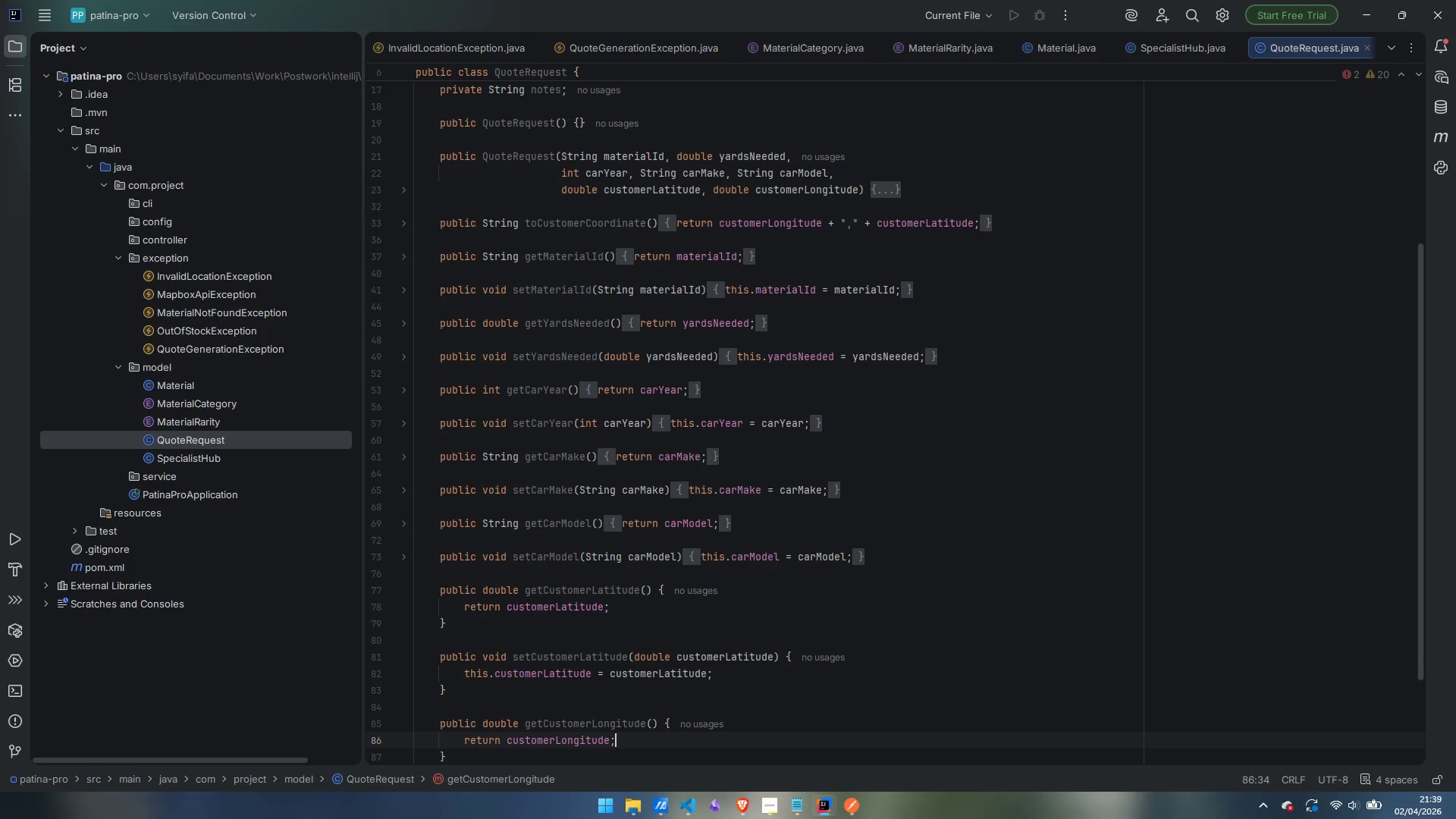 
key(ArrowDown)
 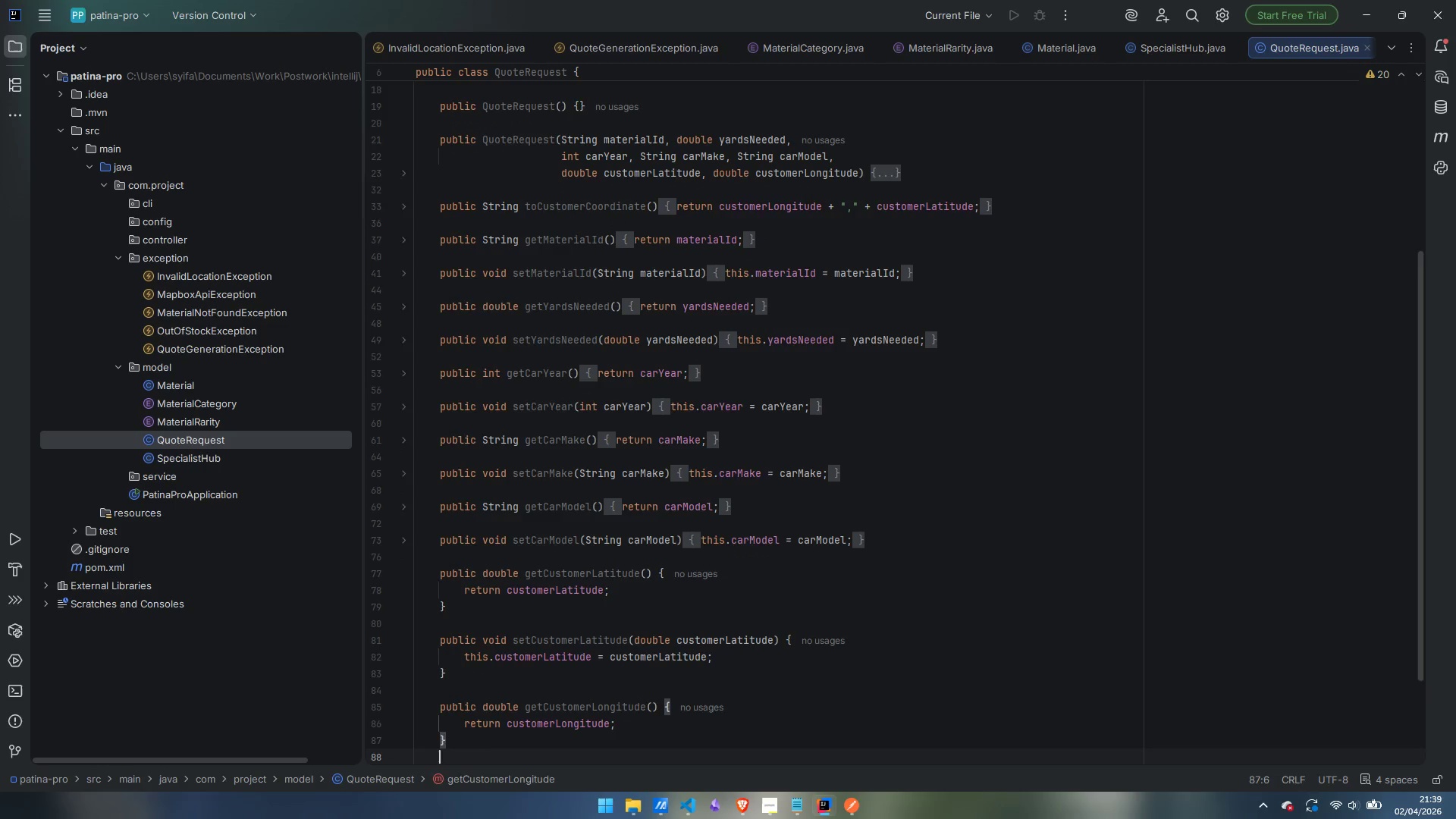 
key(Enter)
 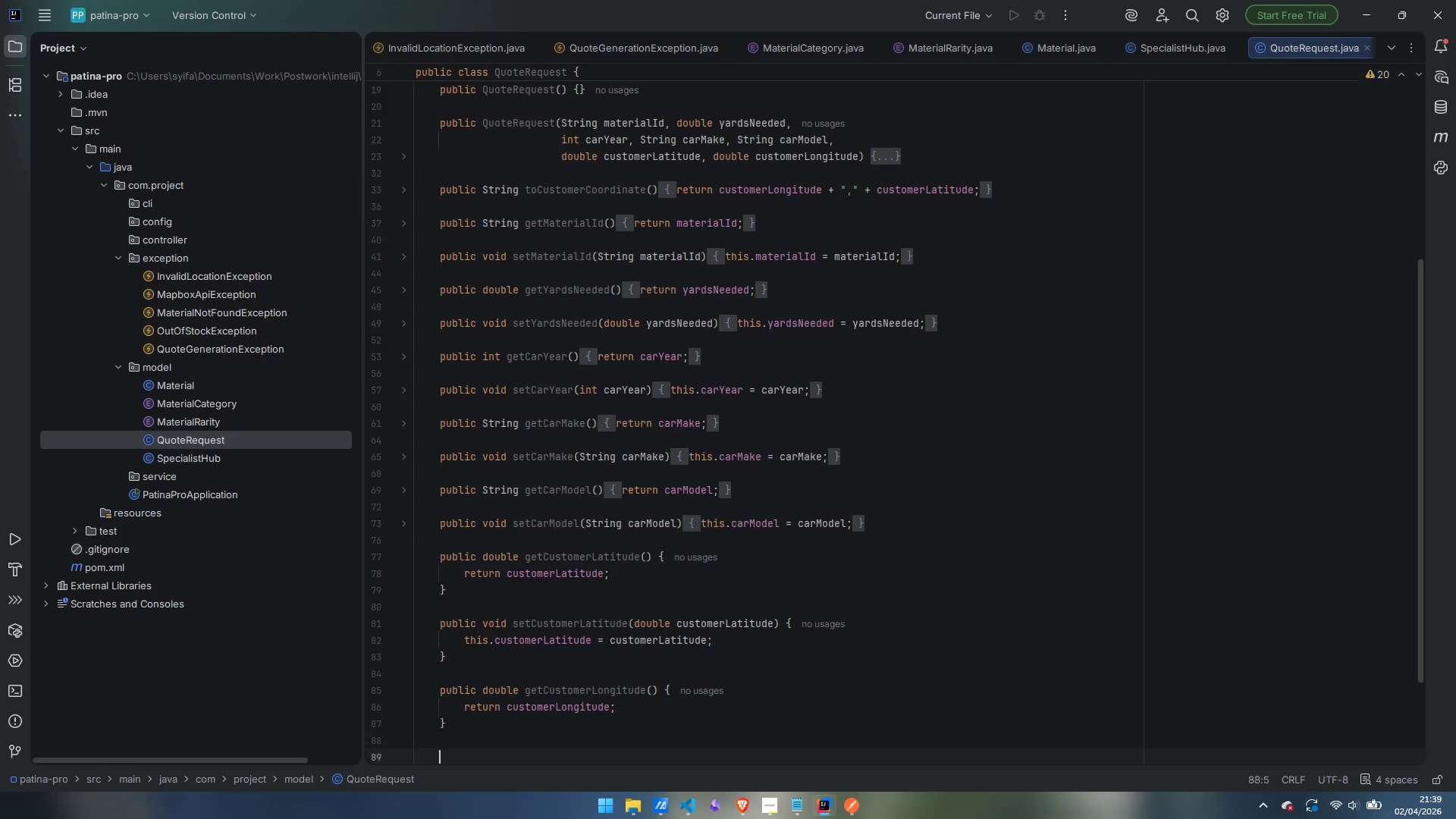 
key(Enter)
 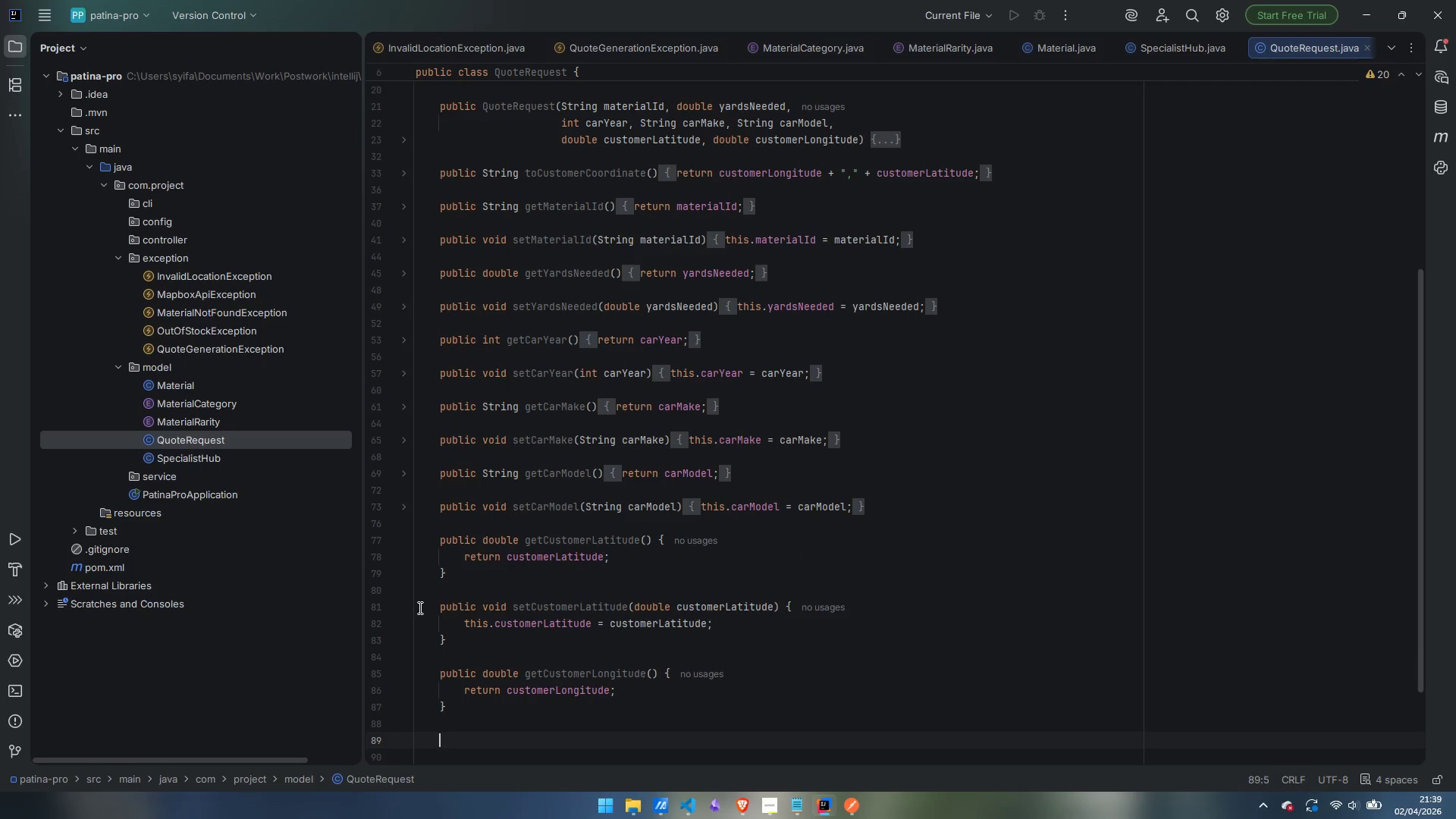 
left_click([405, 608])
 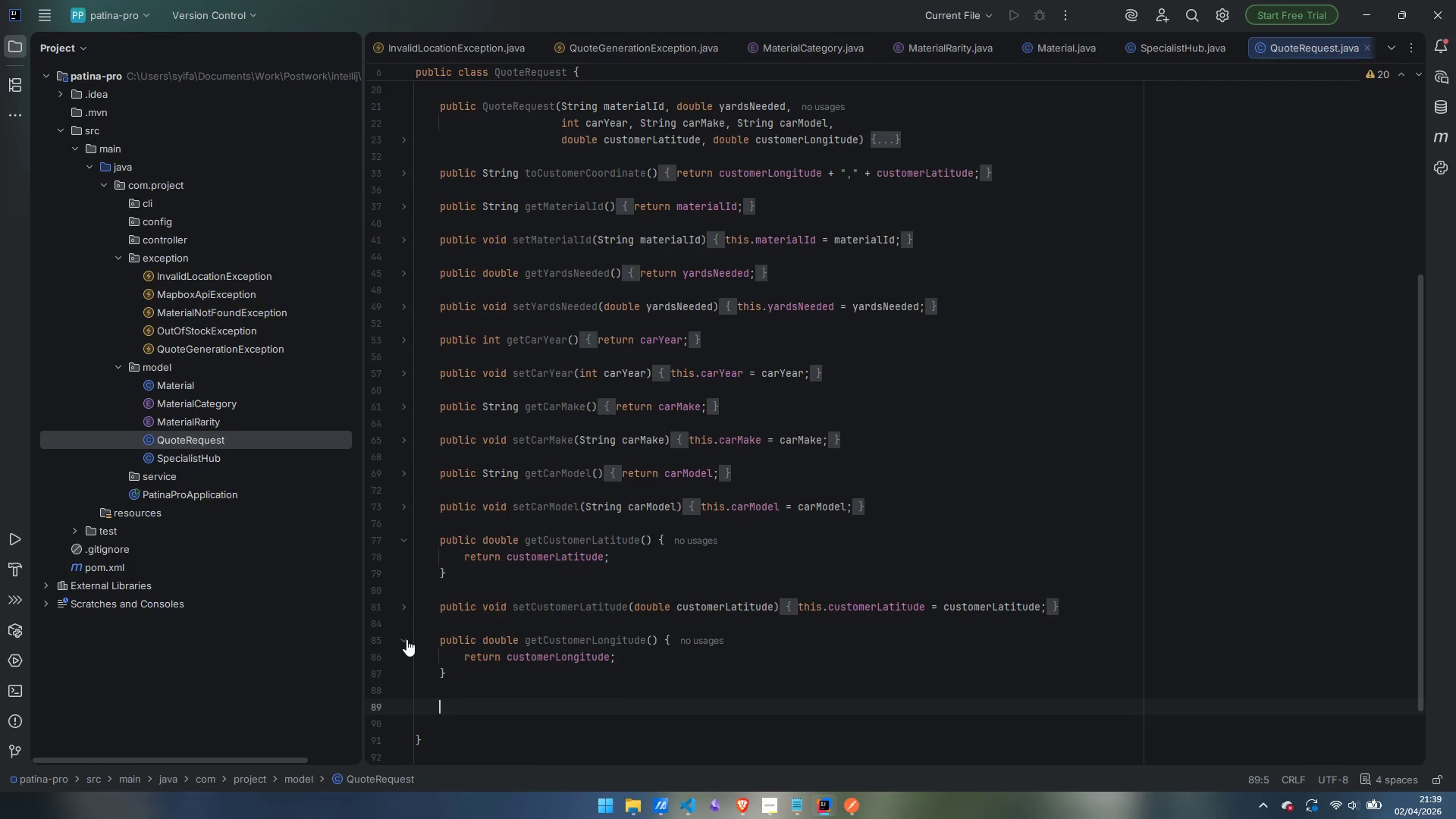 
left_click([406, 639])
 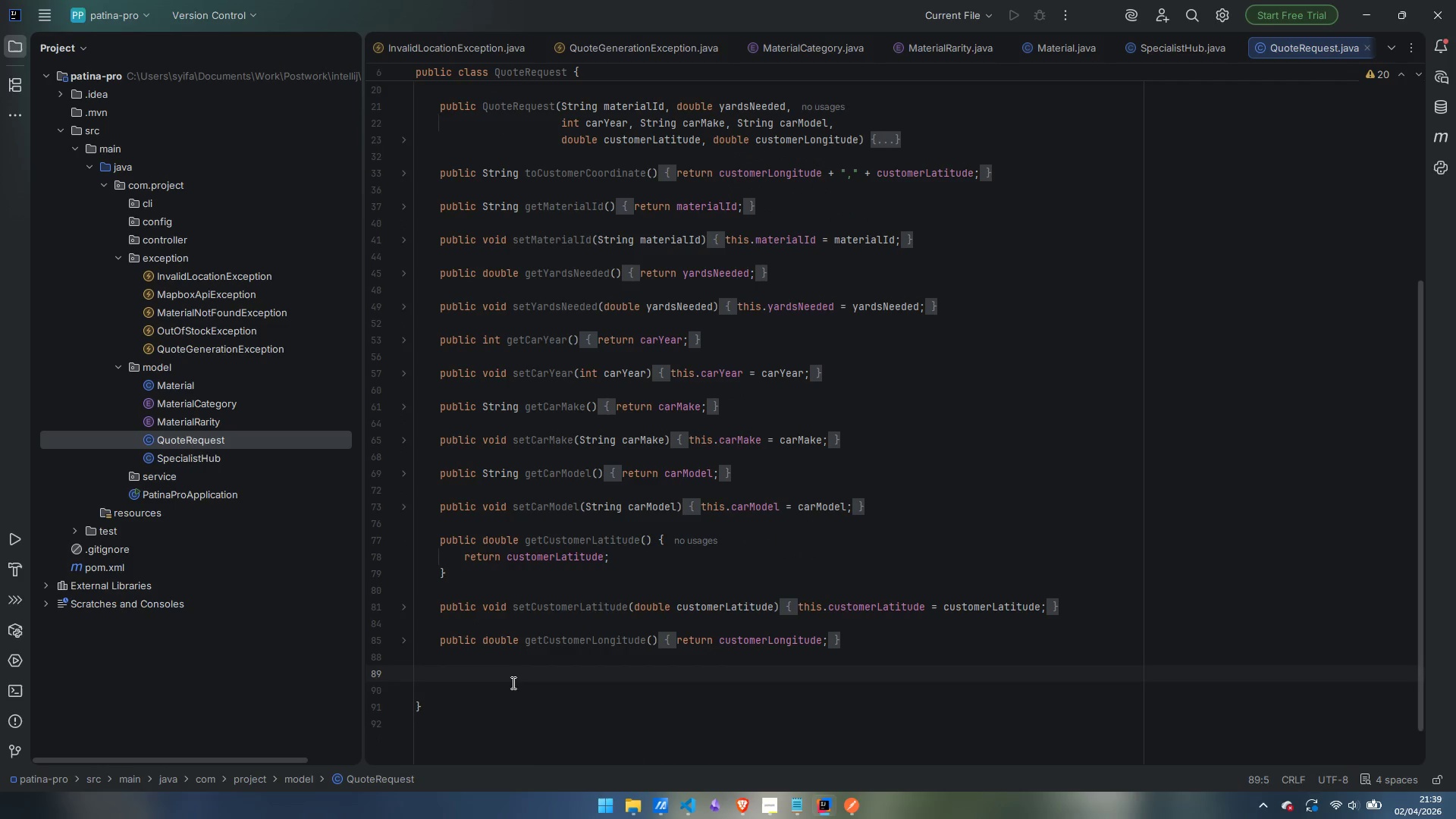 
type(public )
 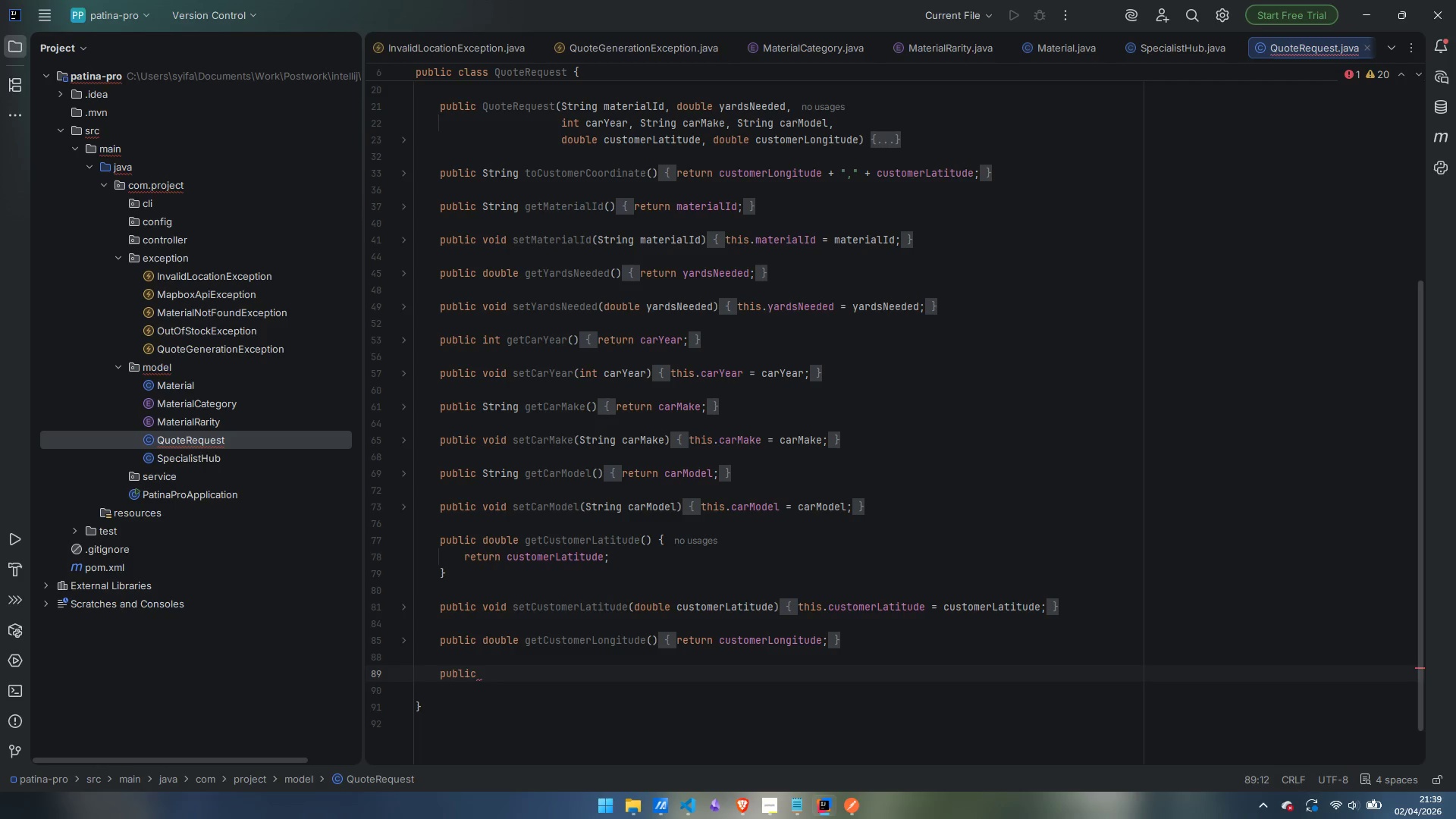 
wait(5.72)
 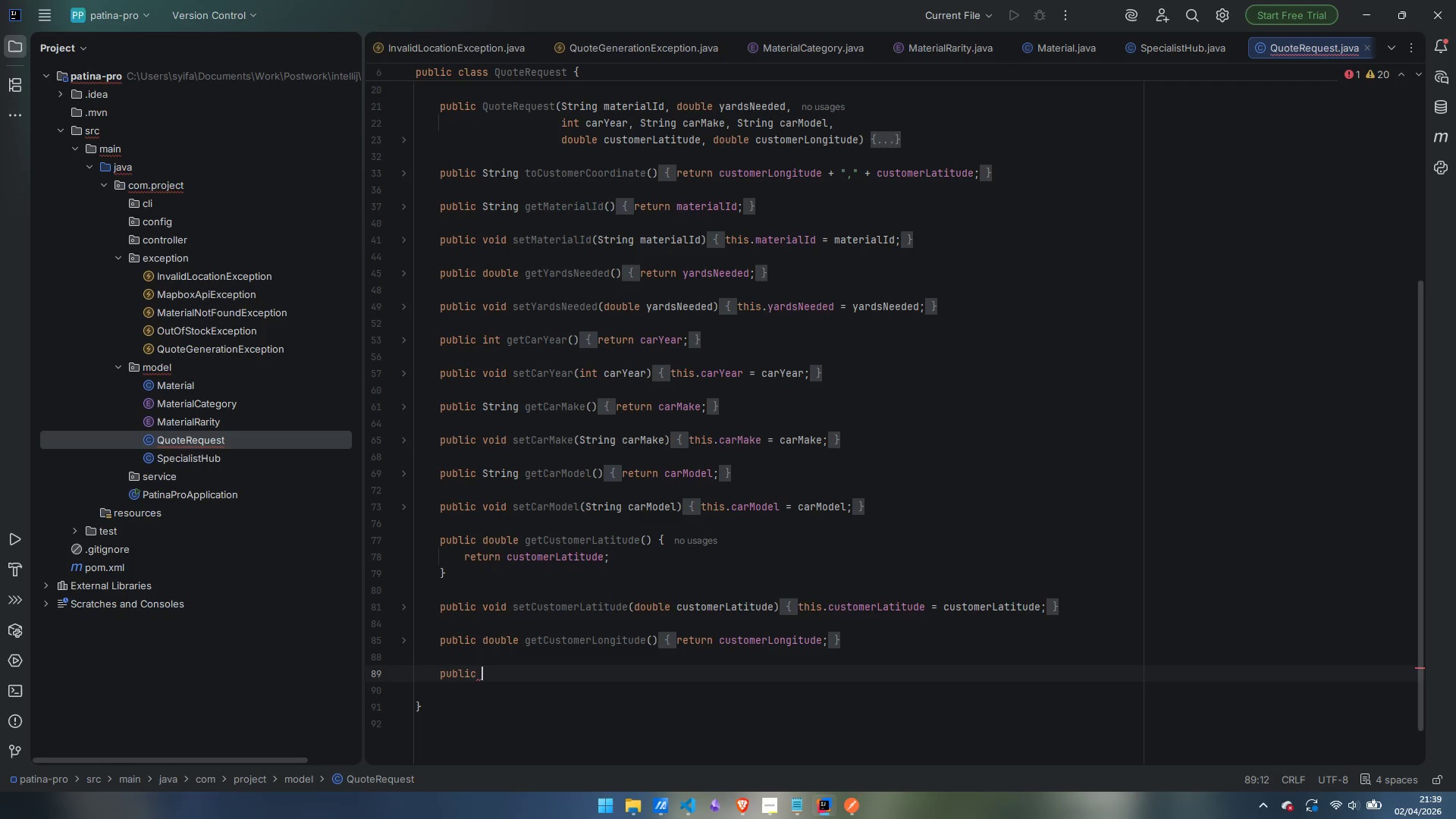 
left_click([405, 541])
 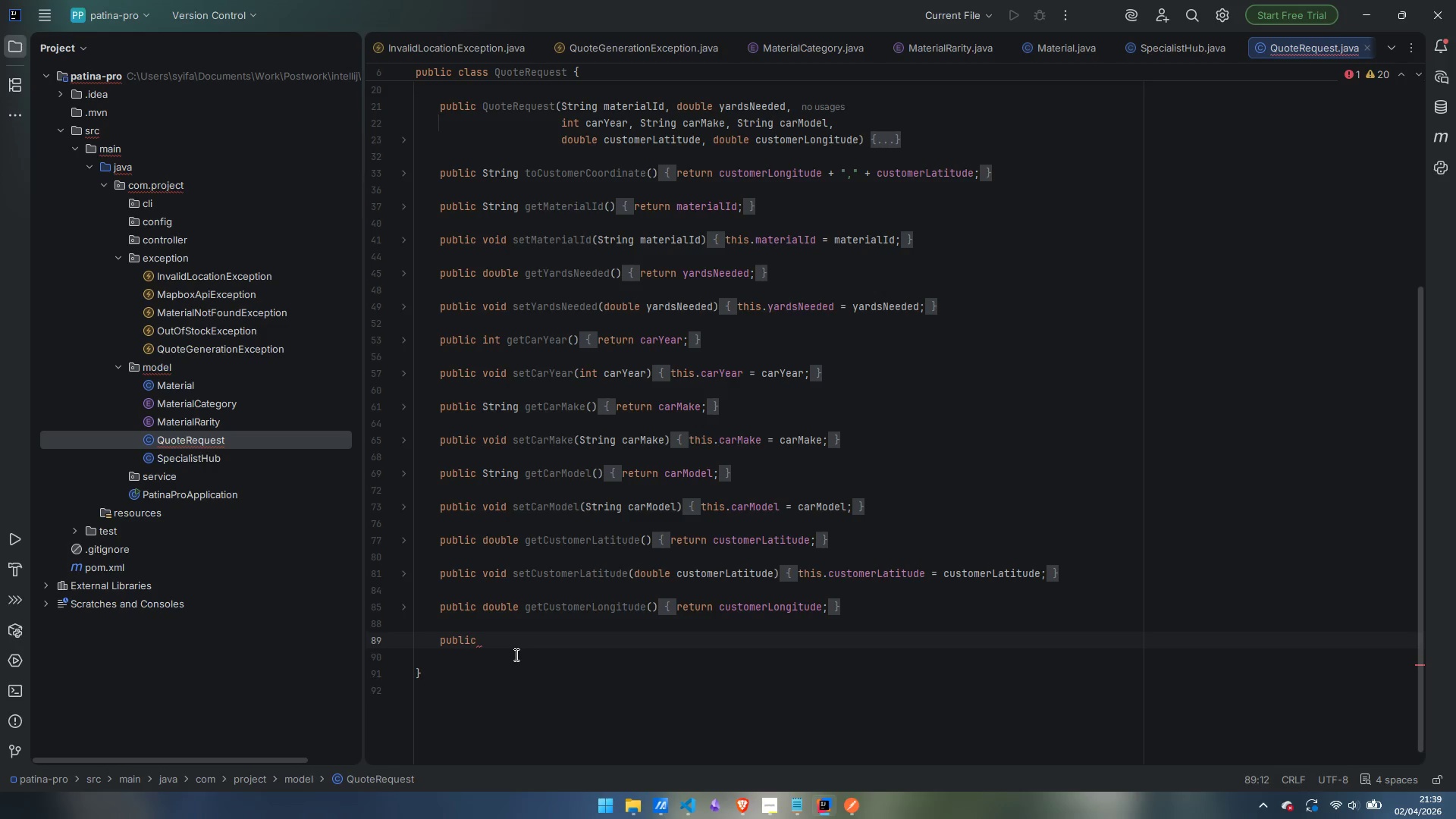 
wait(7.69)
 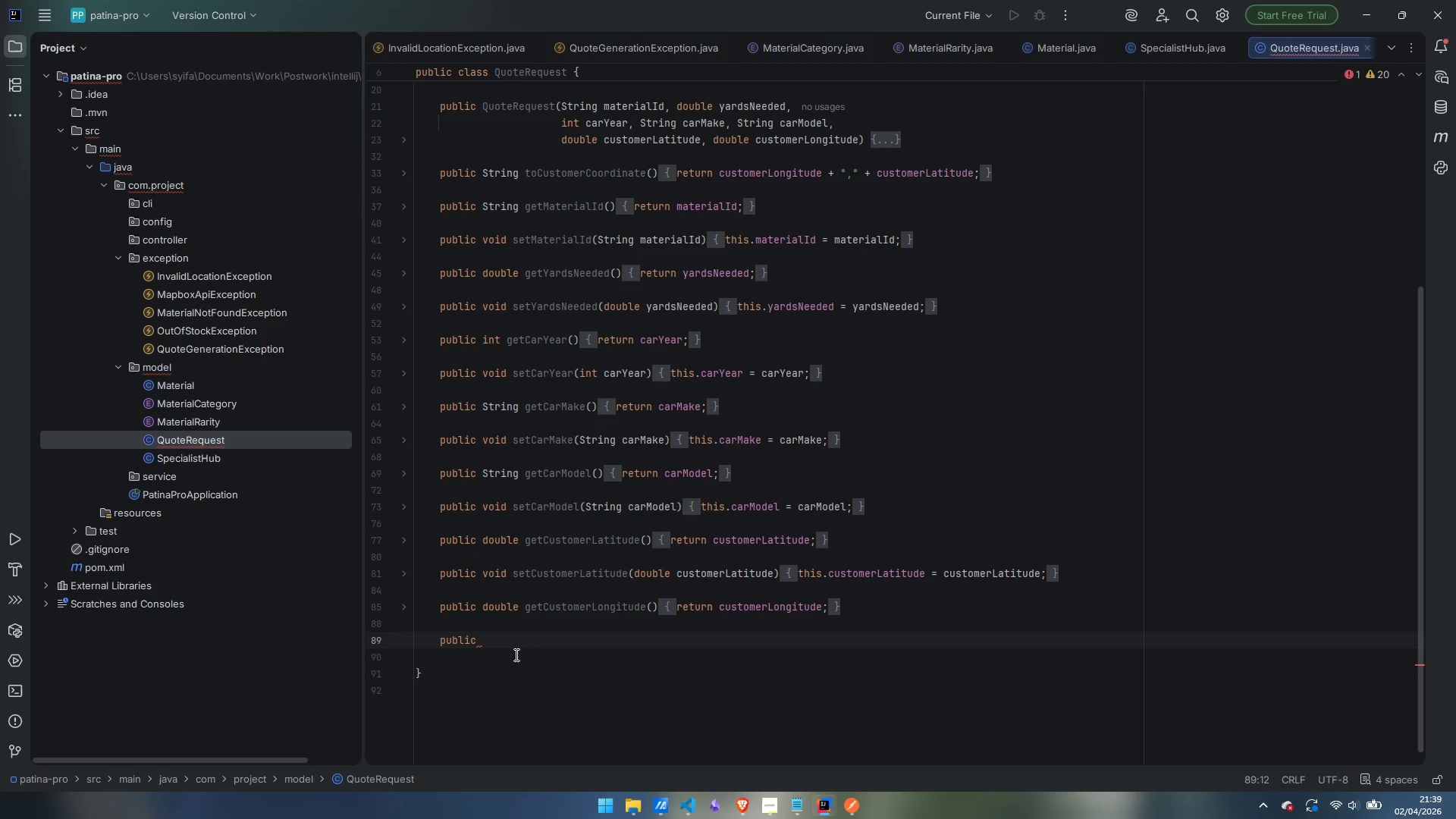 
type(void setCustomerLongitude(S)
key(Backspace)
type(double customerLogn)
key(Backspace)
key(Backspace)
type(ngitud)
key(Backspace)
type(de)
 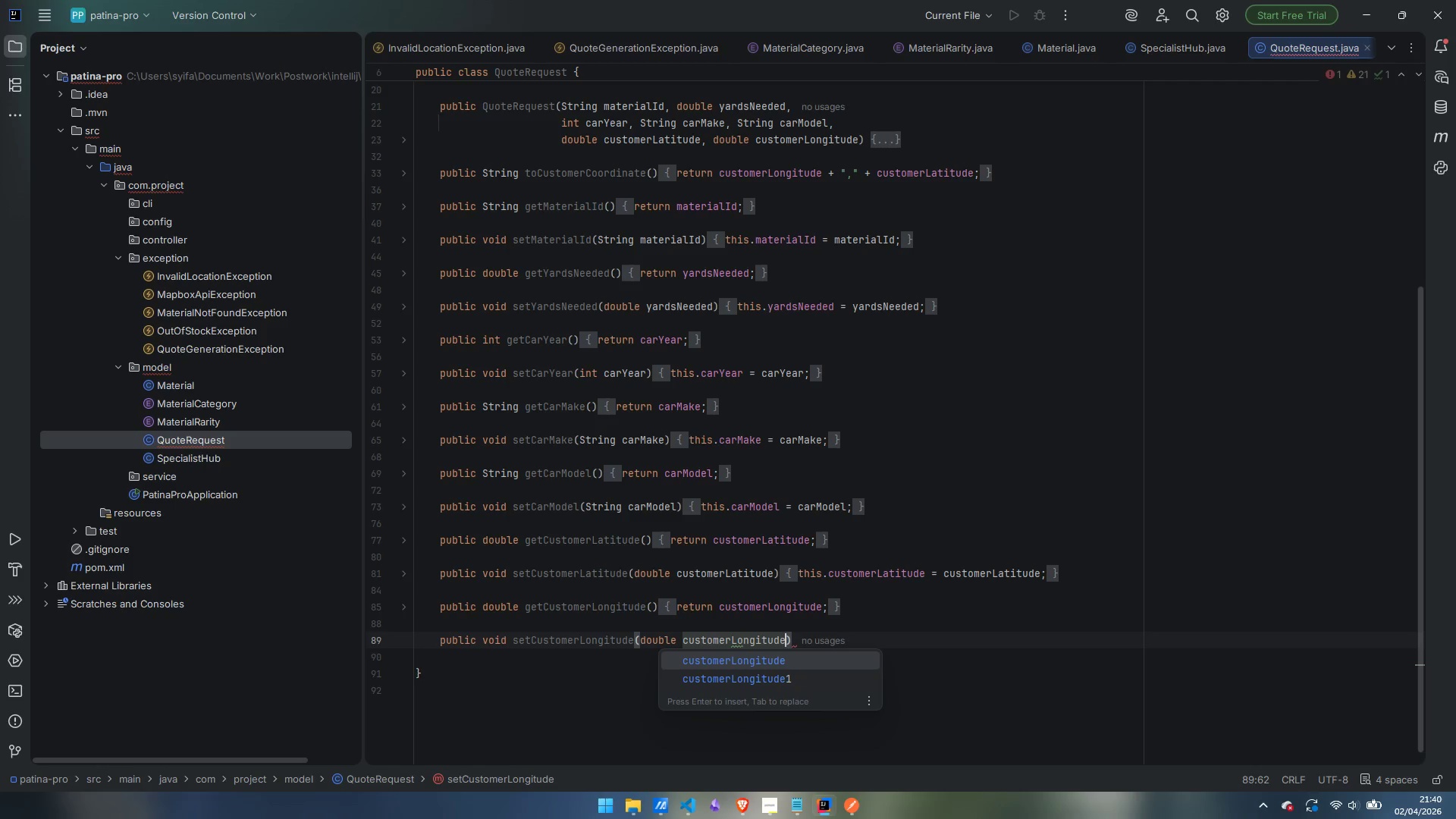 
key(ArrowRight)
 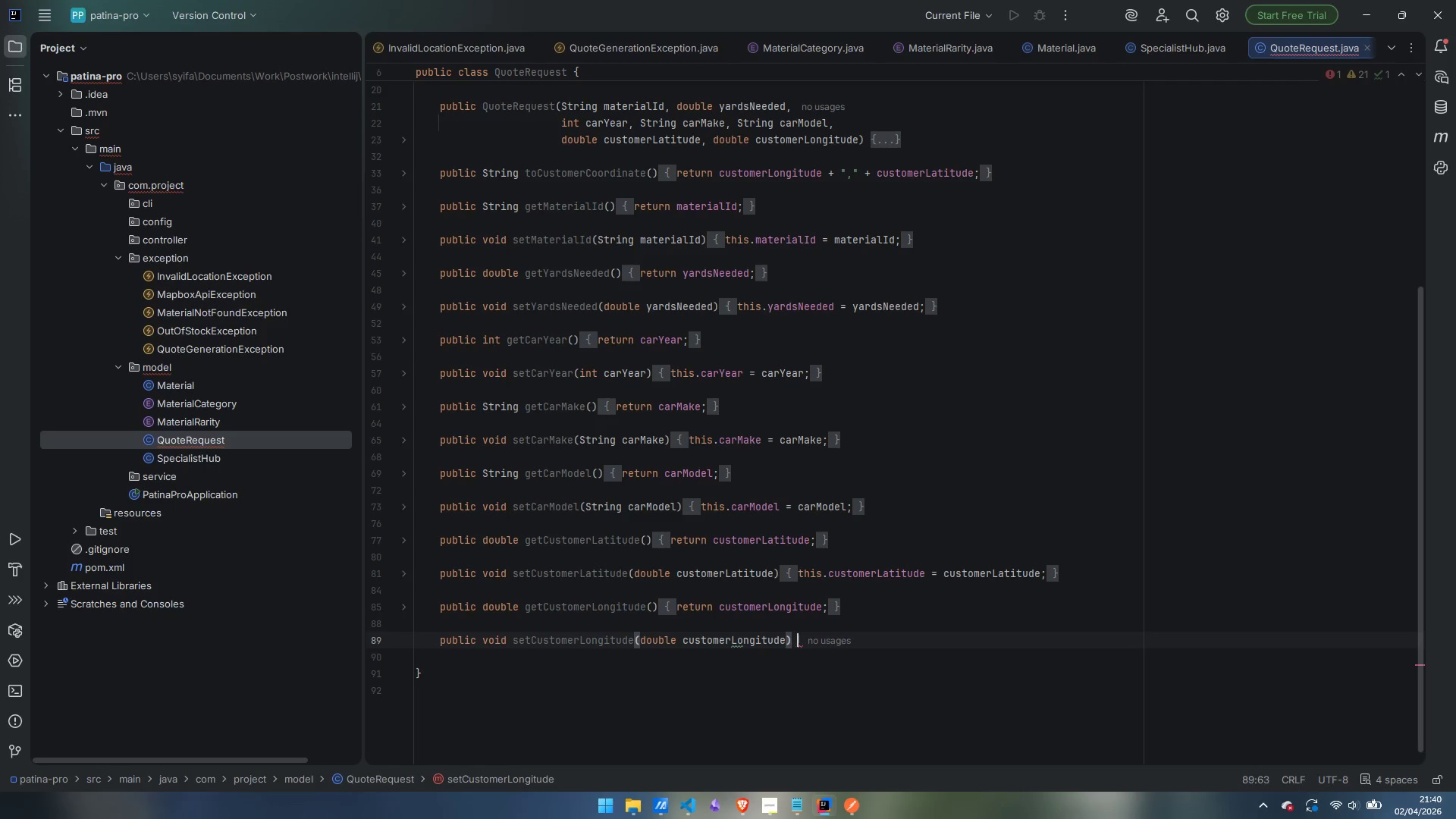 
key(Space)
 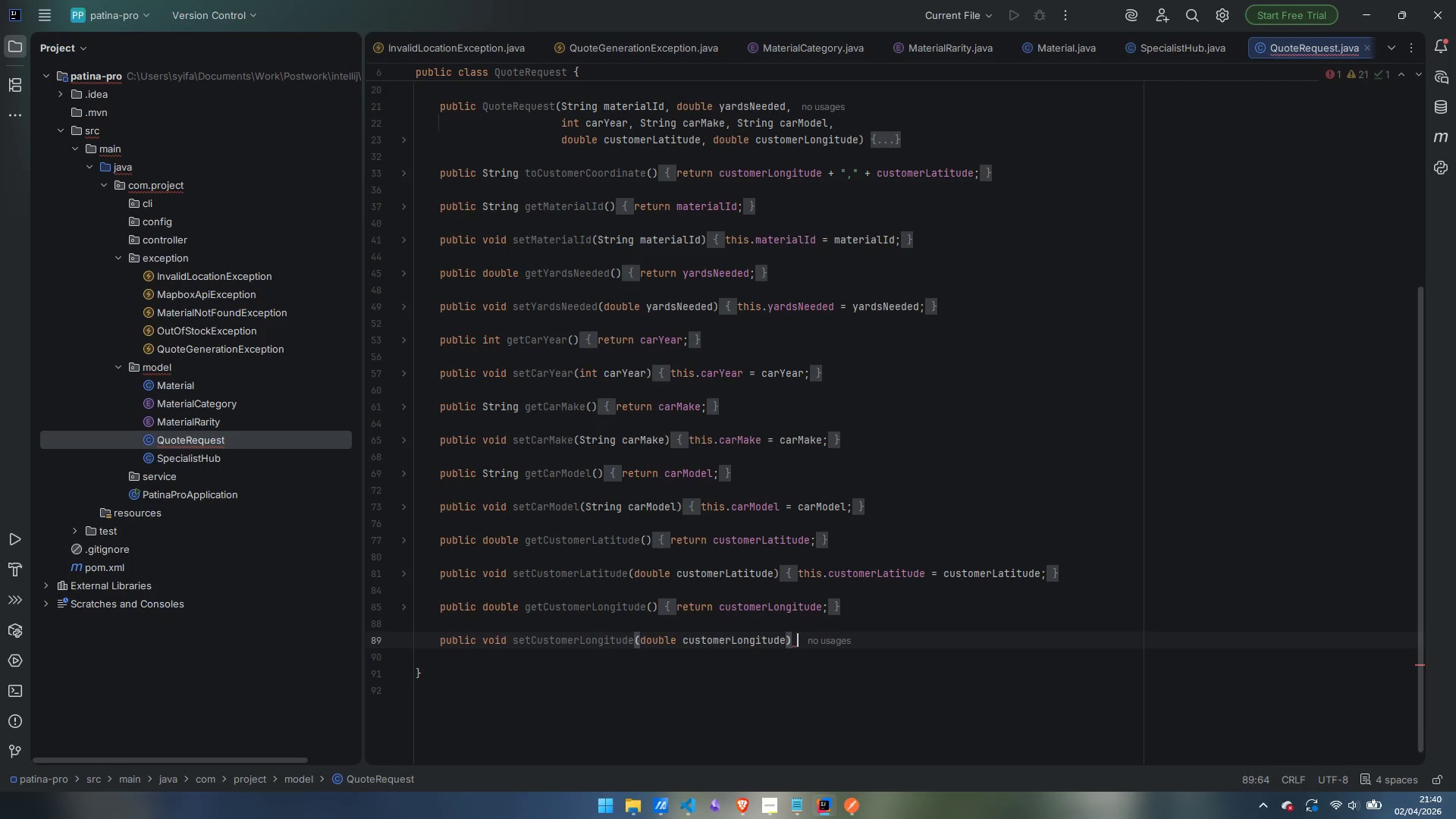 
hold_key(key=ShiftLeft, duration=0.45)
 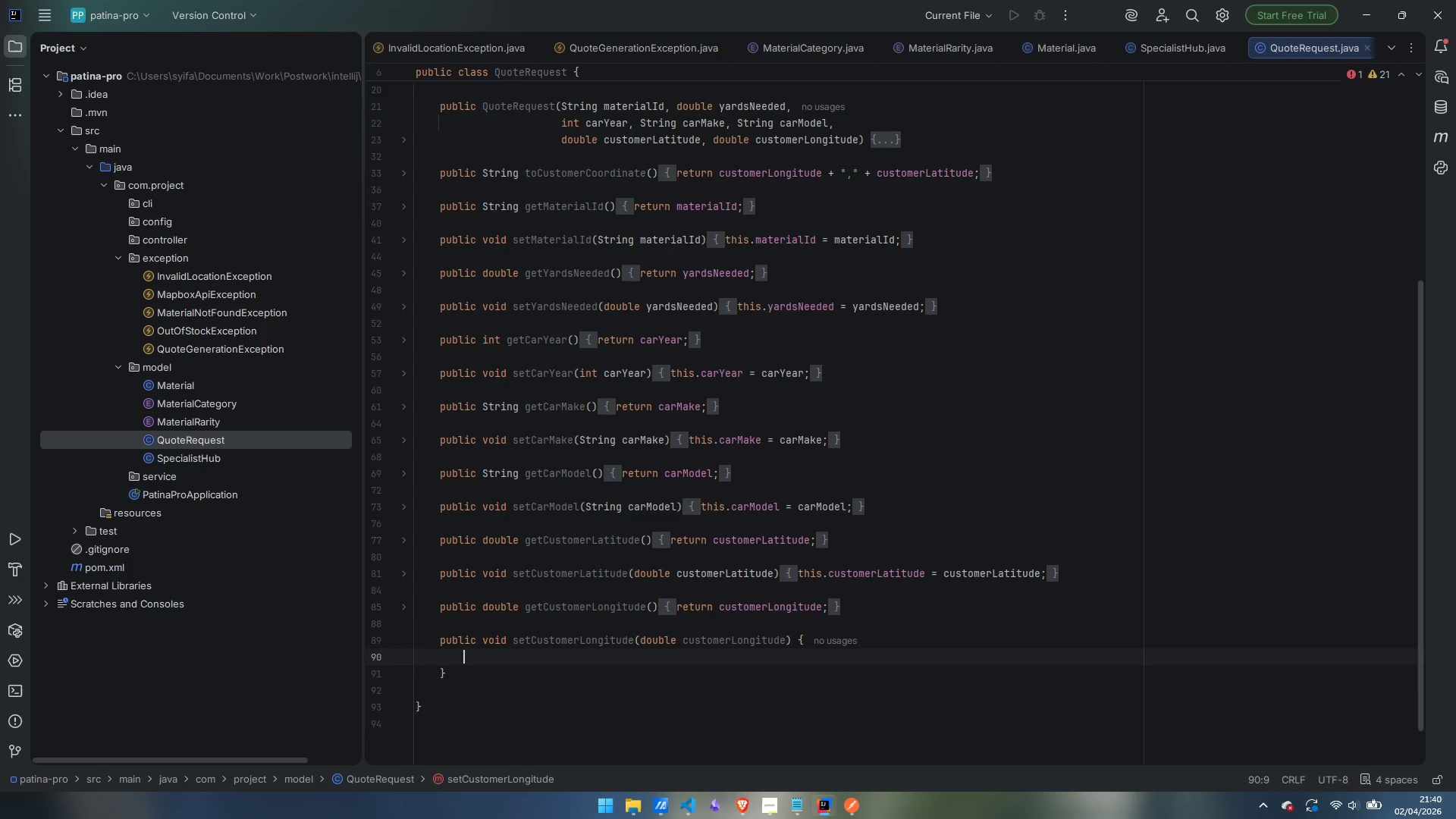 
key(BracketLeft)
 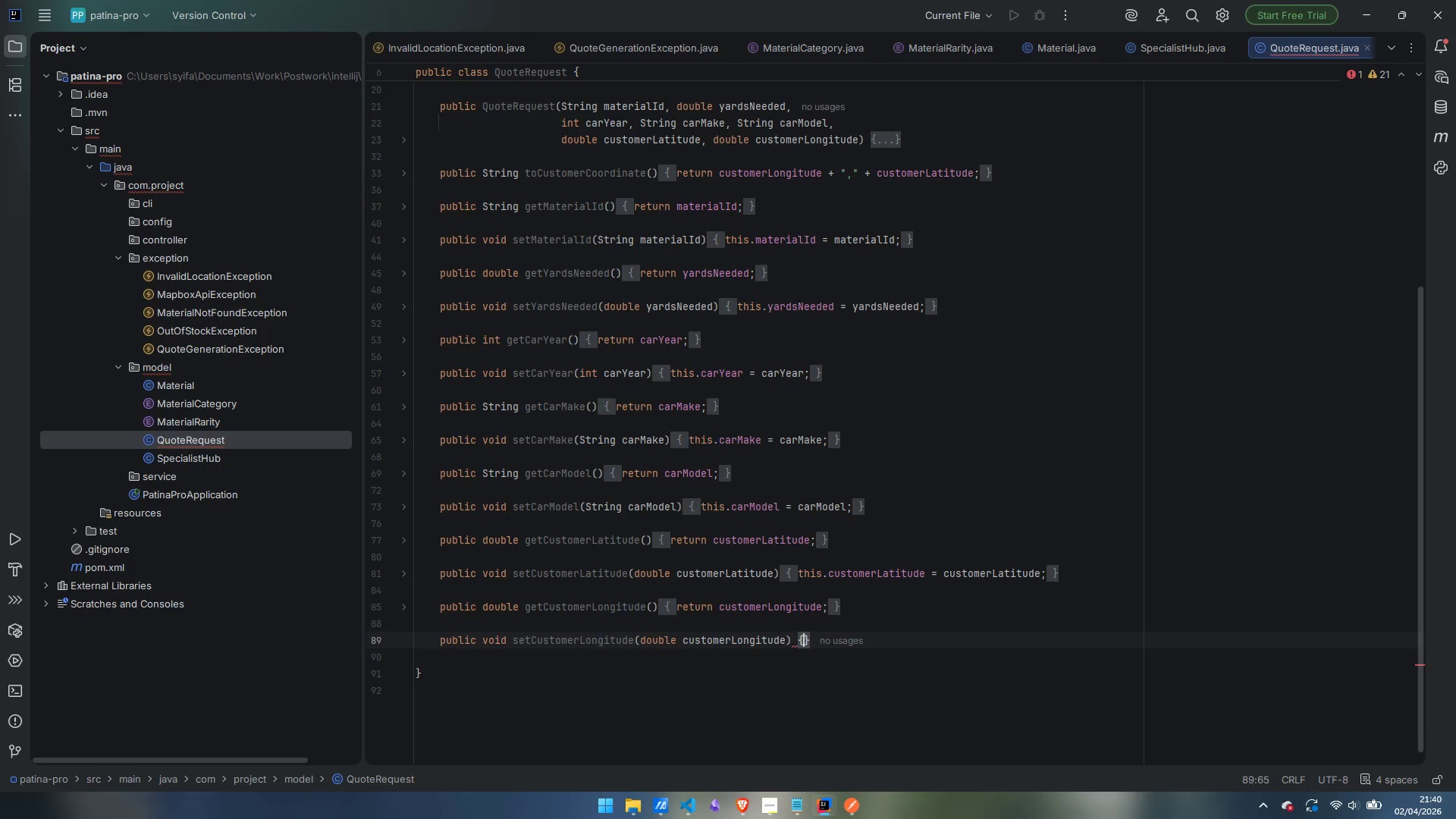 
key(Enter)
 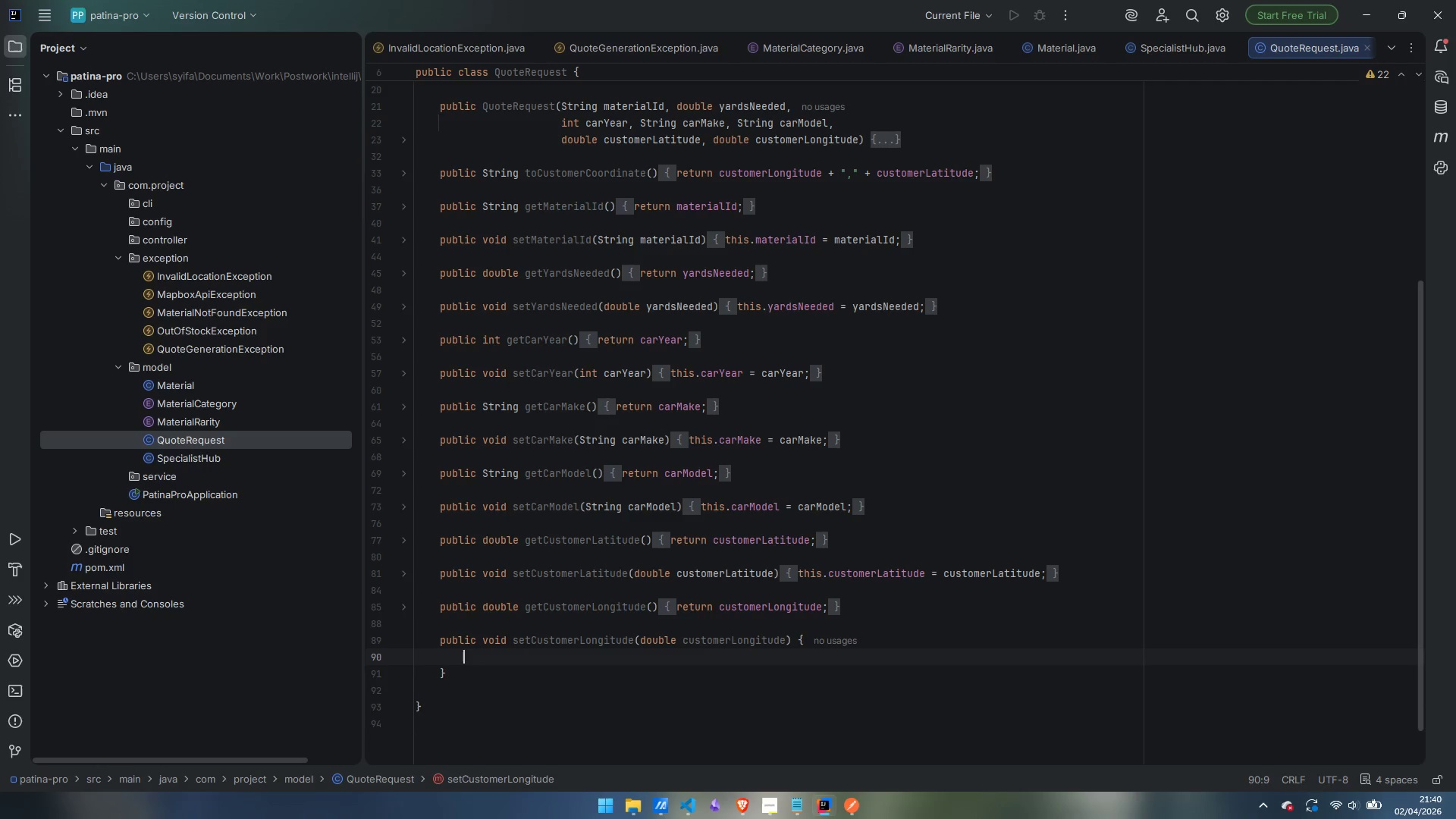 
wait(20.17)
 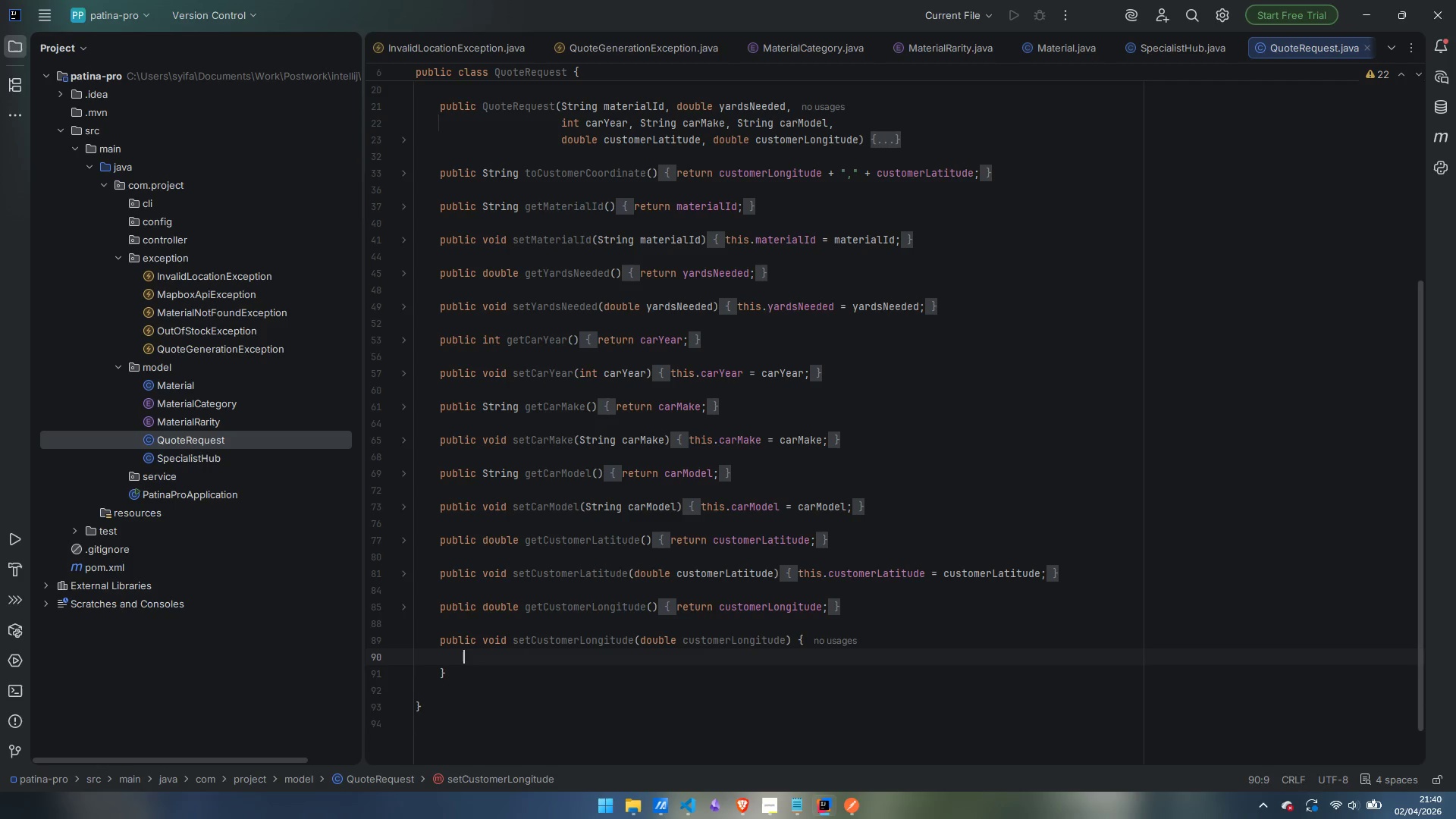 
type(this.)
key(Escape)
type(customerLogn)
key(Backspace)
key(Backspace)
type(ngitude = customerLongu)
key(Backspace)
type(itude;)
 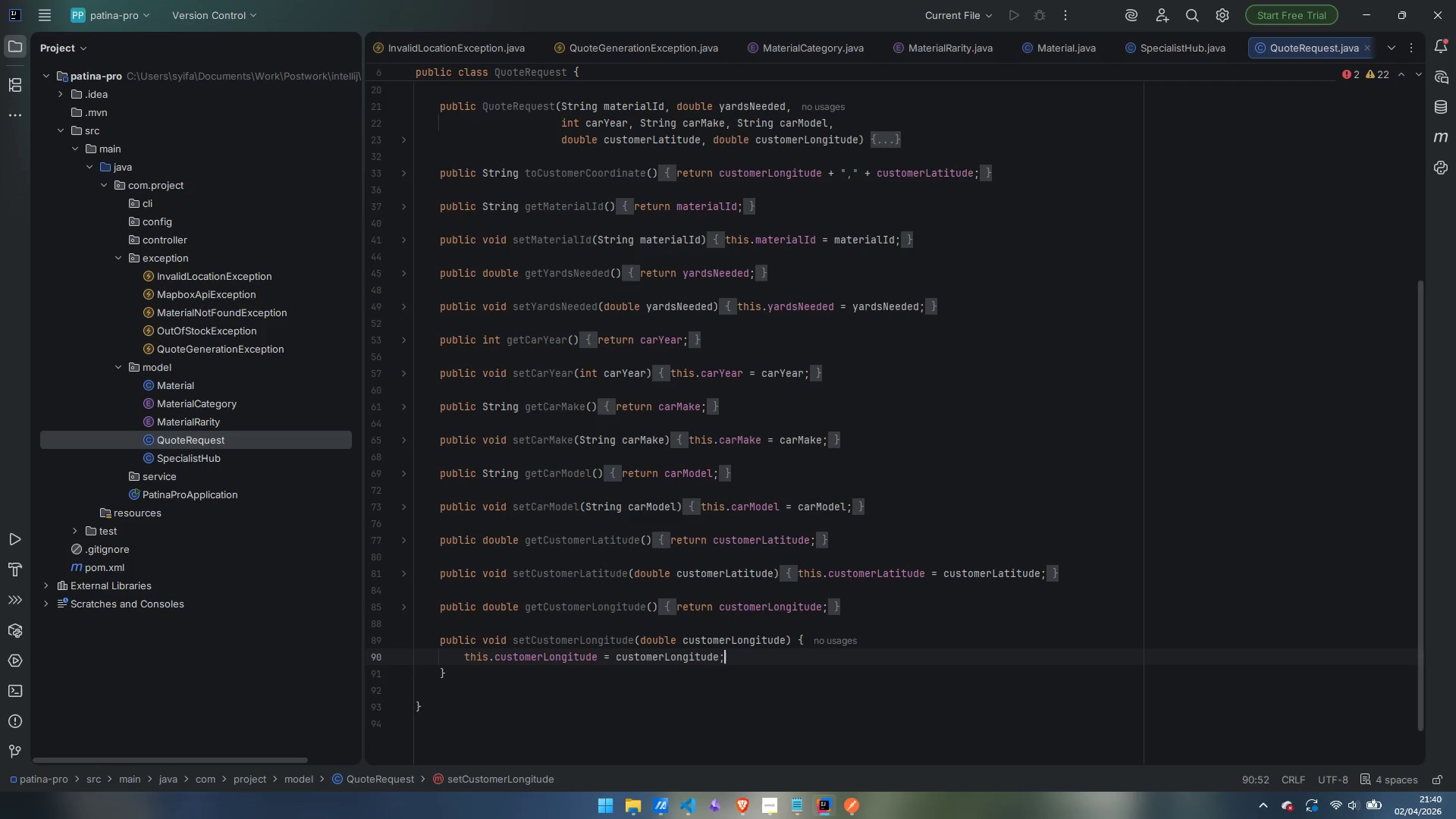 
key(ArrowDown)
 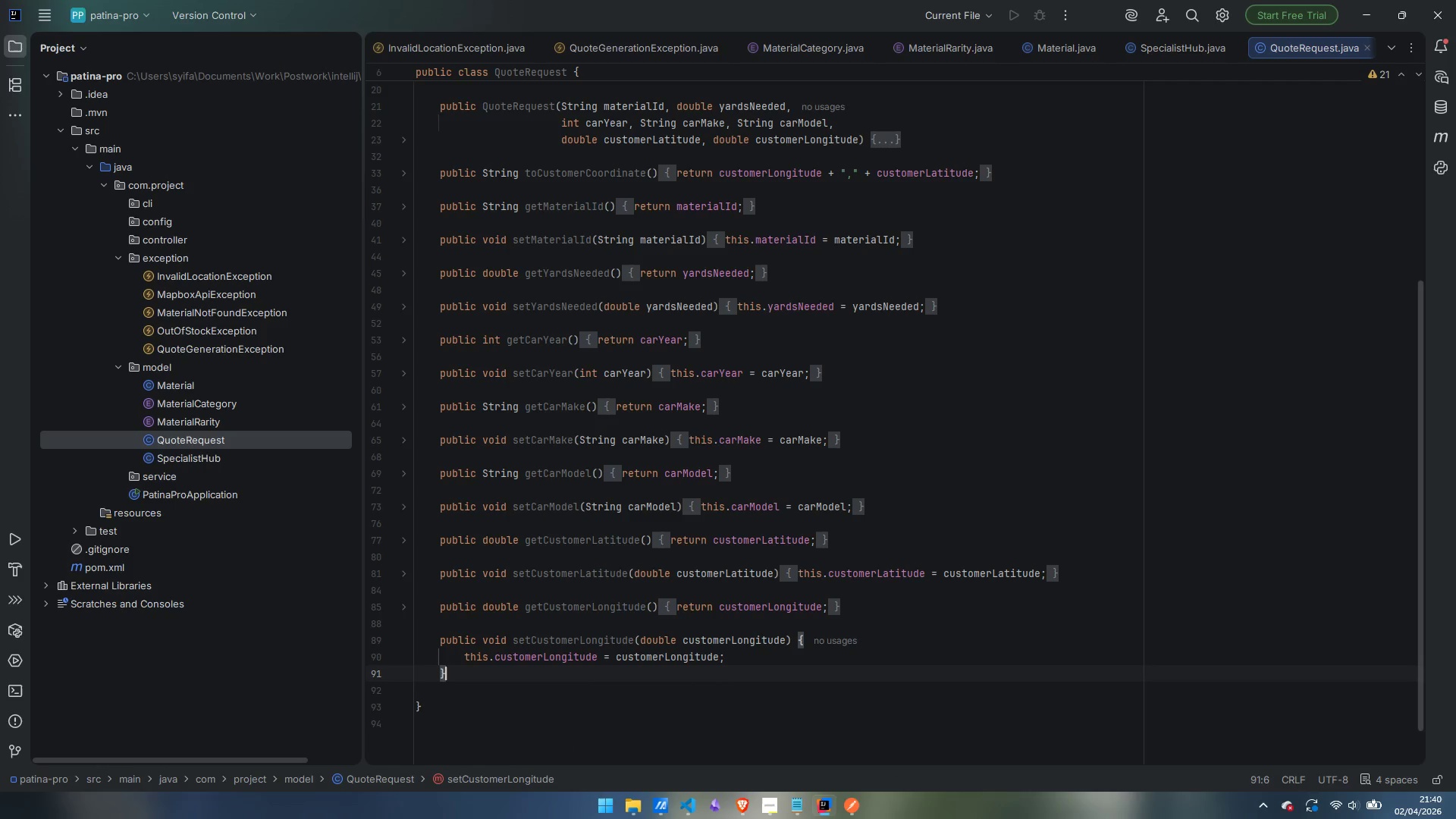 
key(Enter)
 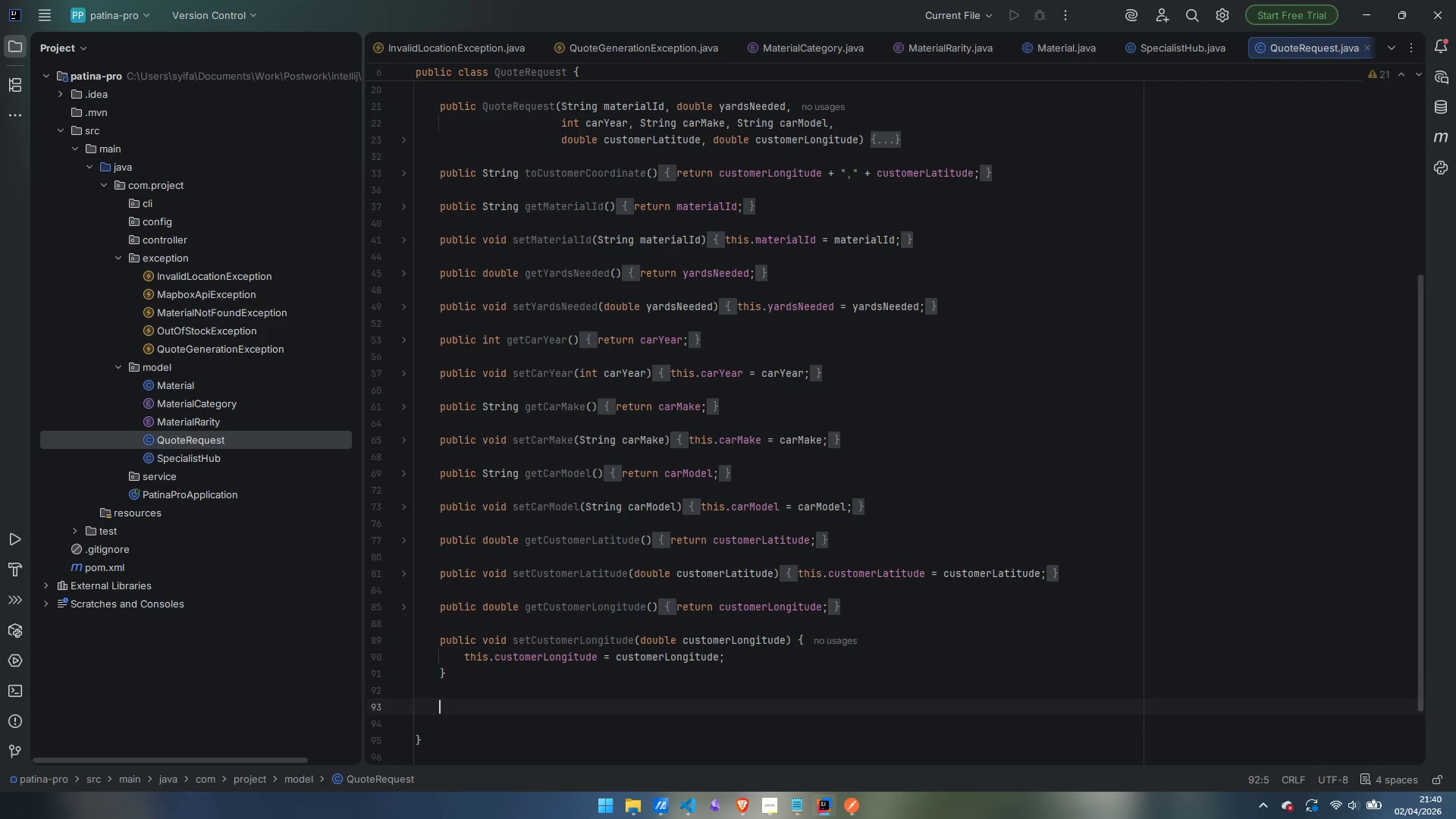 
key(Enter)
 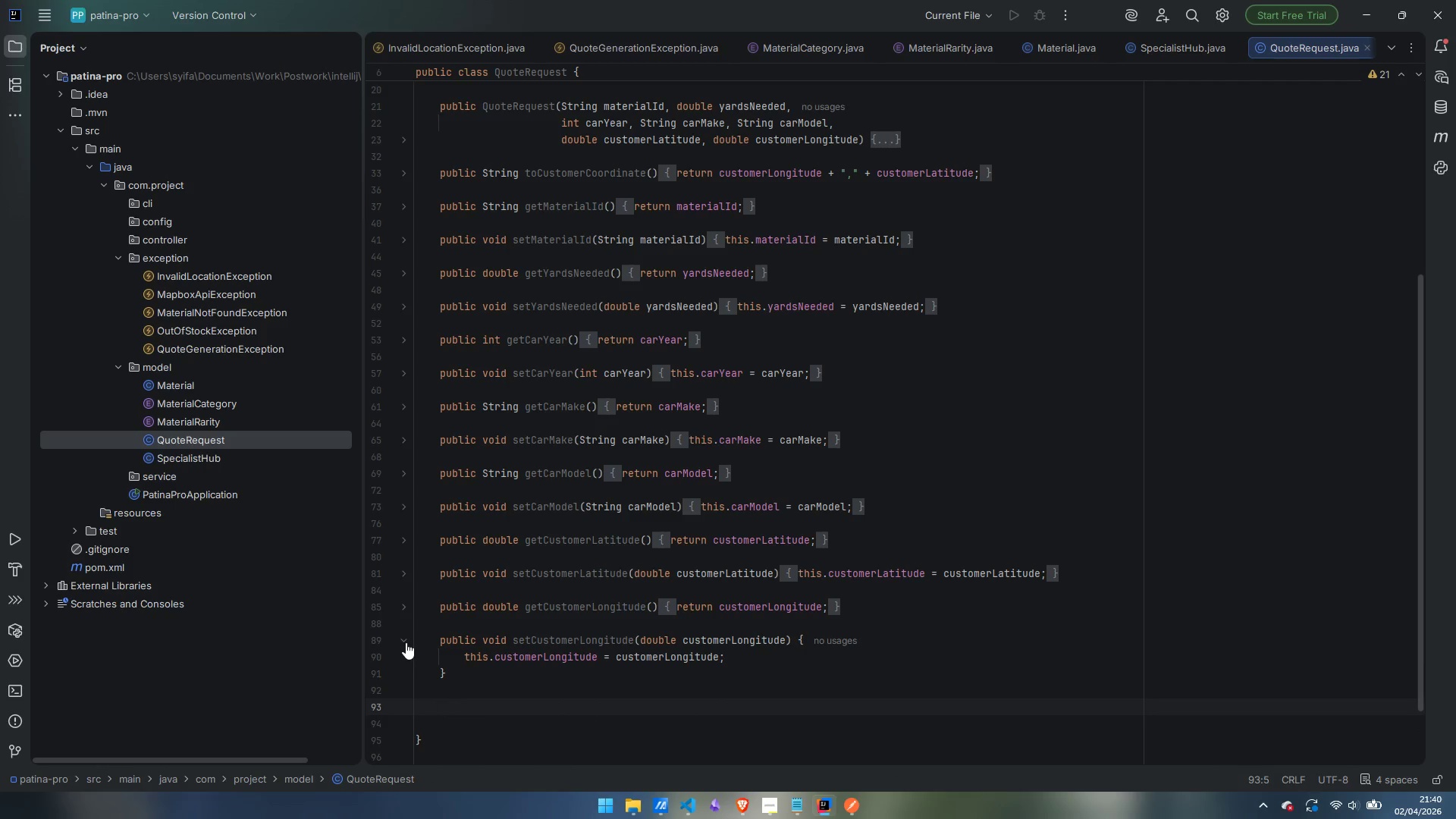 
left_click([406, 641])
 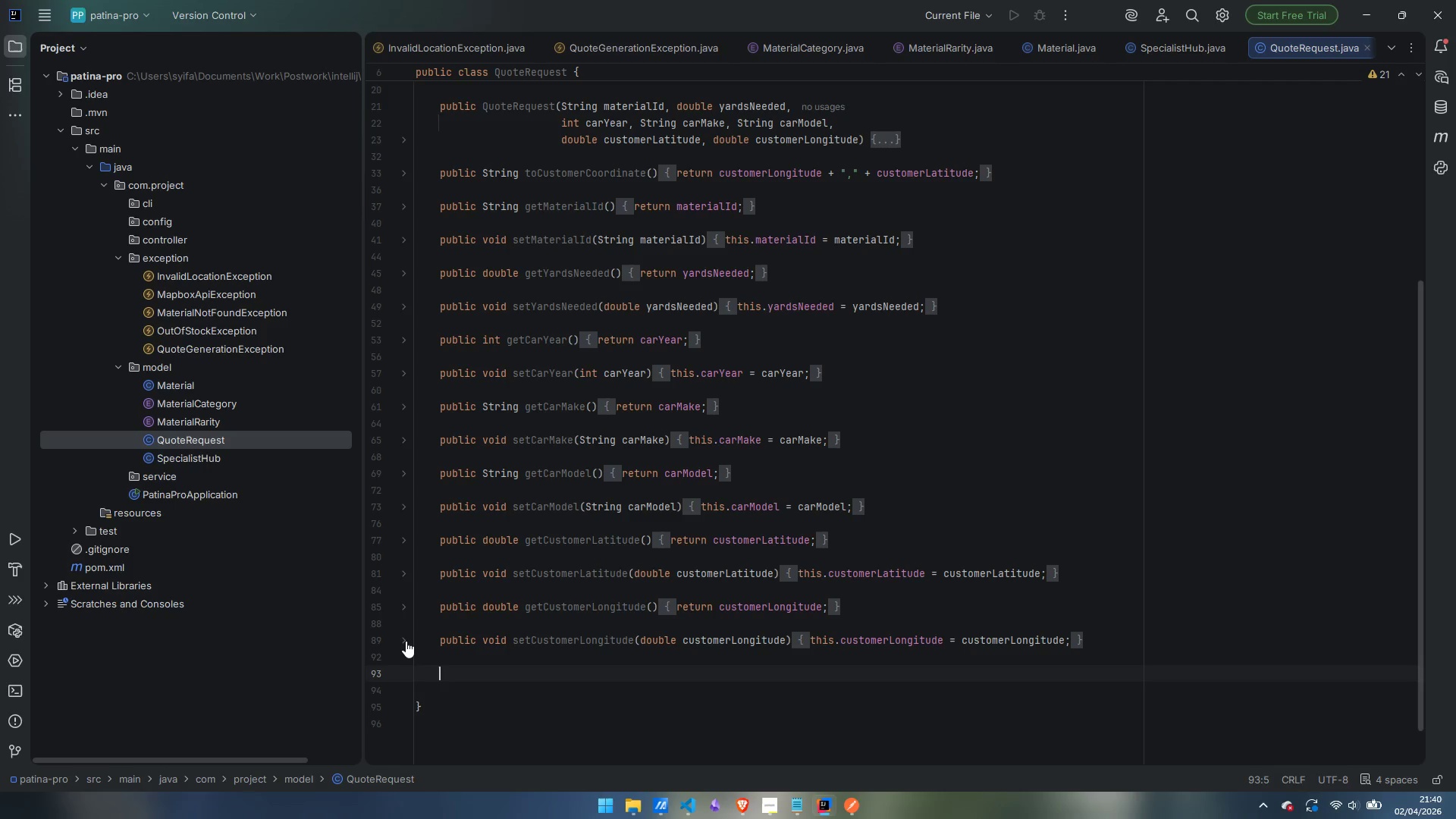 
scroll: coordinate [742, 670], scroll_direction: up, amount: 6.0
 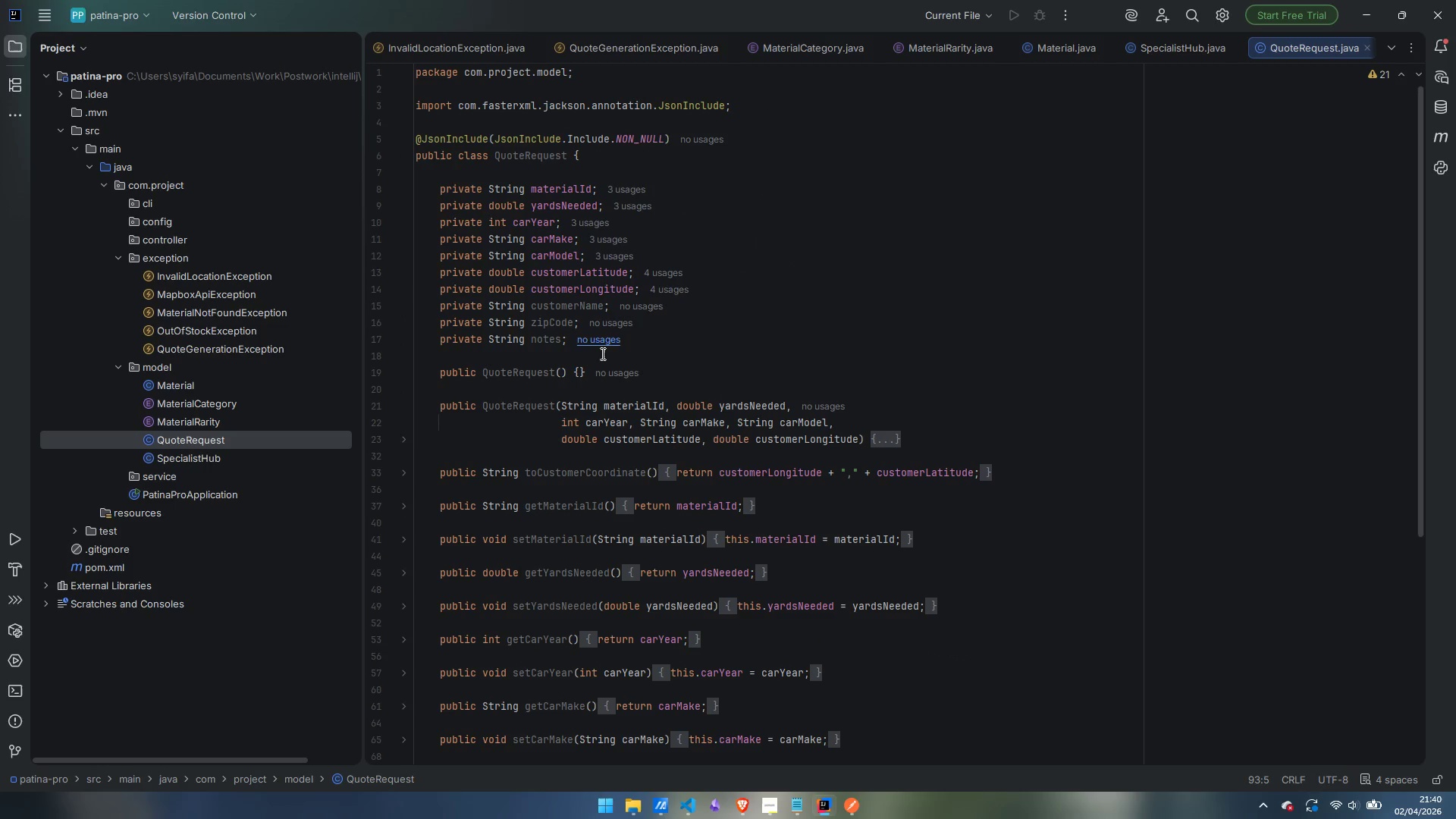 
scroll: coordinate [868, 554], scroll_direction: down, amount: 8.0
 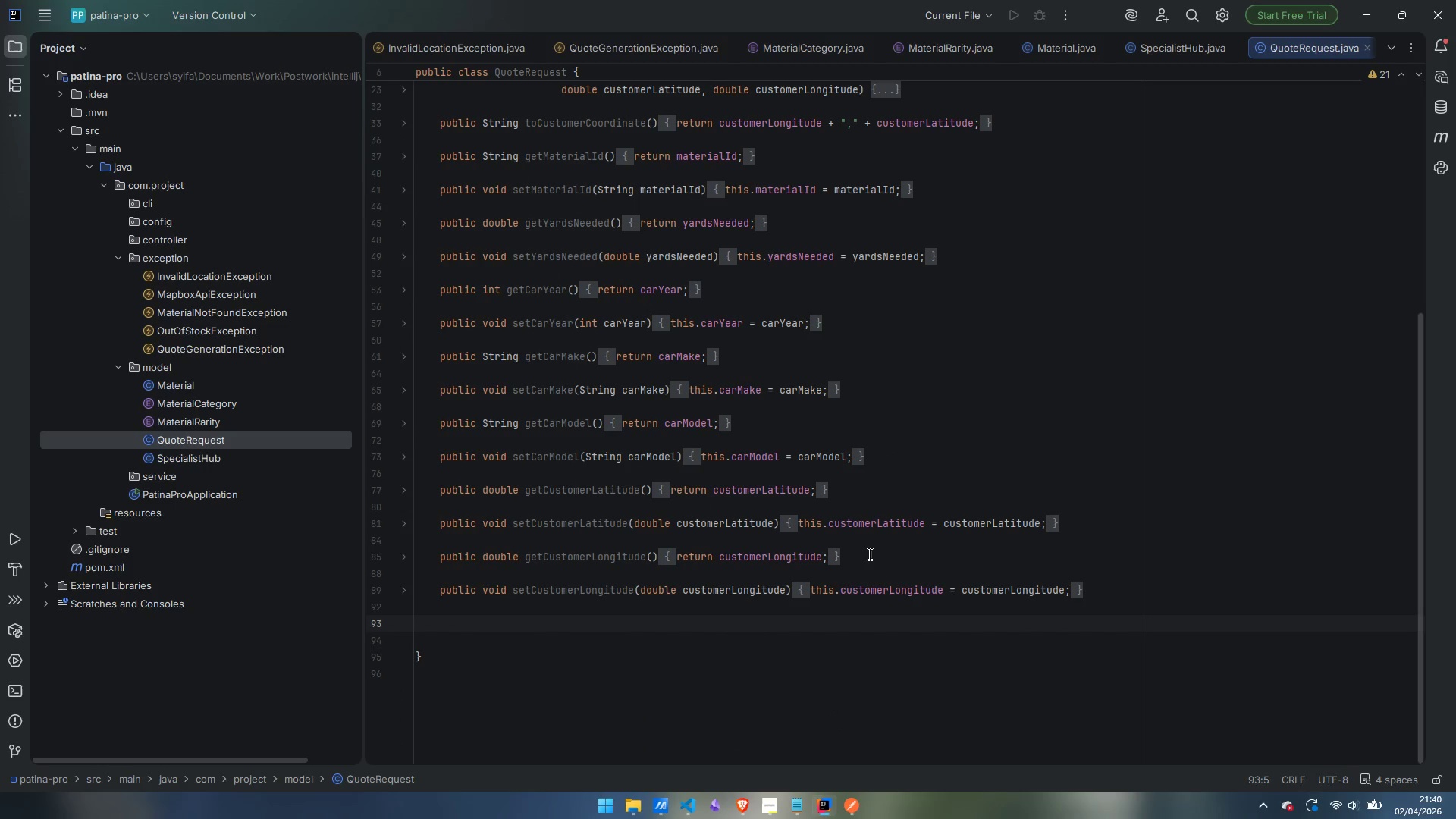 
type(public String )
 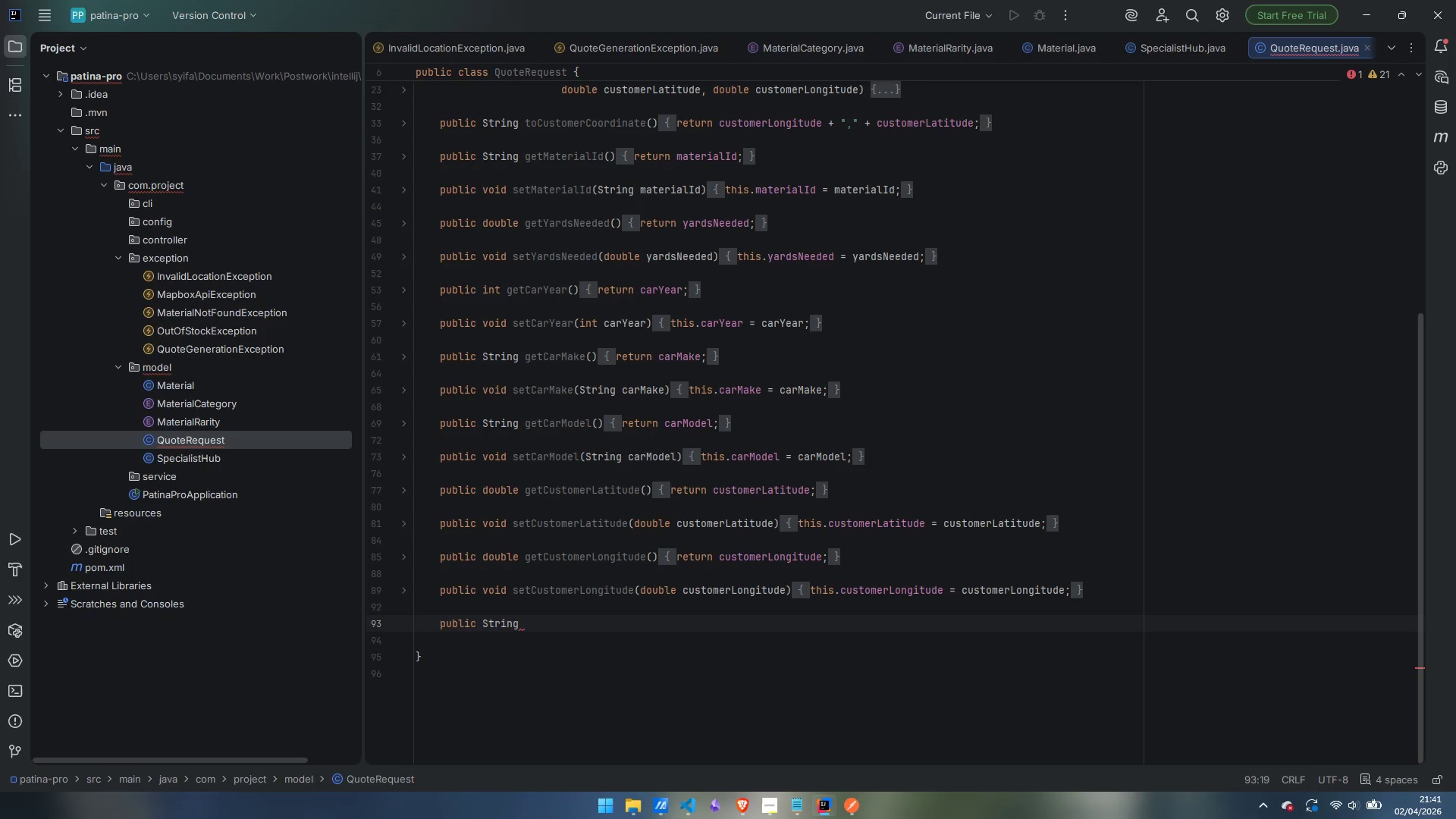 
wait(18.53)
 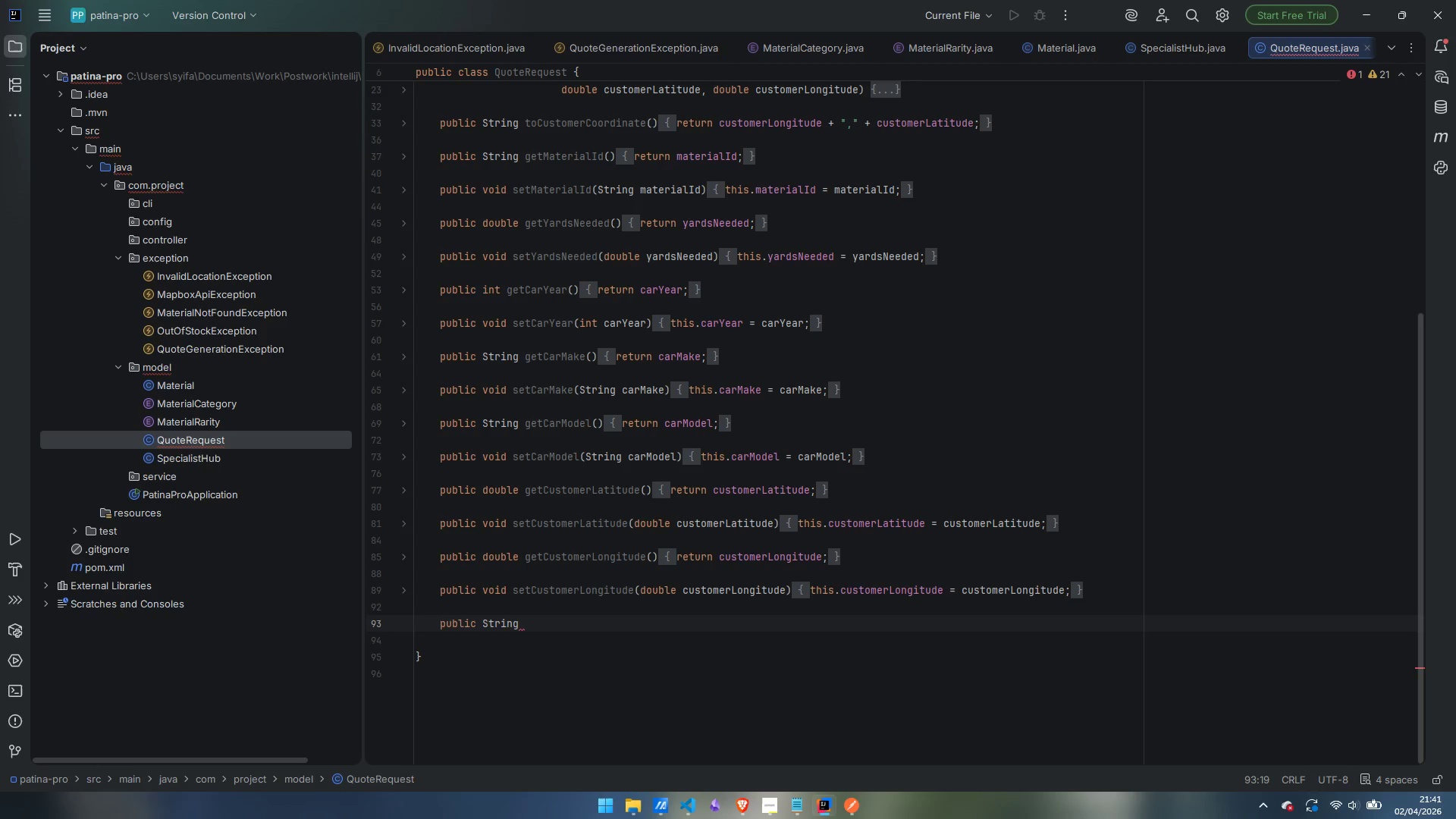 
type(getCustomerName()
 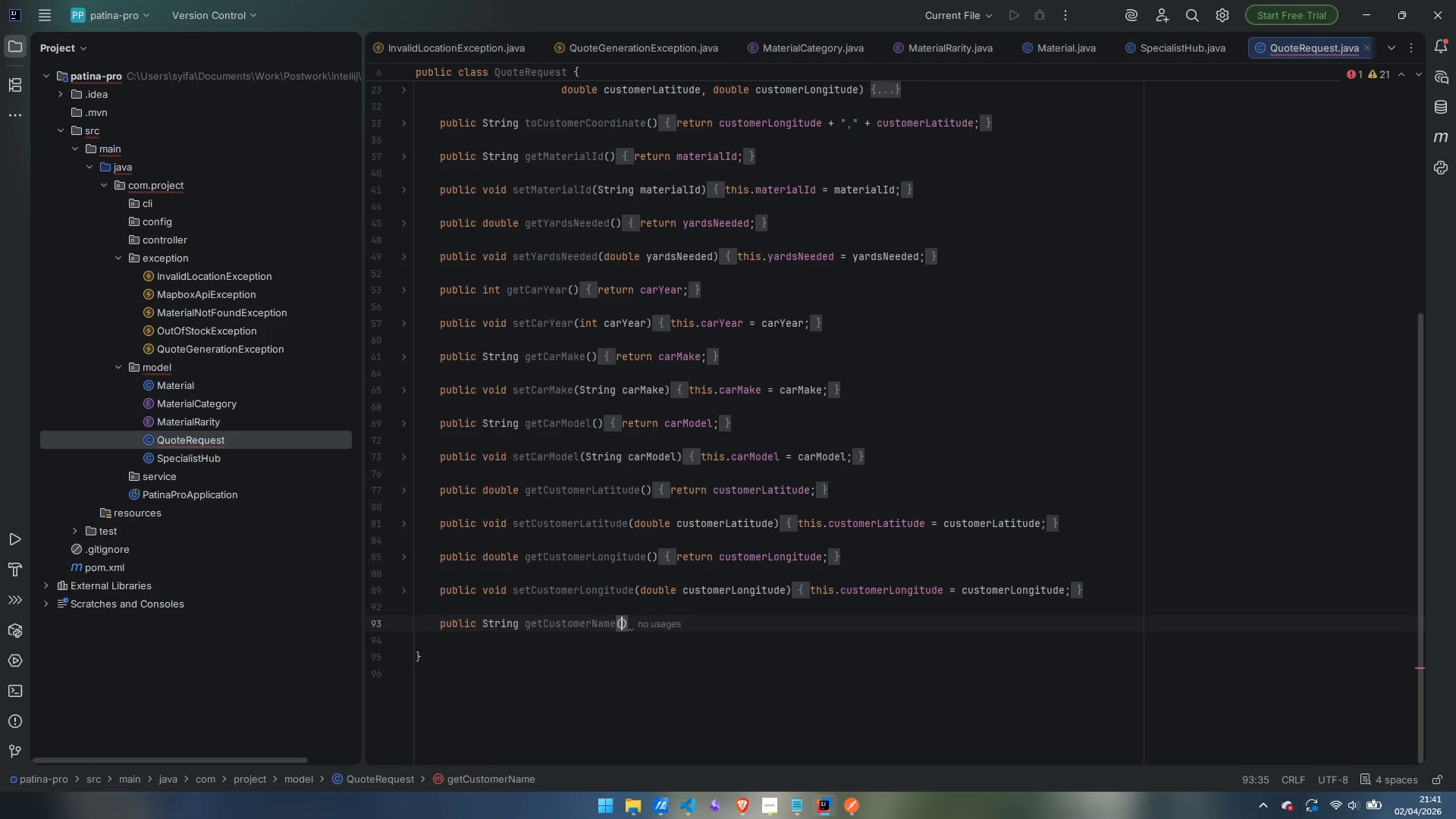 
key(ArrowRight)
 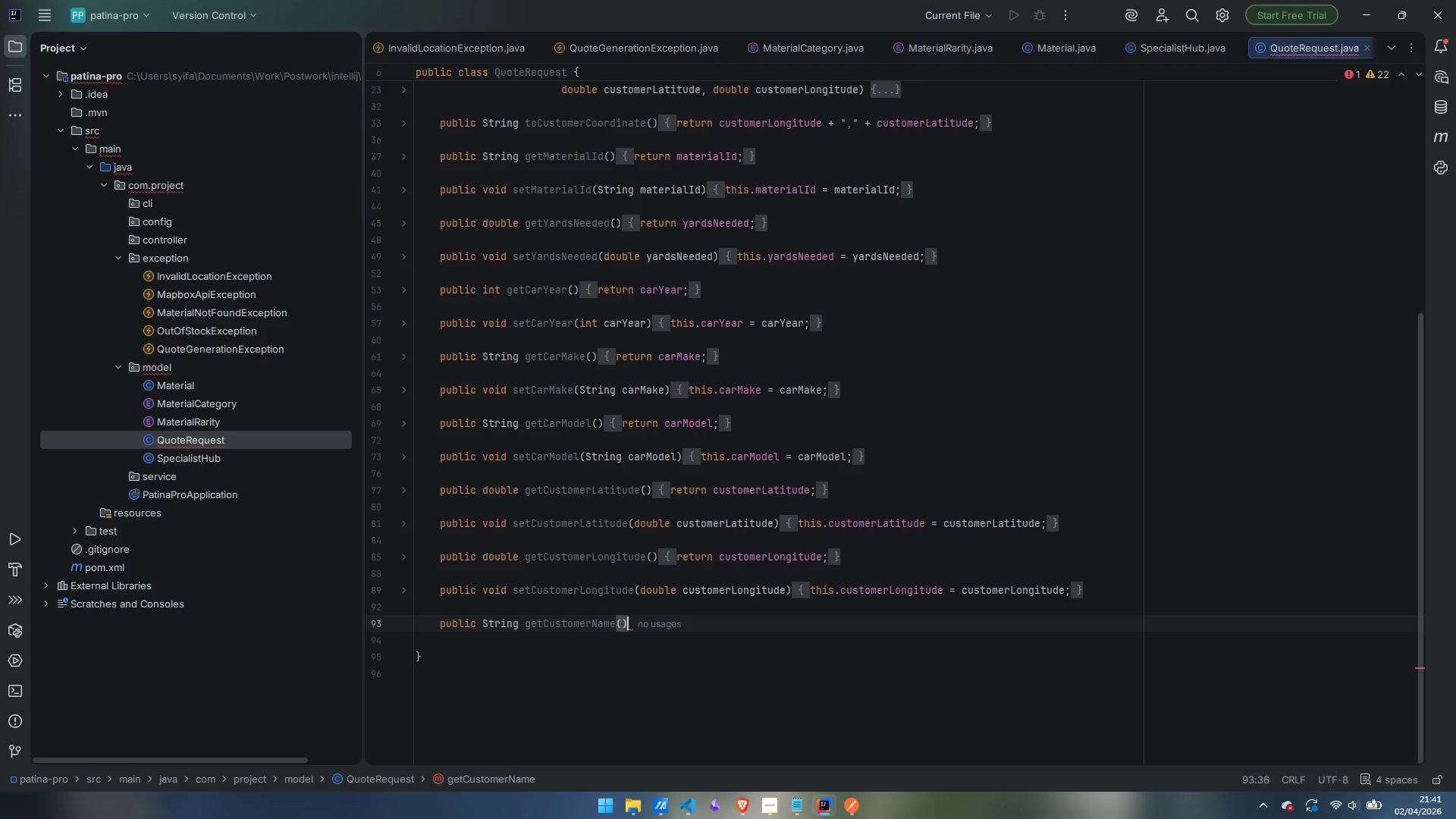 
key(Space)
 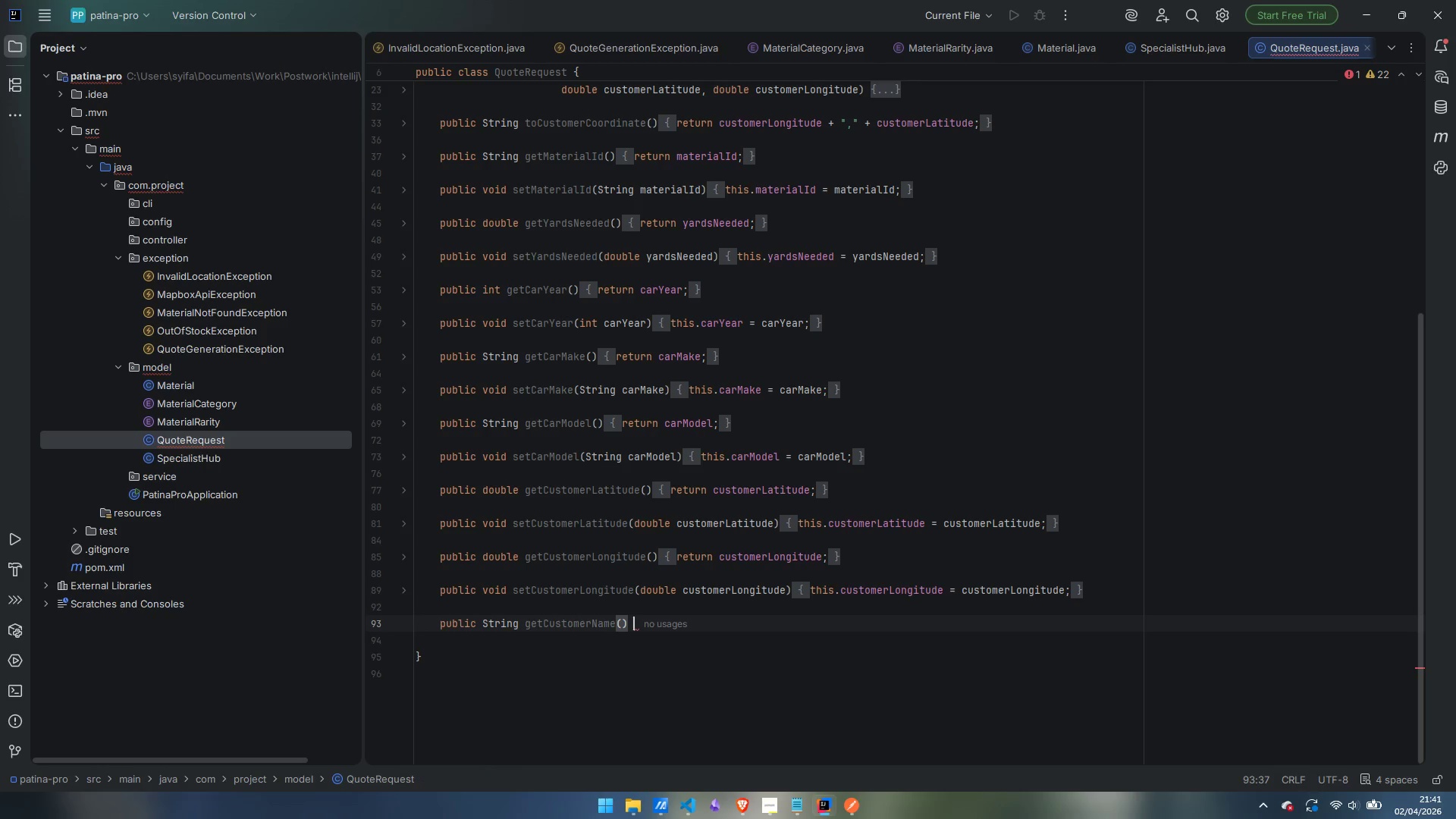 
key(Shift+BracketLeft)
 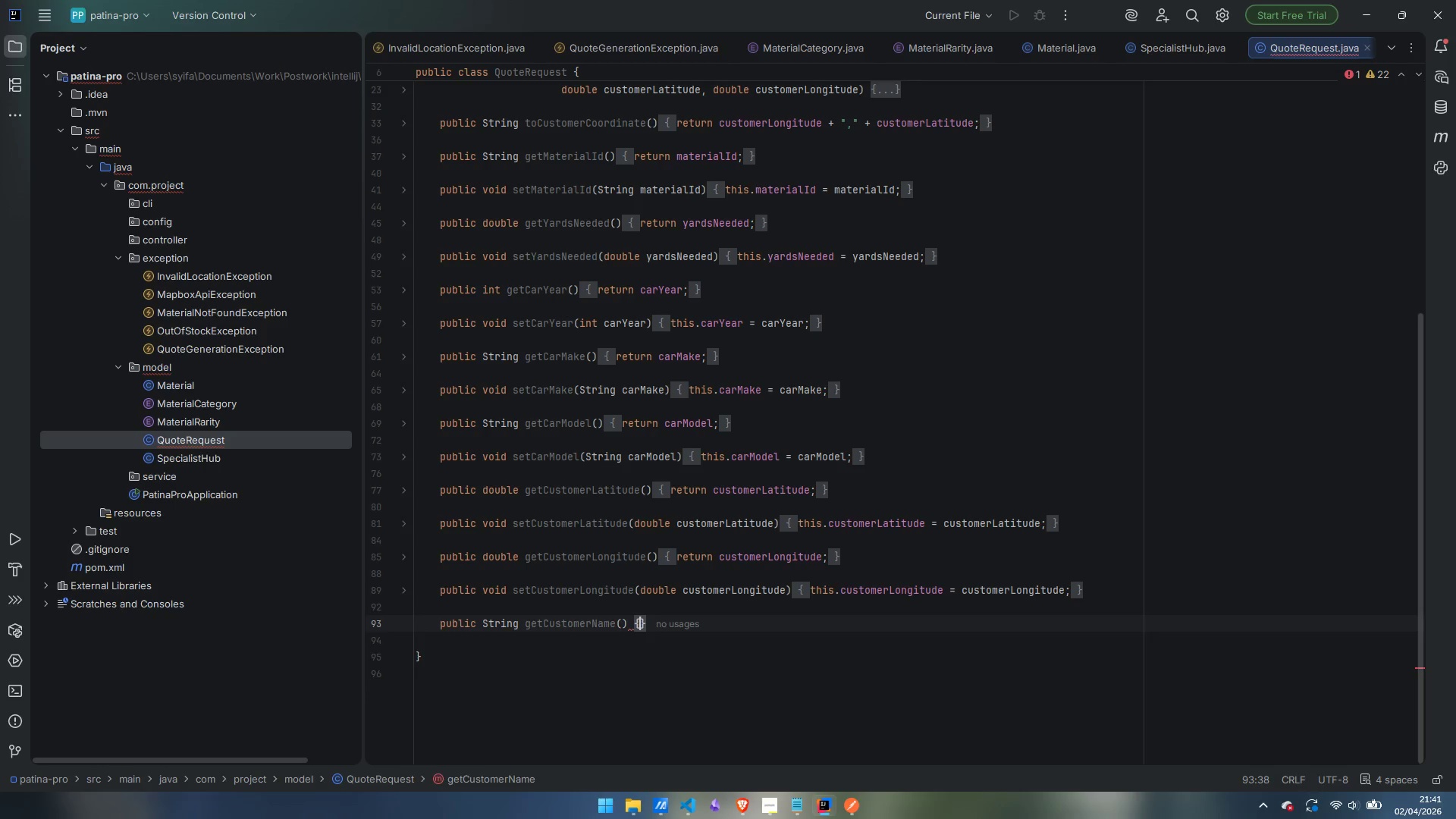 
key(Enter)
 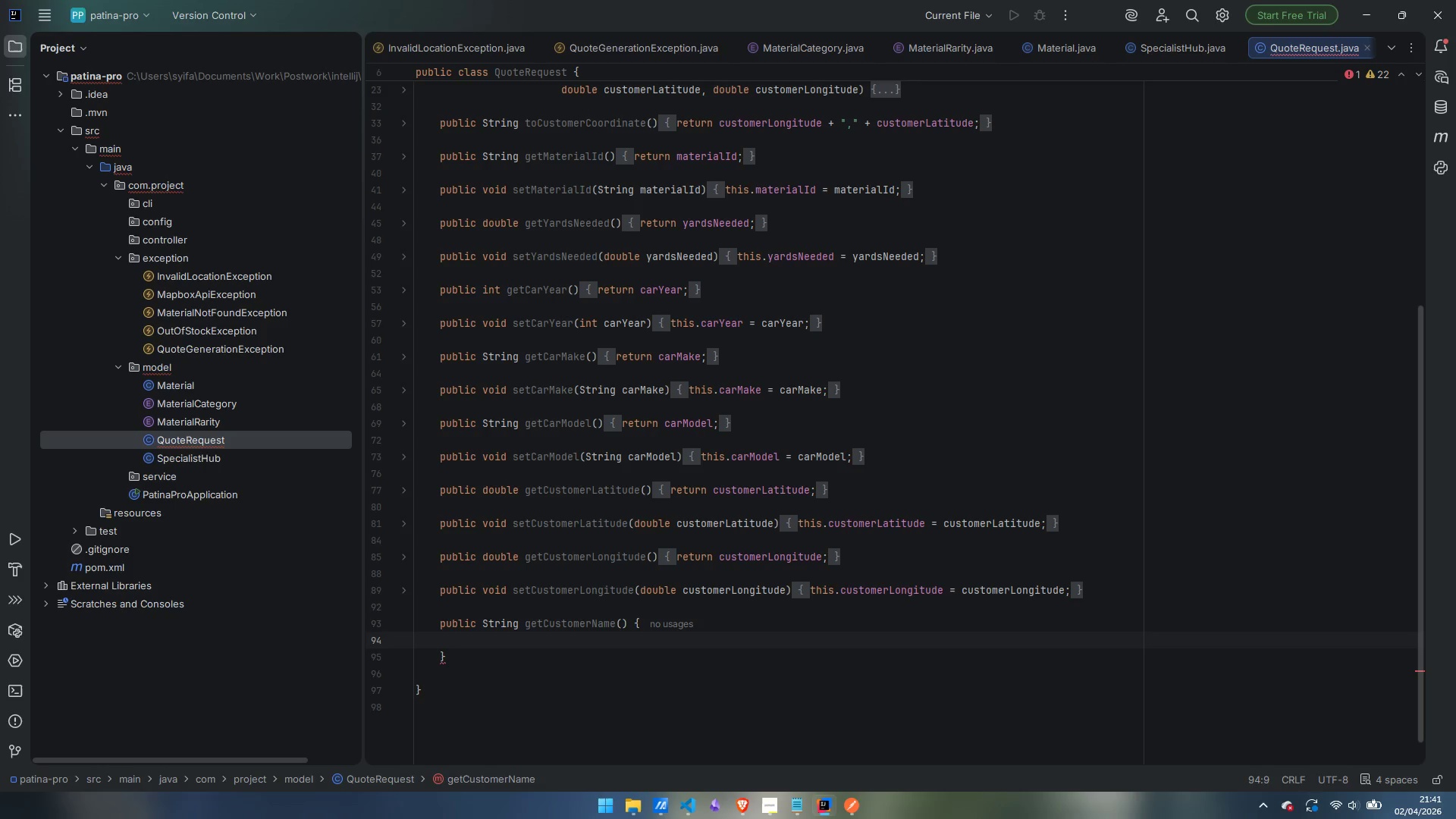 
type(return customerNmae)
key(Backspace)
key(Backspace)
key(Backspace)
type(ame;)
 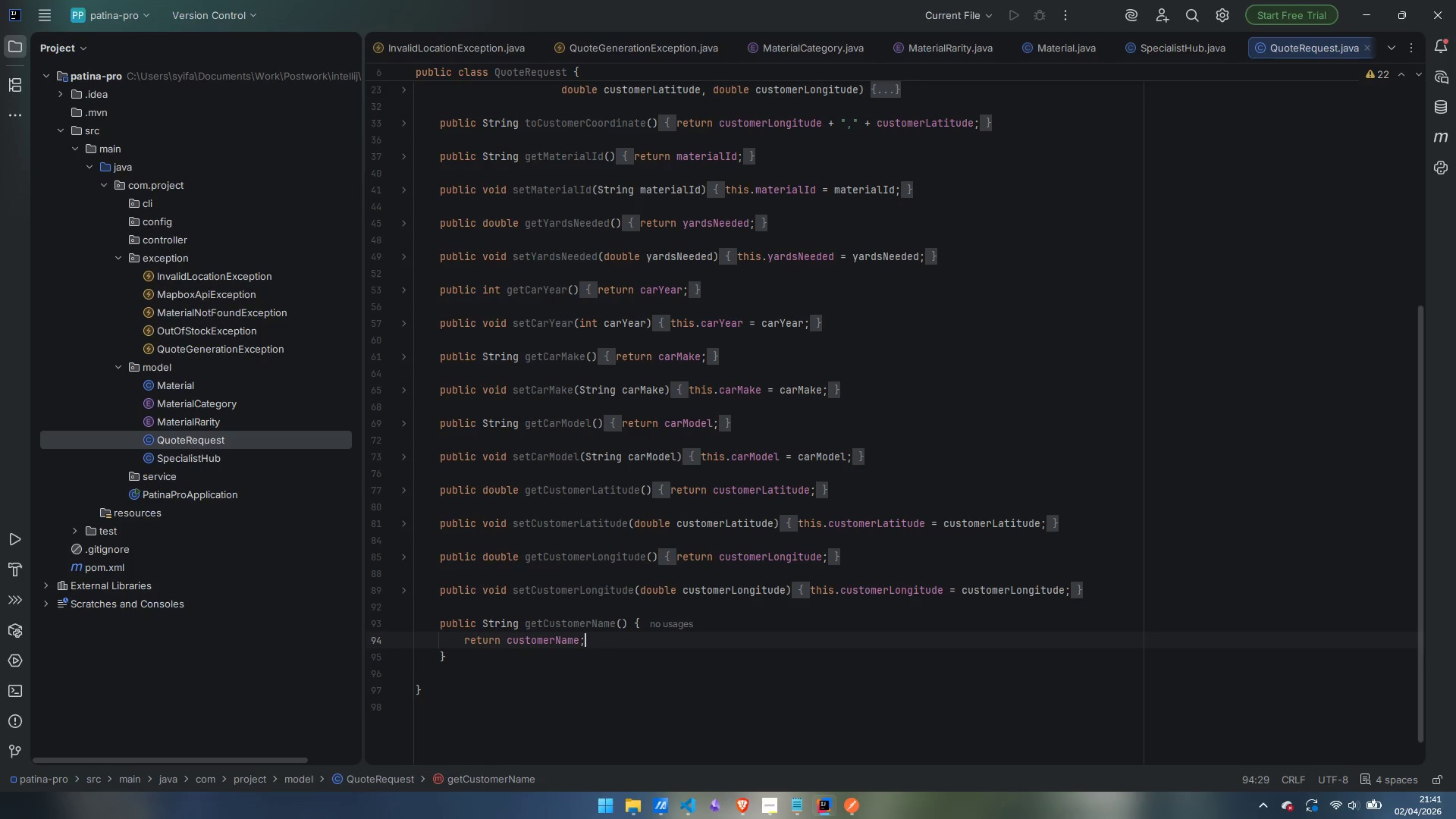 
key(ArrowDown)
 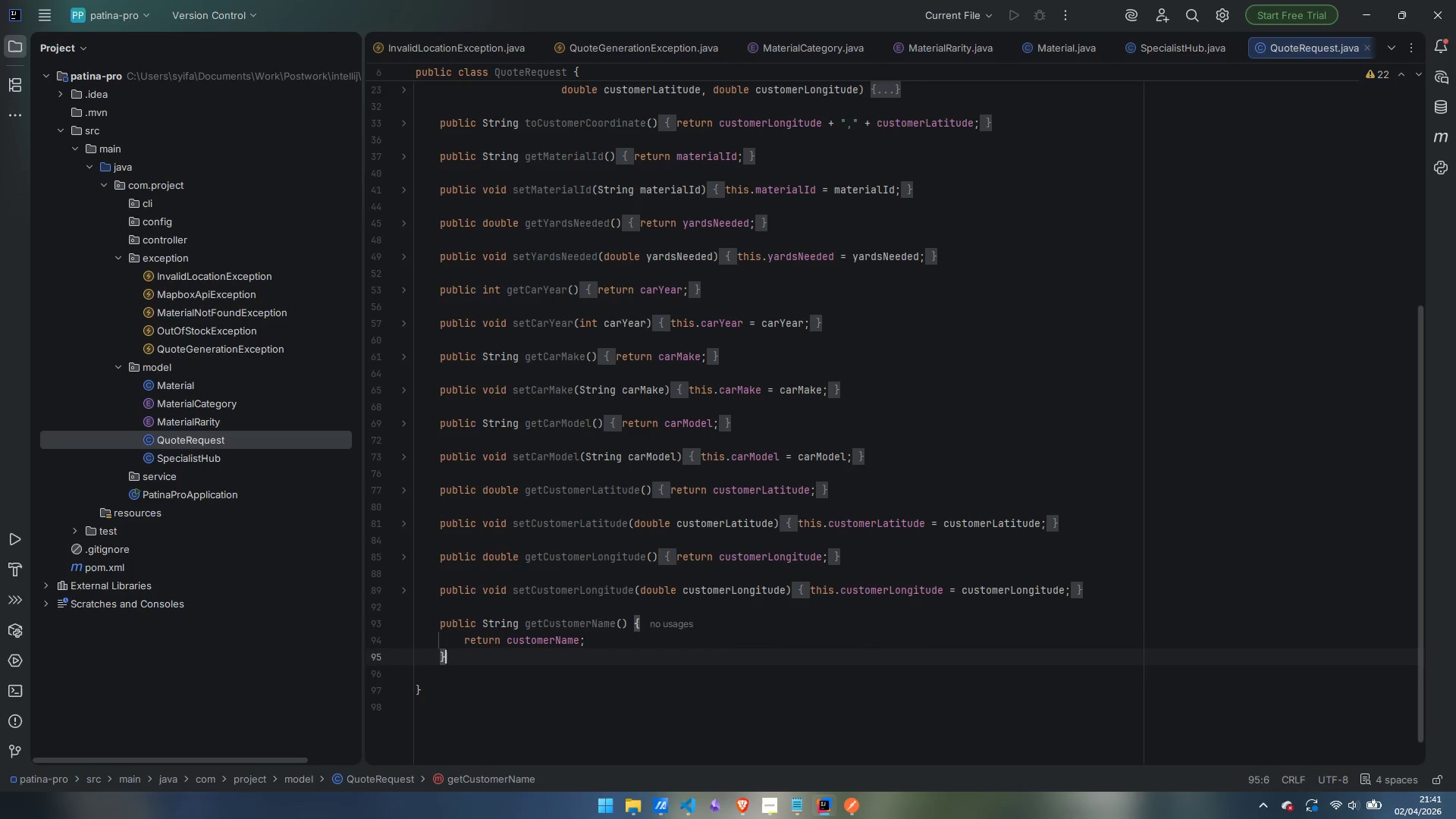 
key(Enter)
 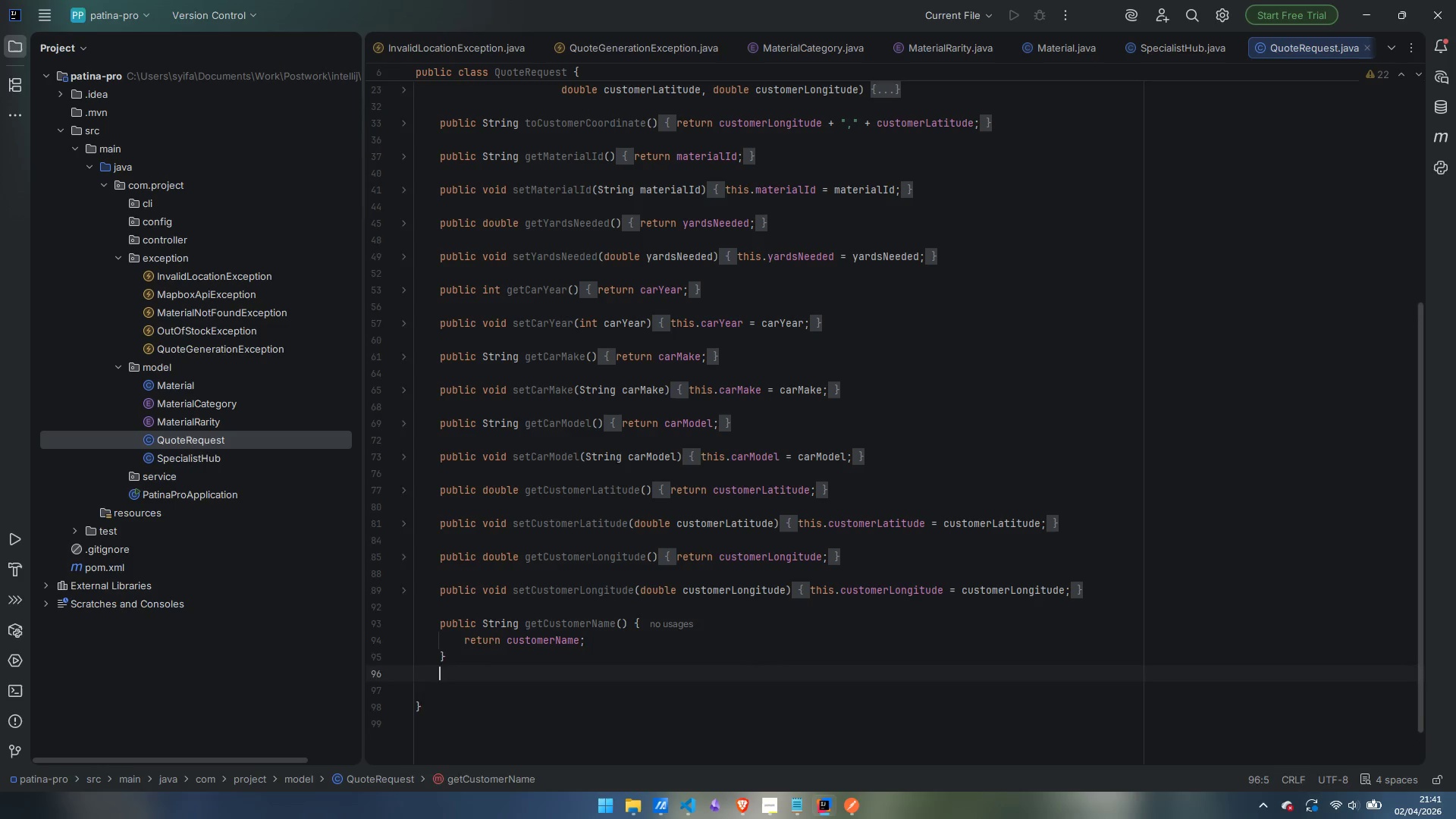 
key(Enter)
 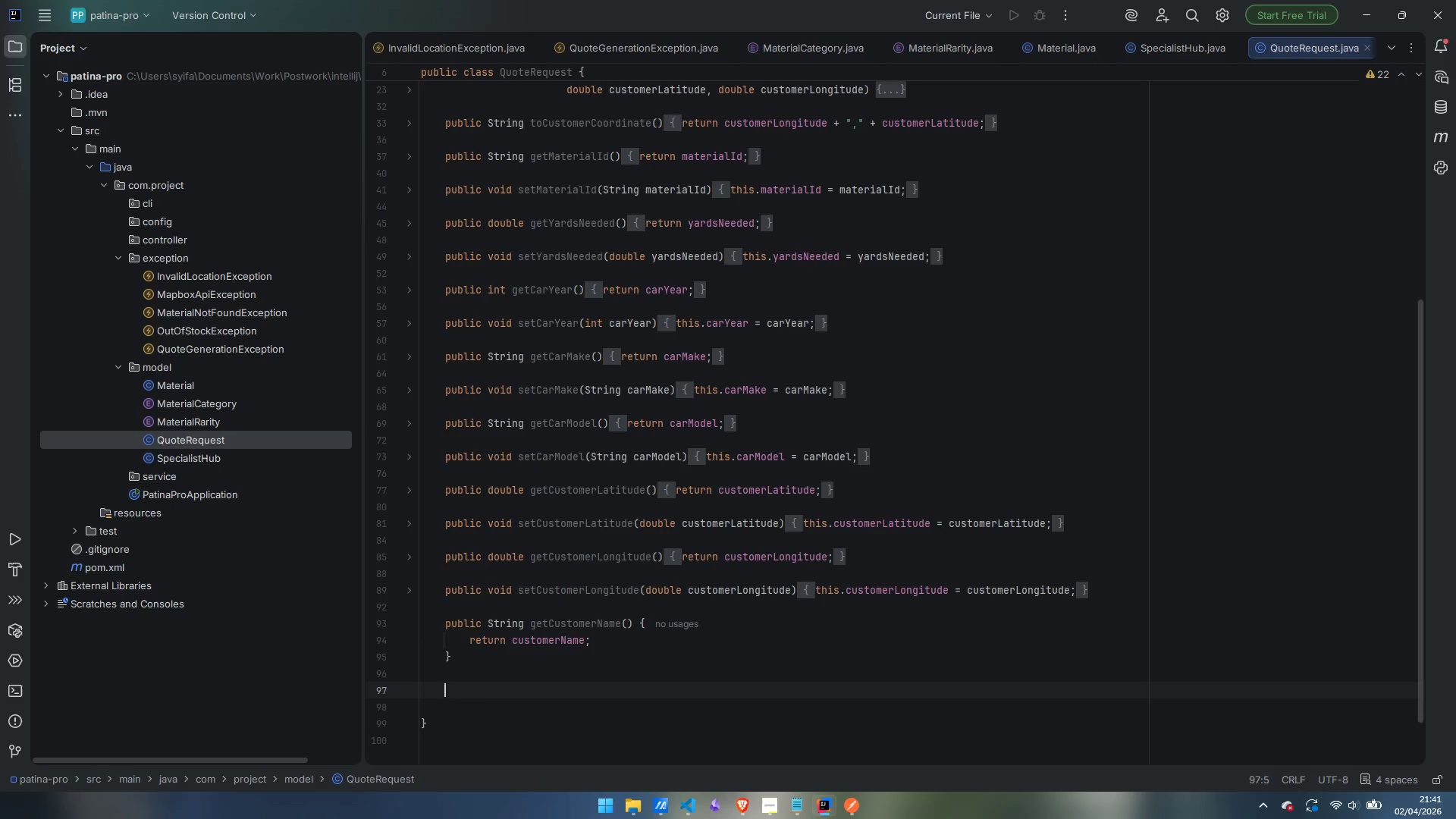 
type(public void setCustomerName(String customerName)
 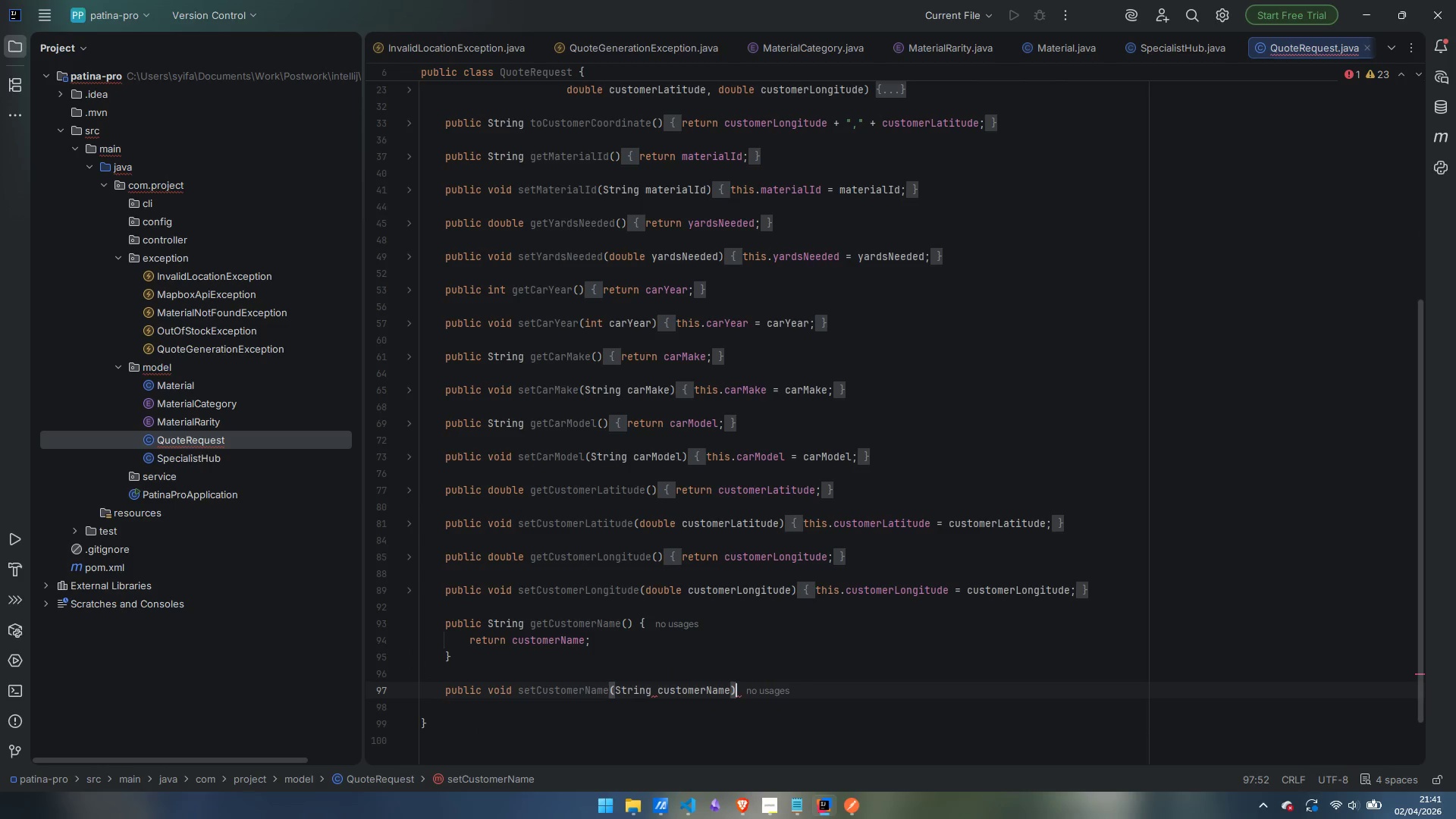 
 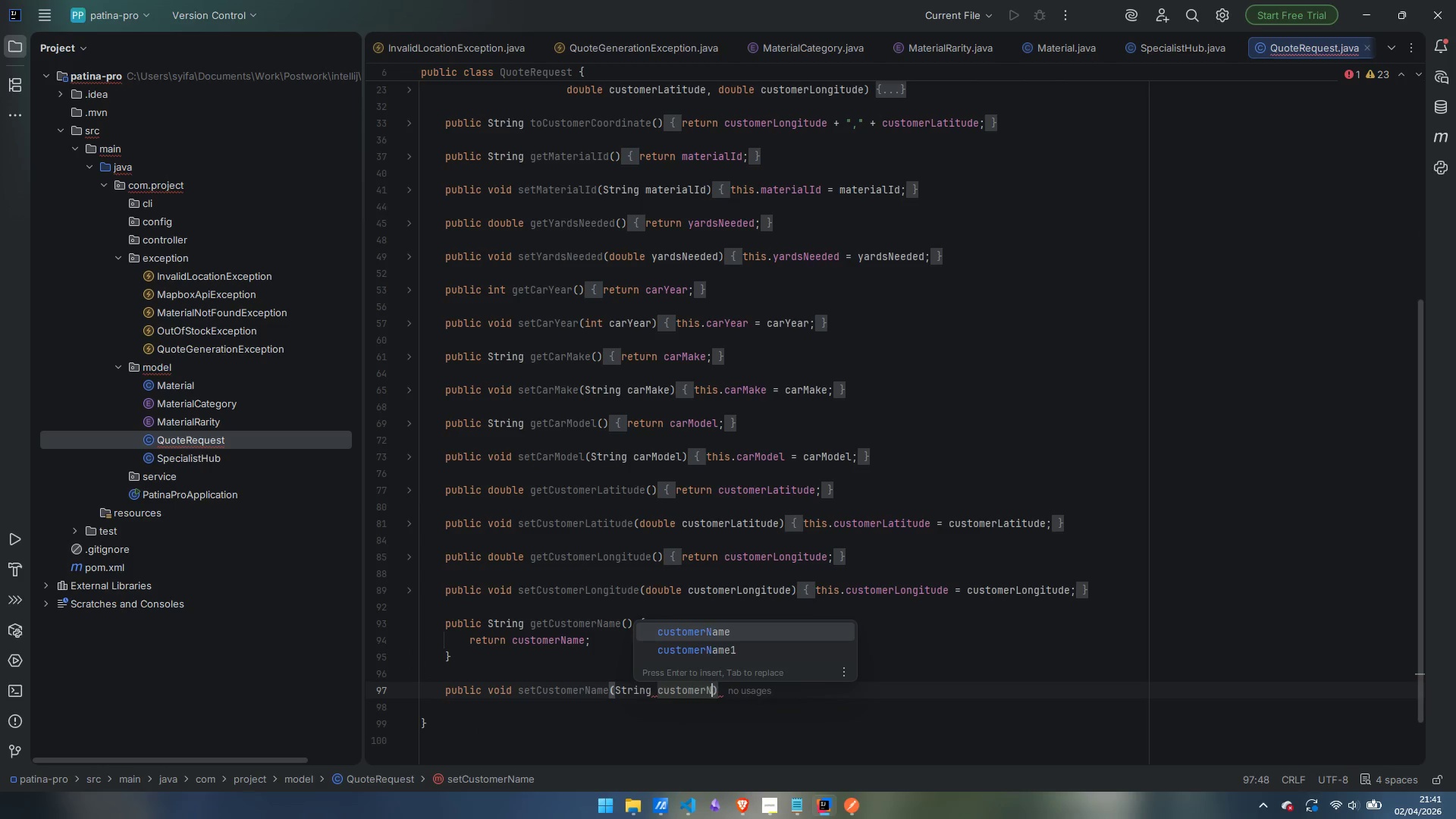 
key(ArrowRight)
 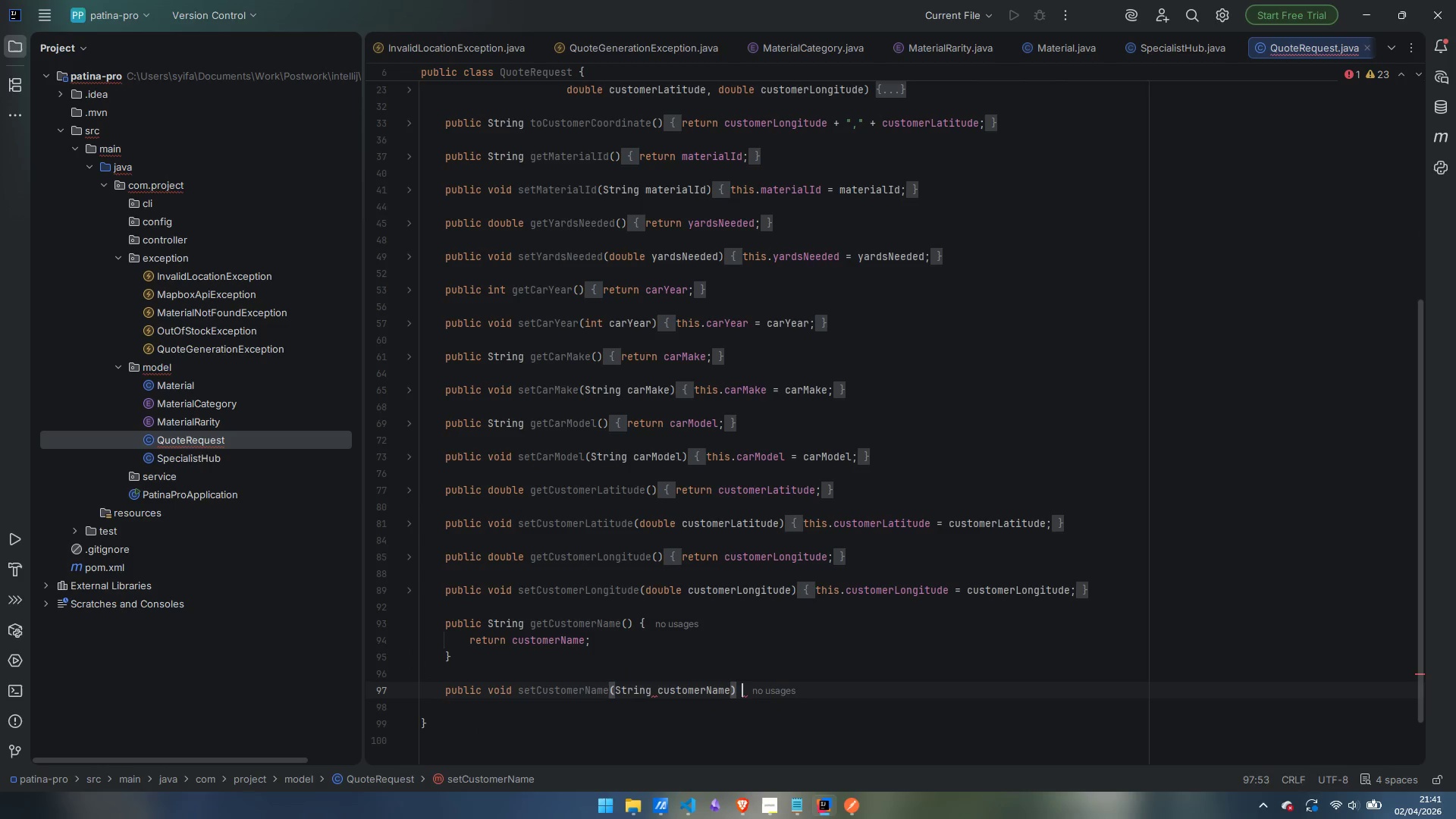 
key(Space)
 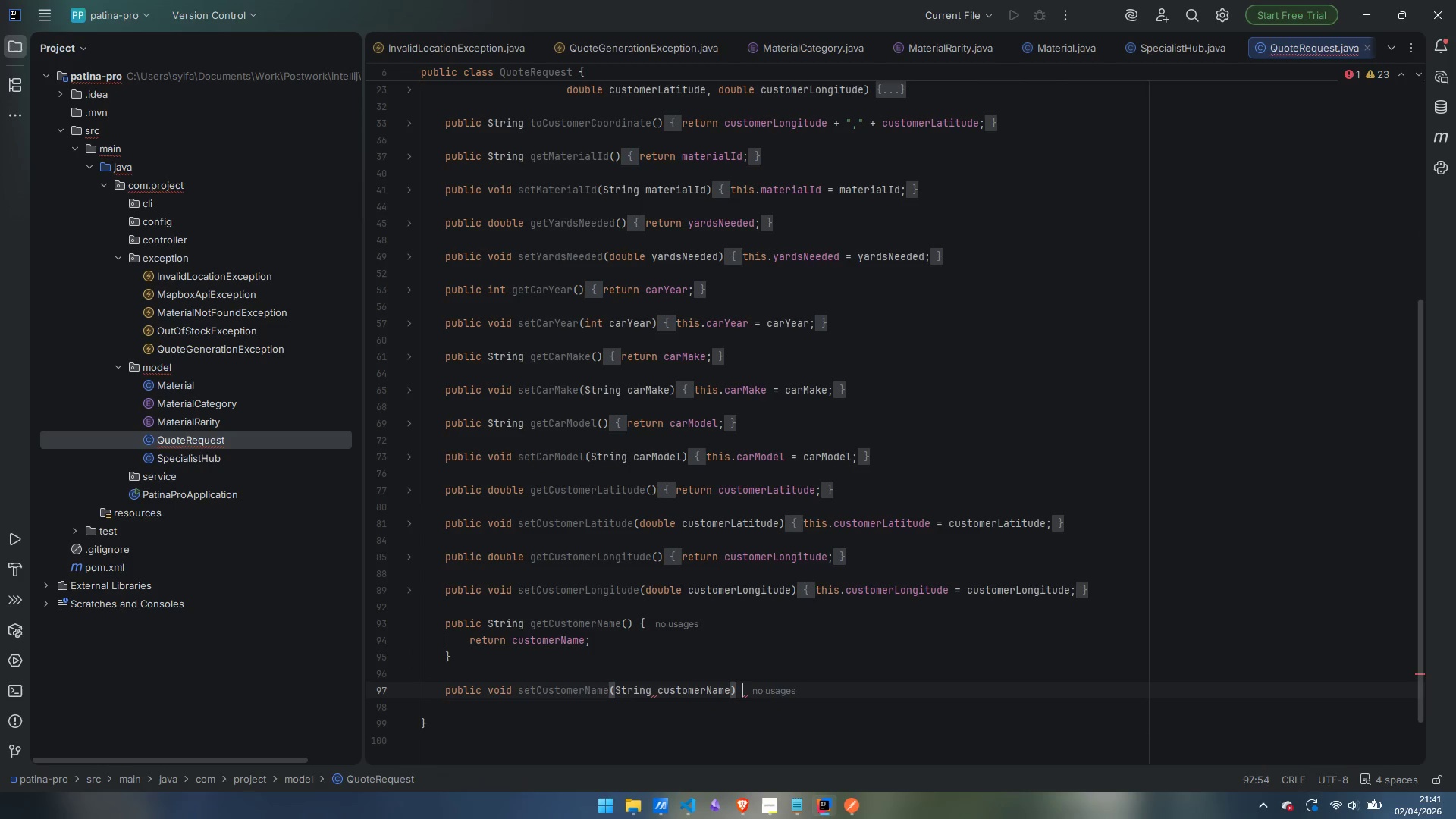 
key(Shift+BracketLeft)
 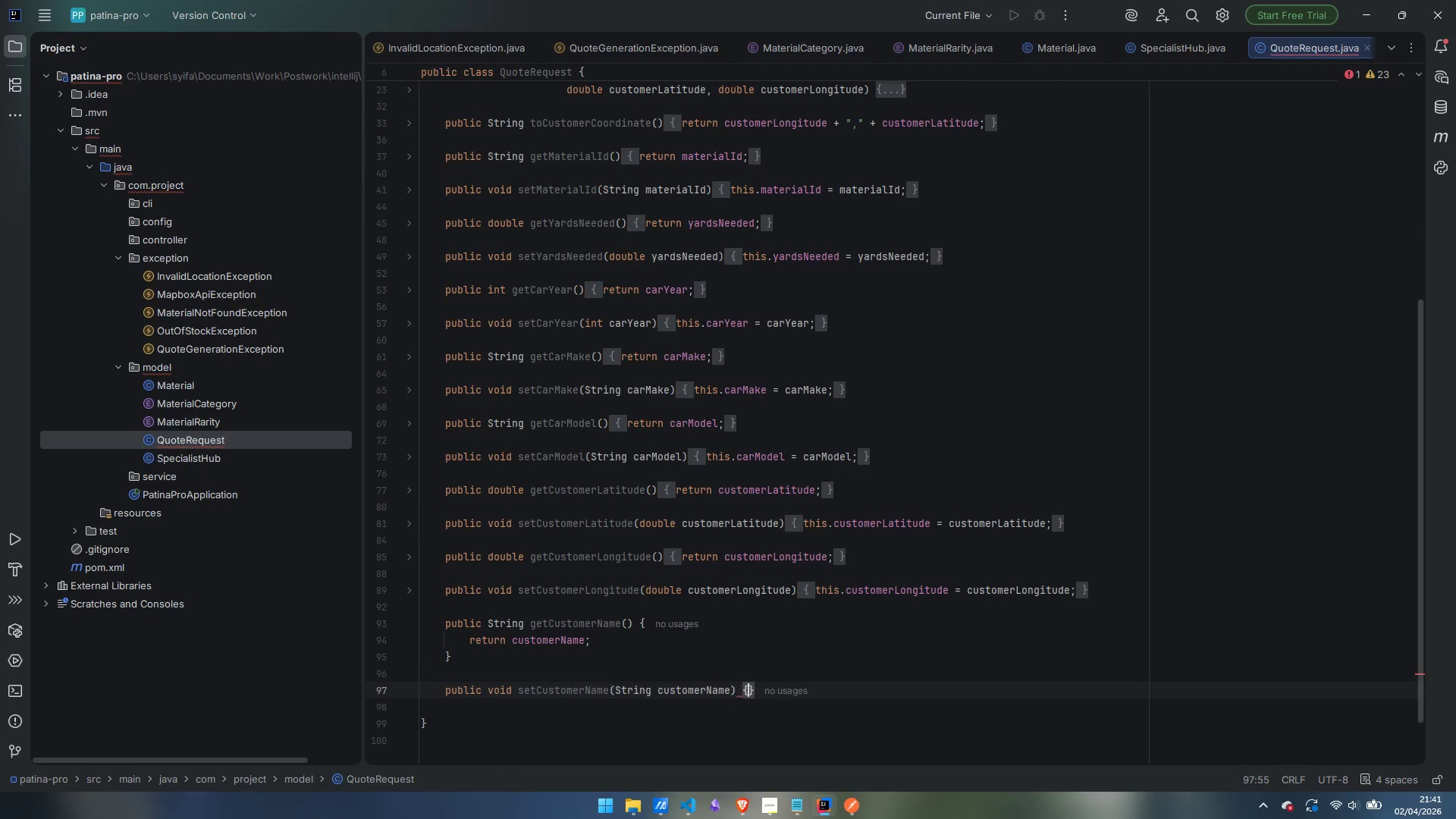 
key(Enter)
 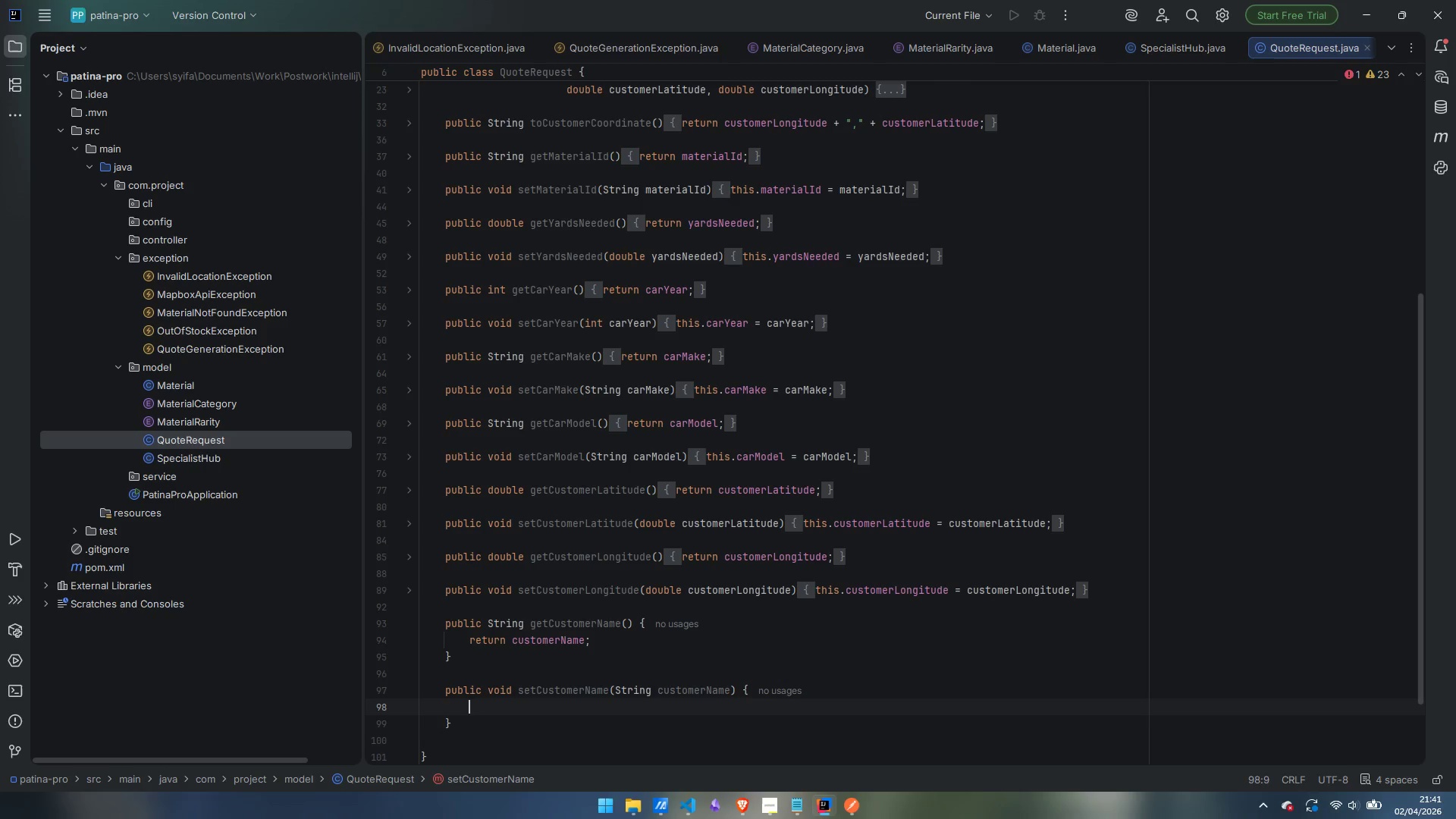 
type(this.)
key(Escape)
 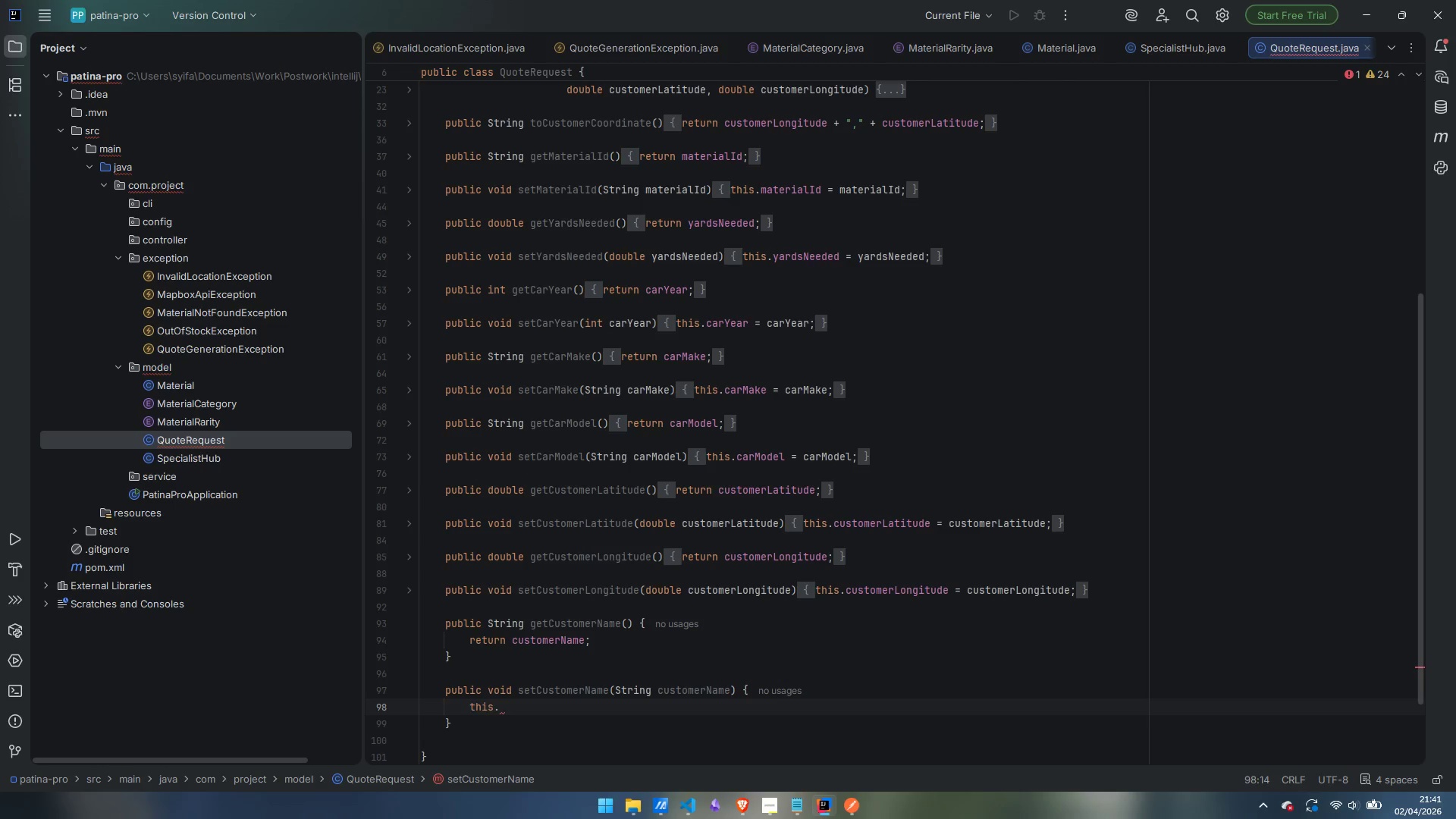 
wait(11.03)
 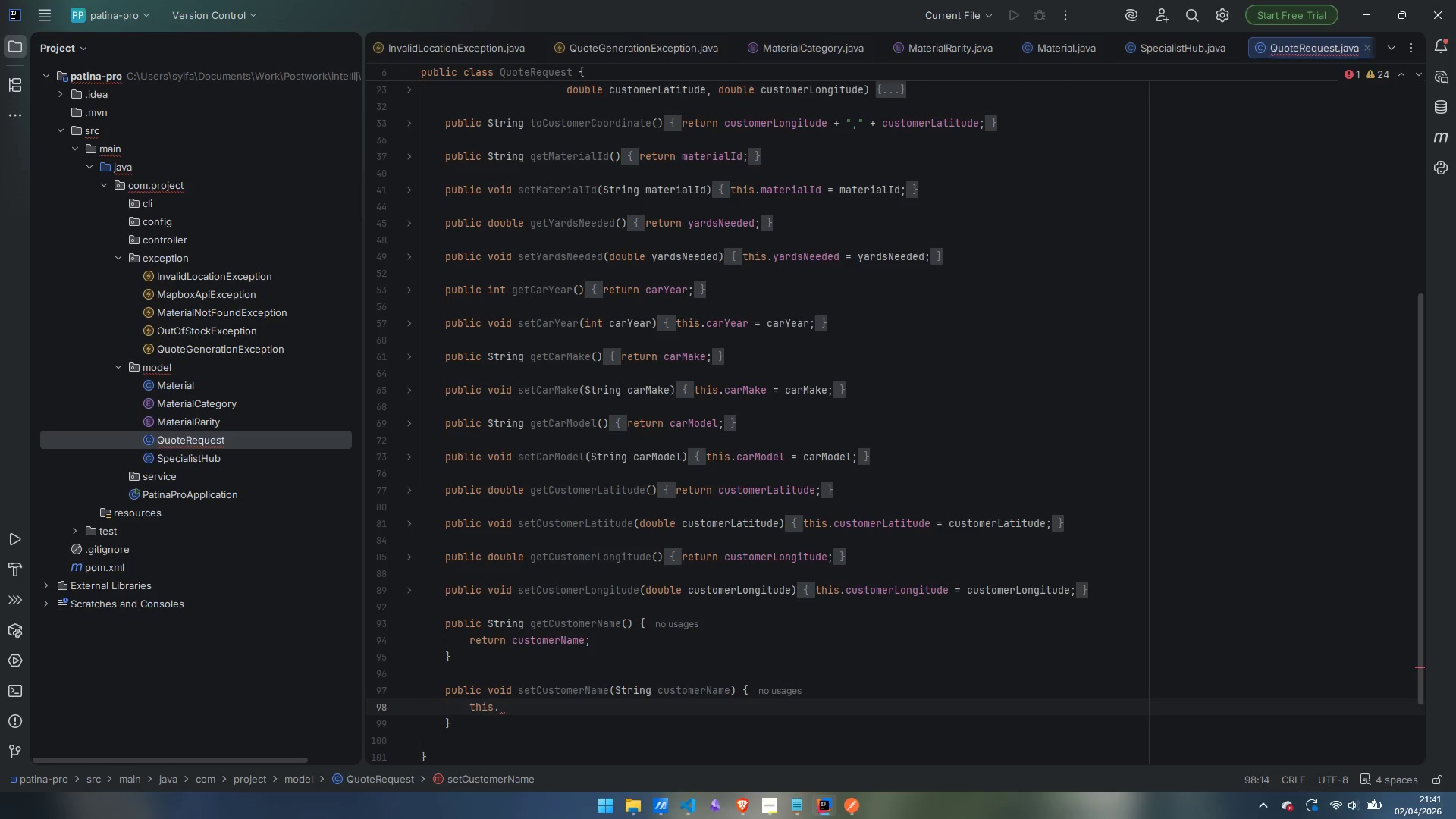 
type(custon)
key(Backspace)
type(merName = custm)
key(Backspace)
type(omerName;)
 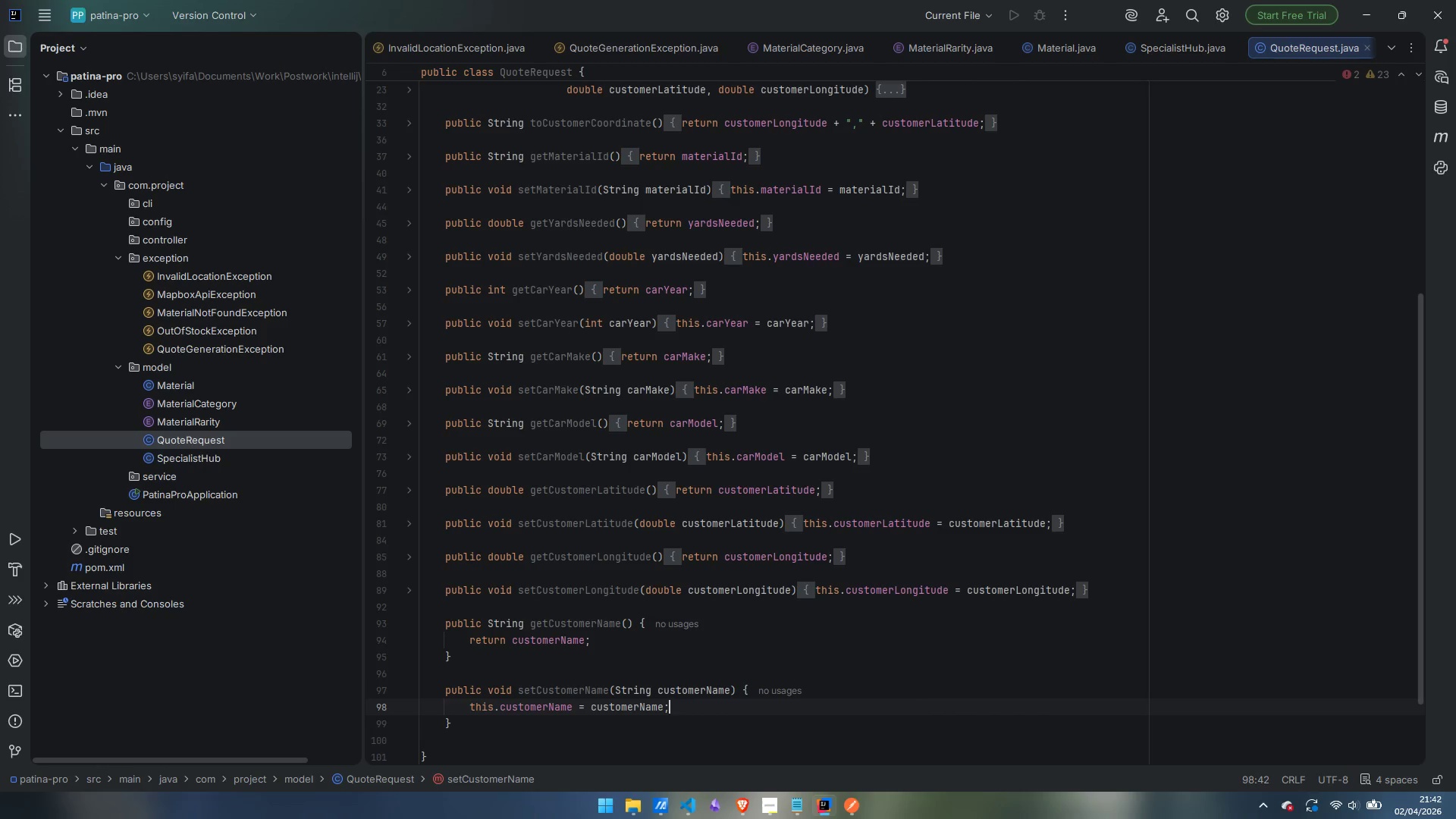 
key(ArrowDown)
 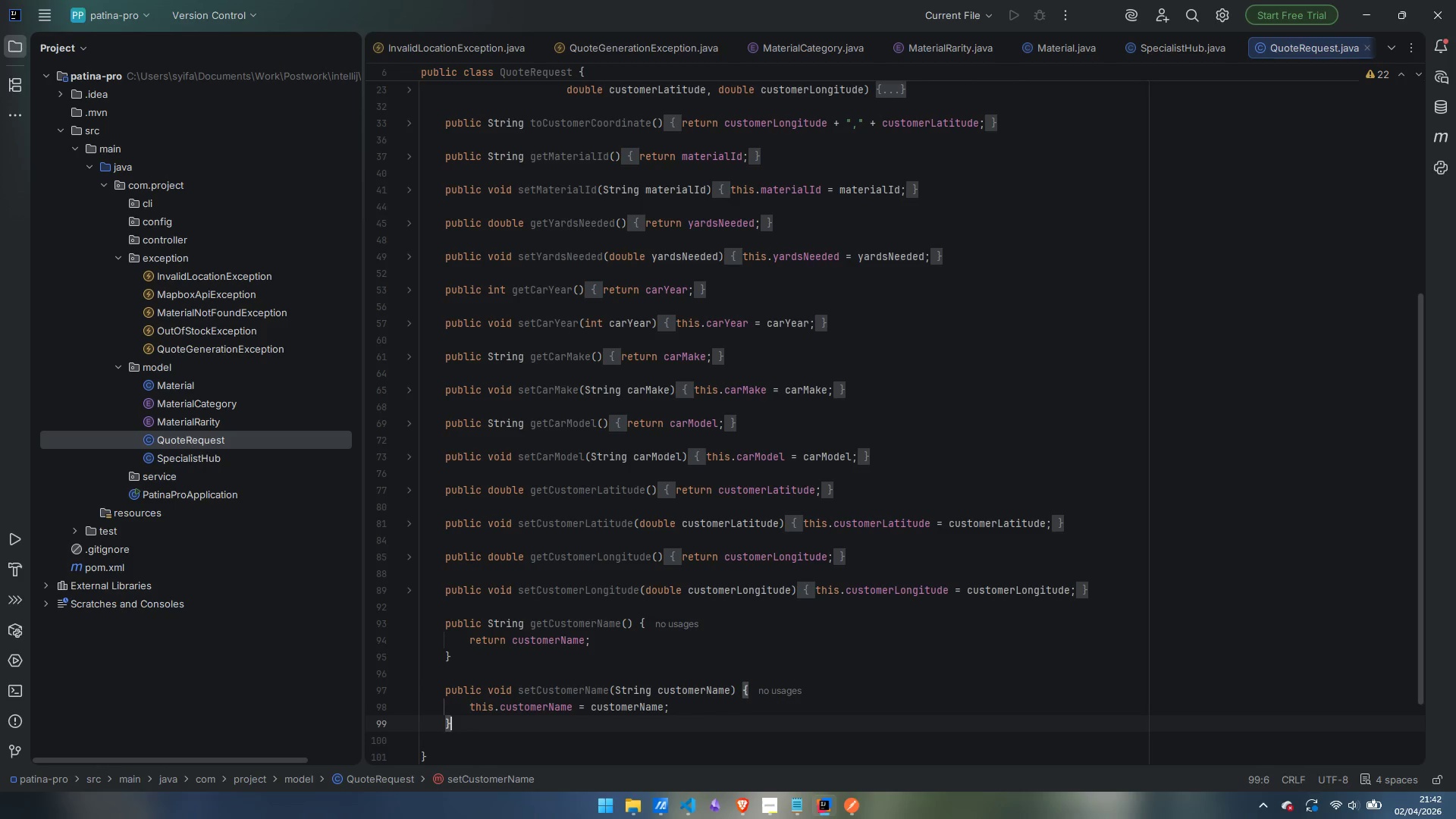 
key(Enter)
 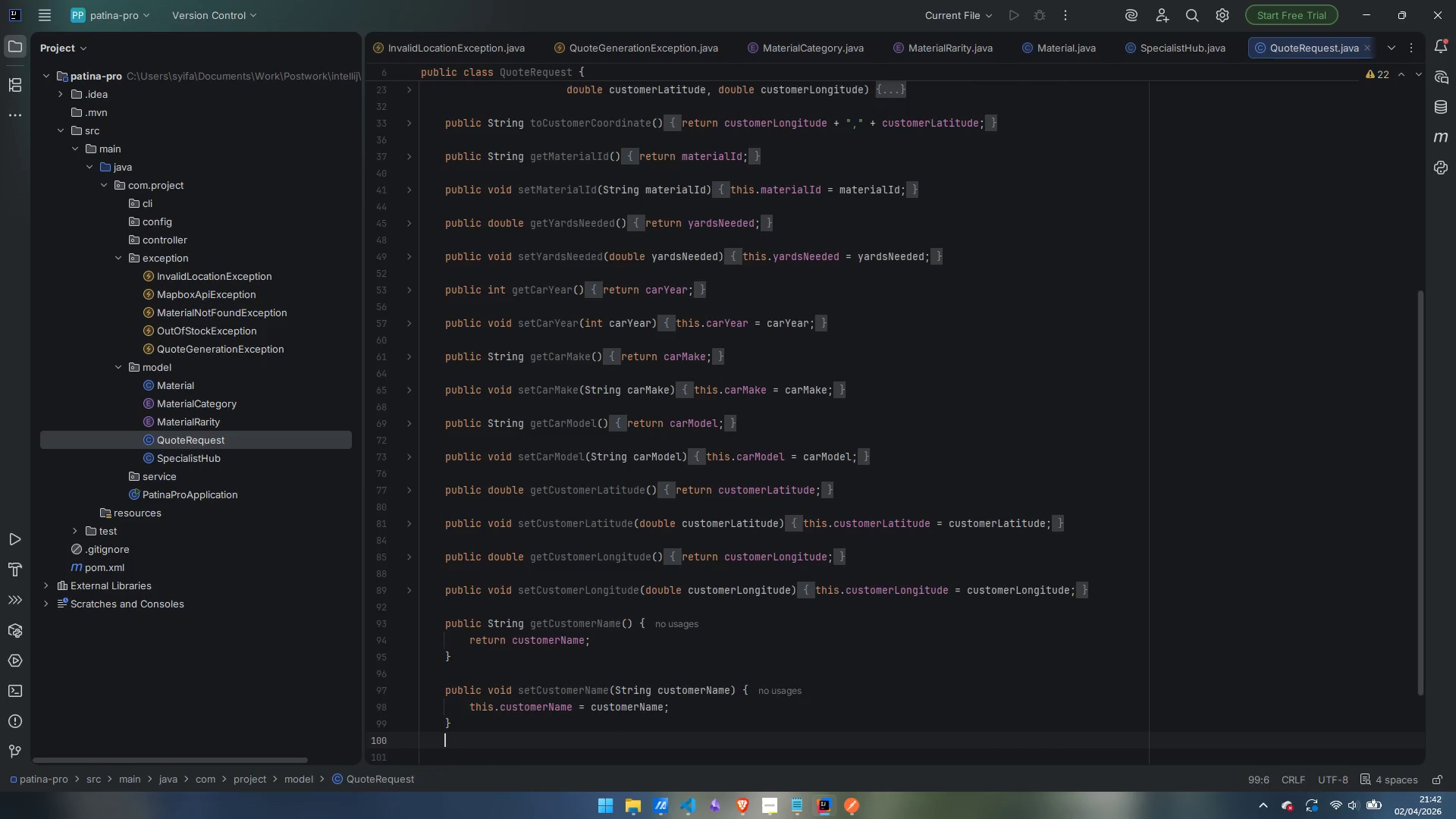 
key(Enter)
 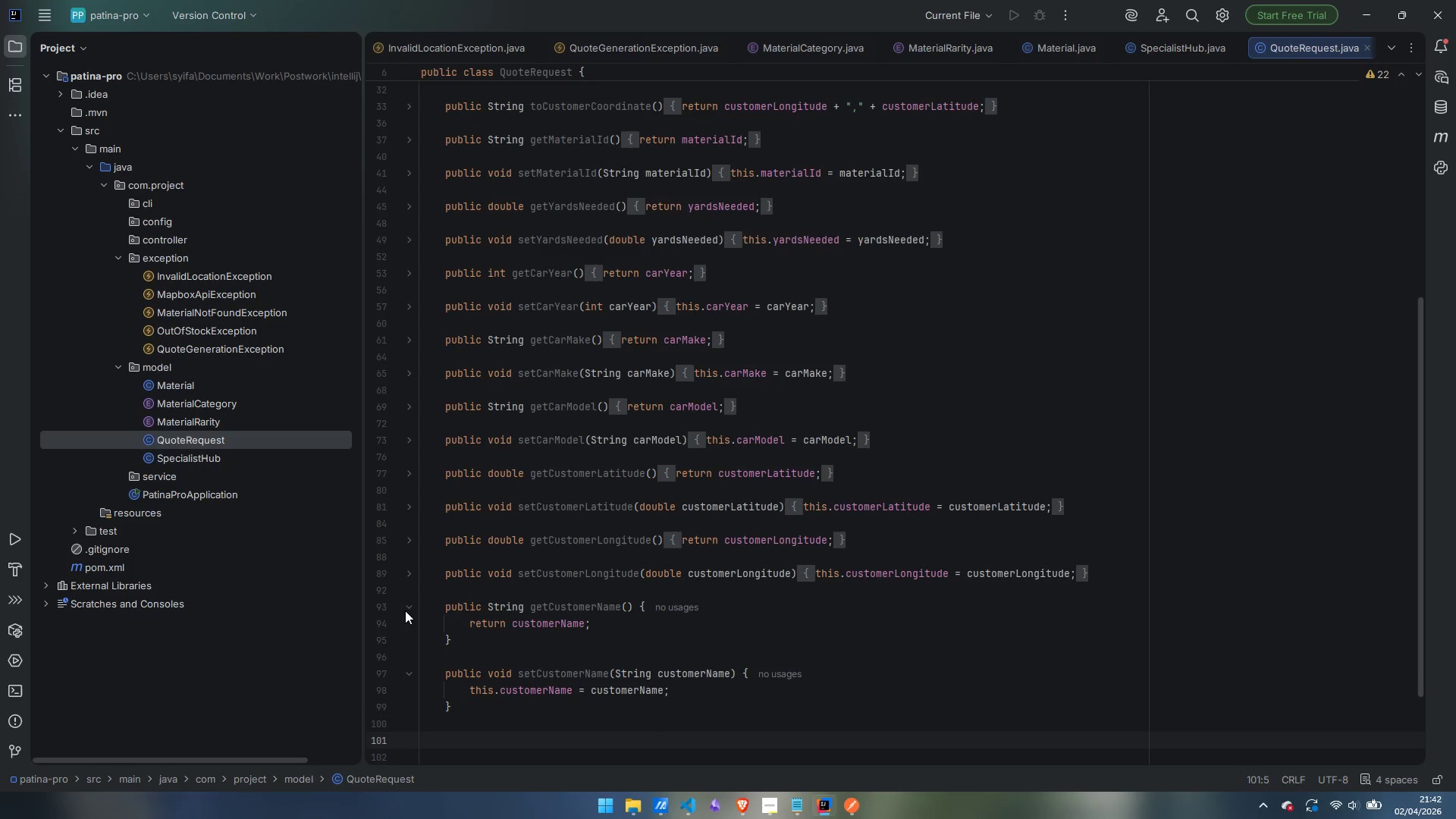 
left_click([410, 607])
 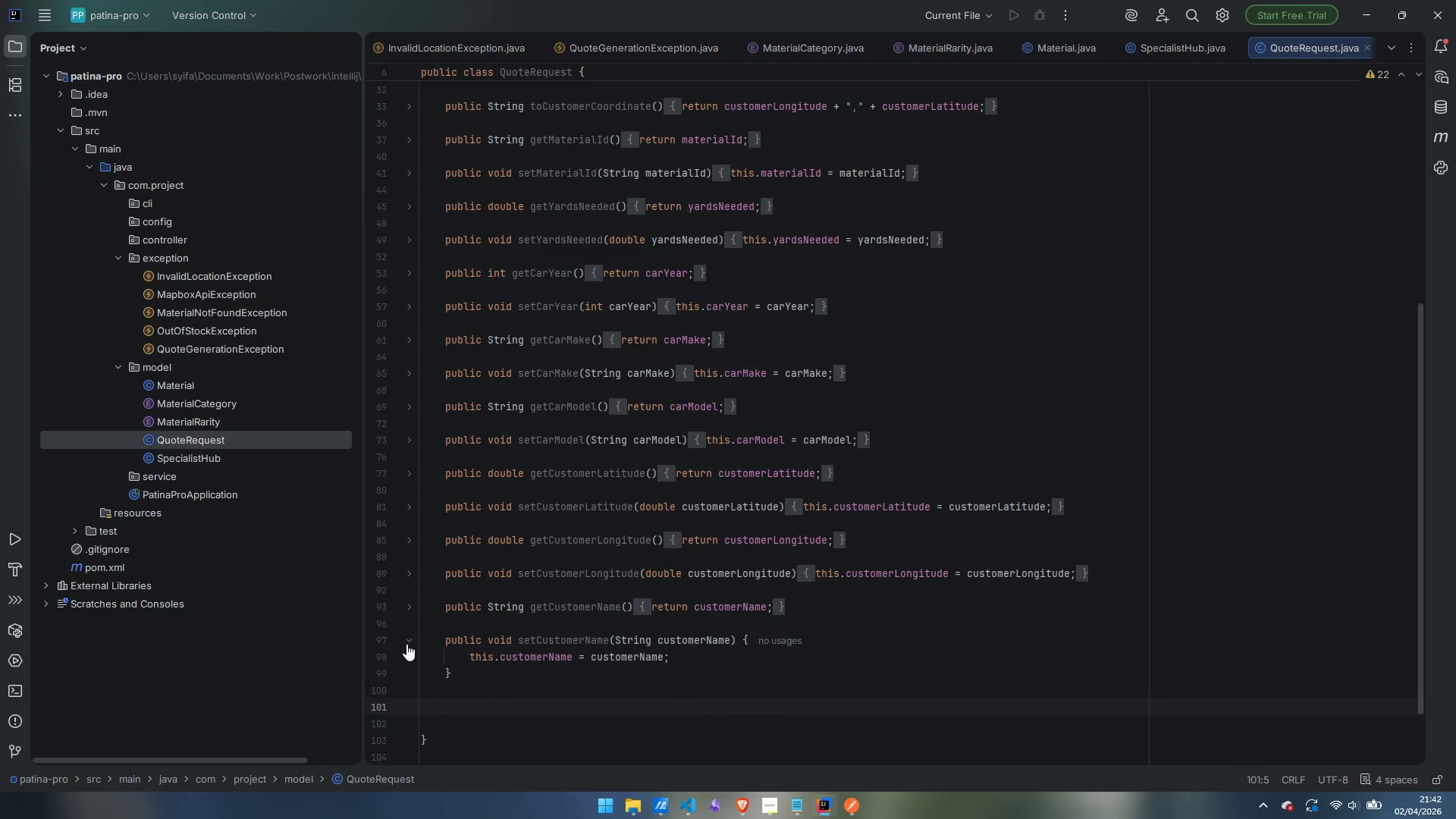 
left_click([406, 639])
 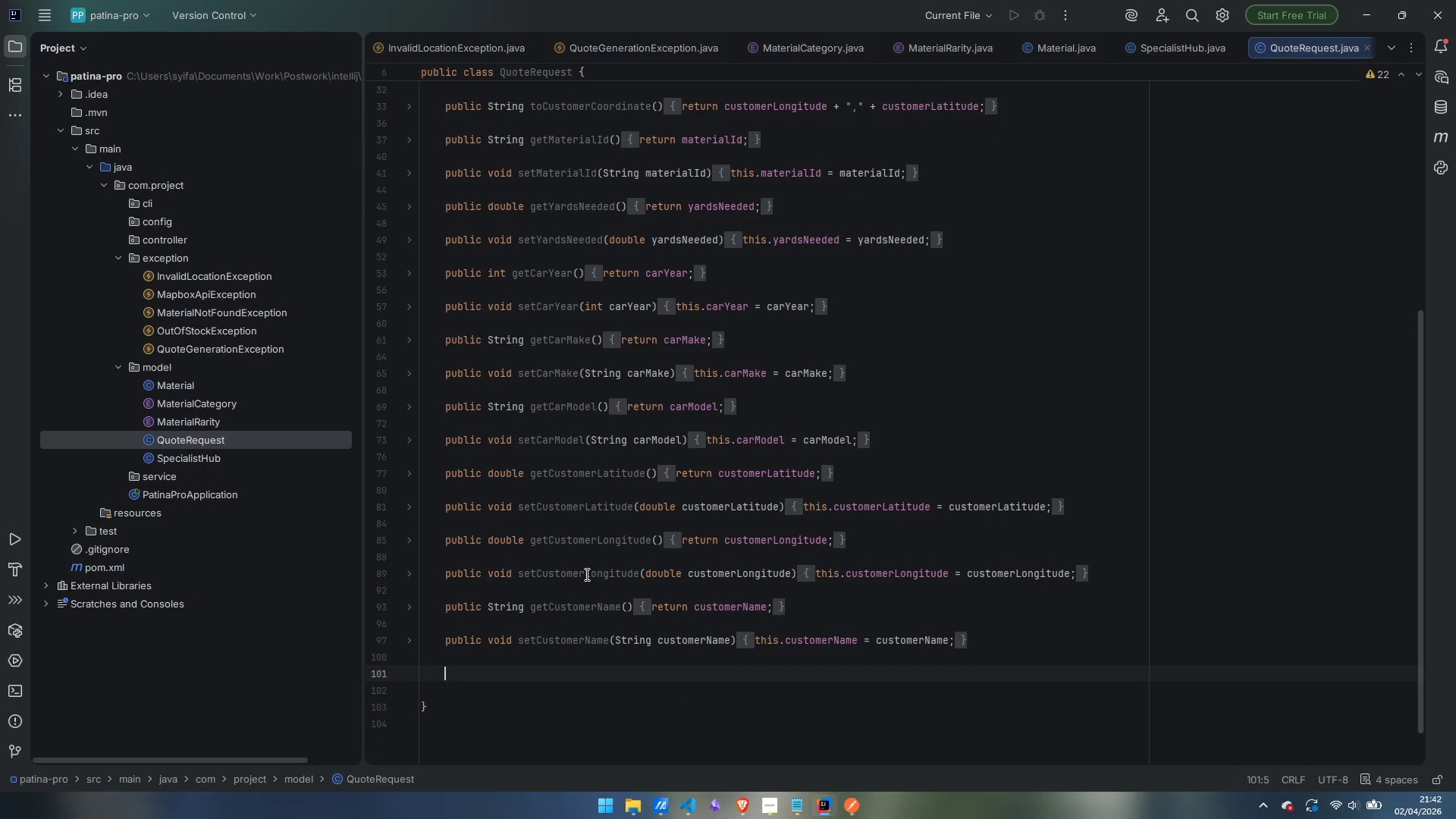 
scroll: coordinate [588, 571], scroll_direction: up, amount: 10.0
 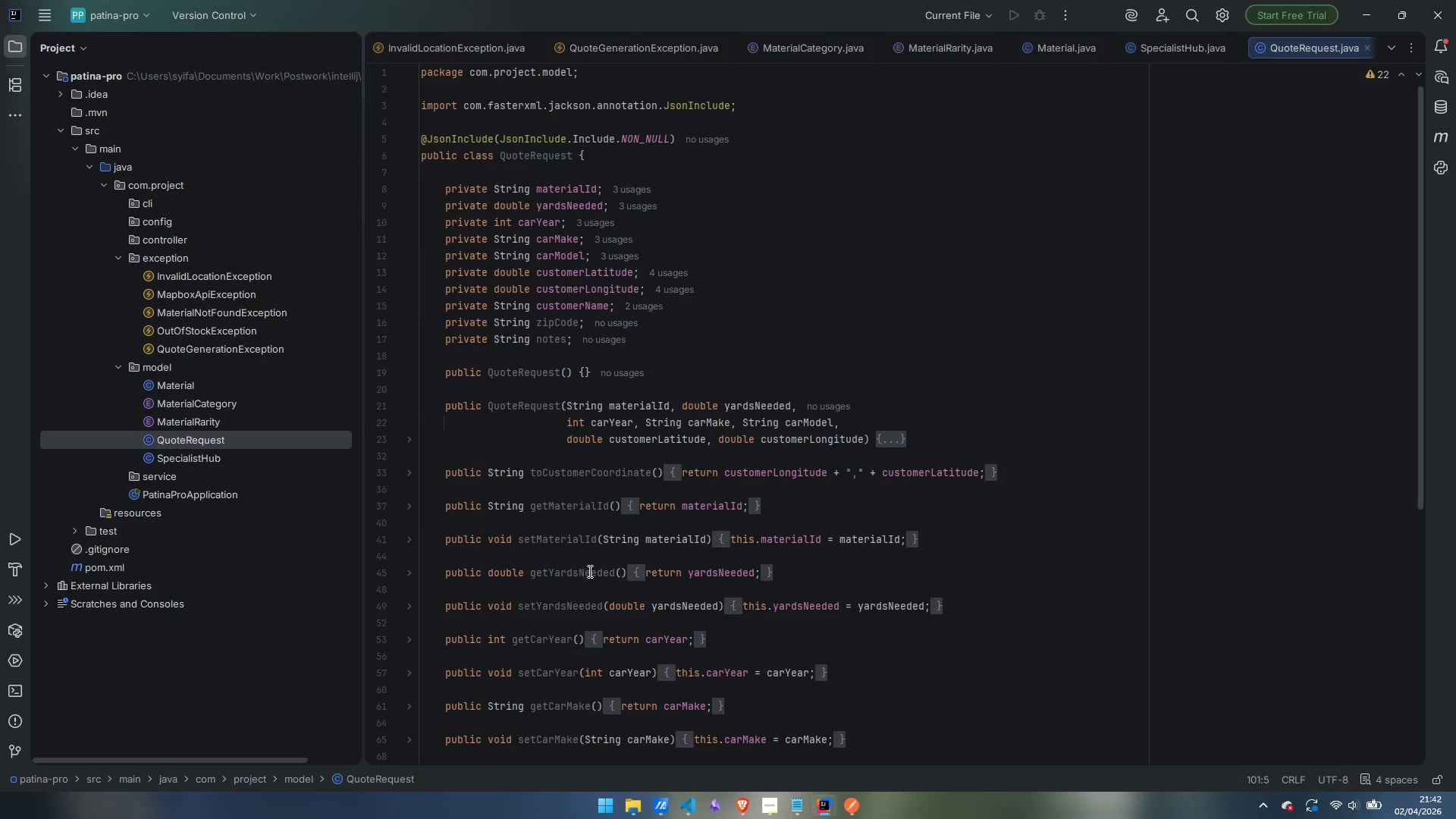 
scroll: coordinate [588, 571], scroll_direction: down, amount: 2.0
 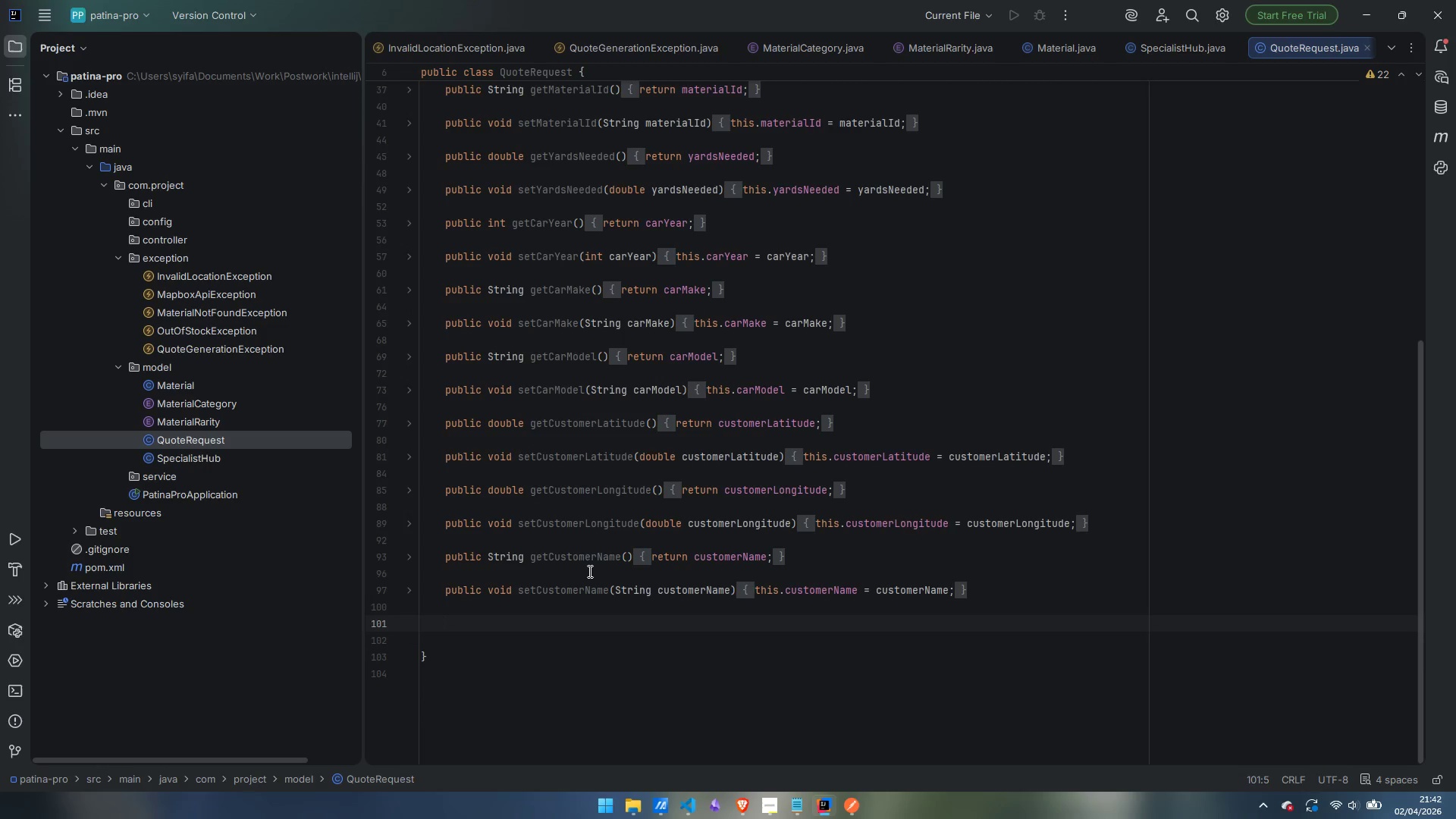 
type(public String getZipCode()
 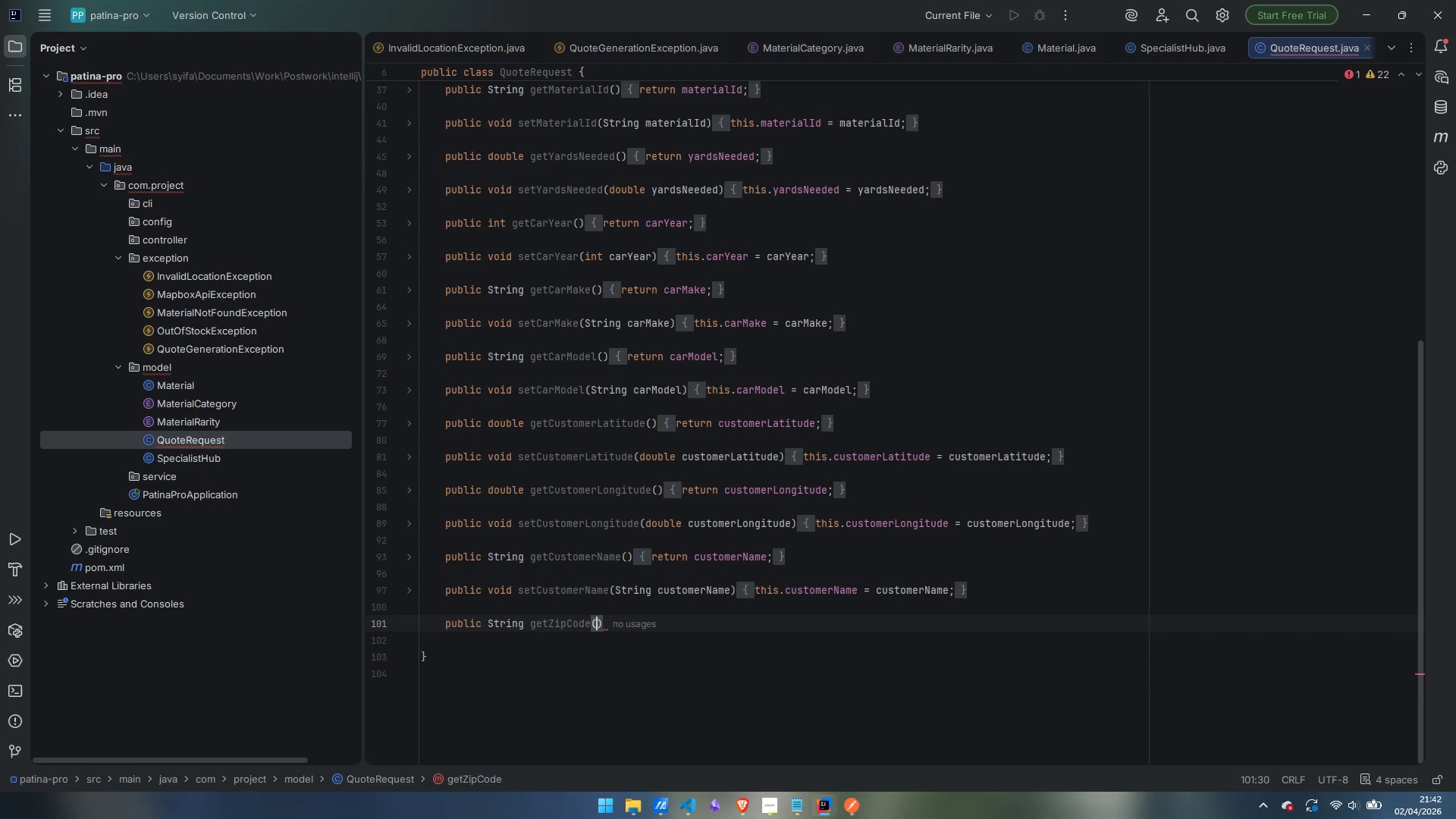 
key(ArrowRight)
 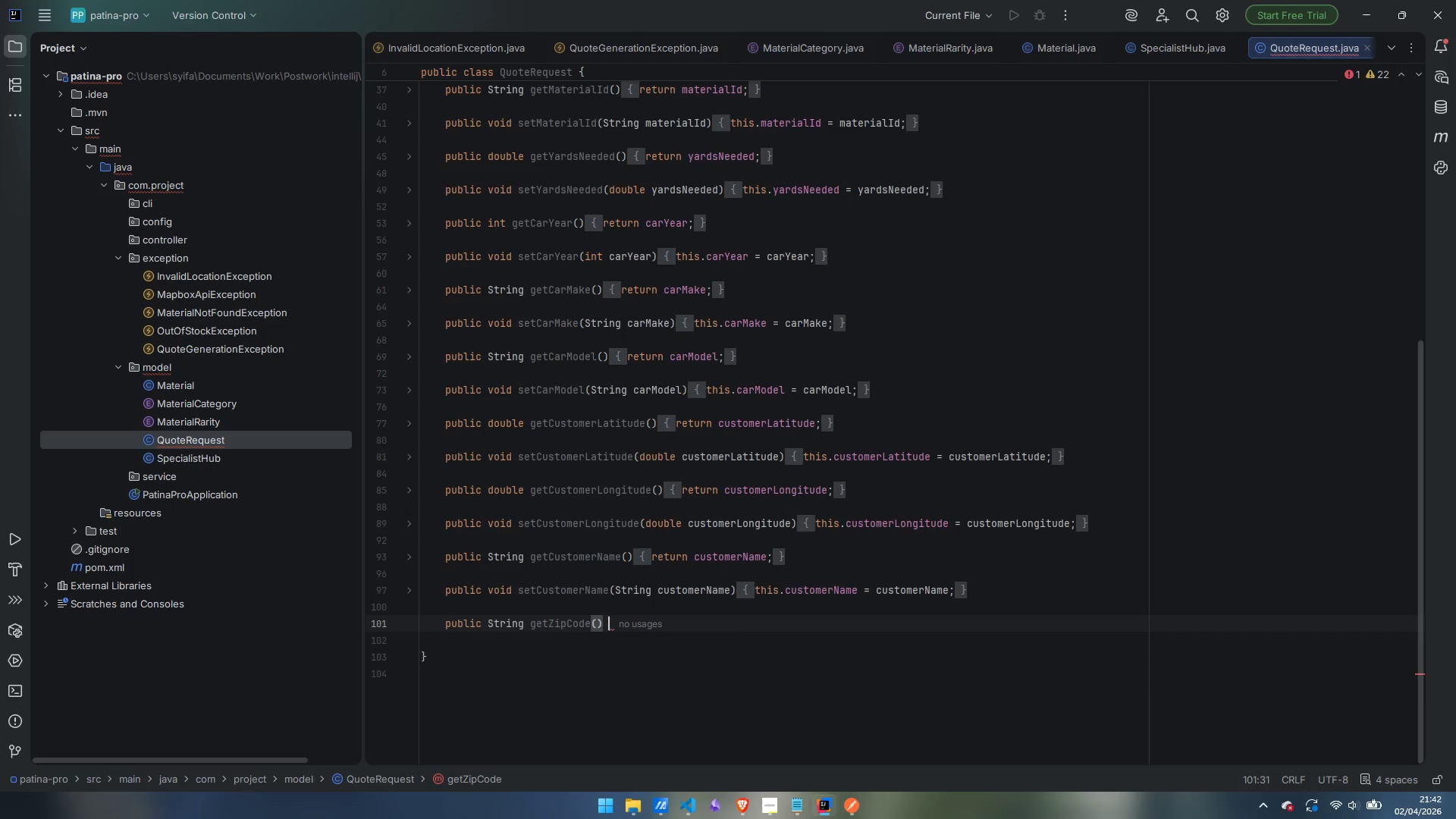 
key(Space)
 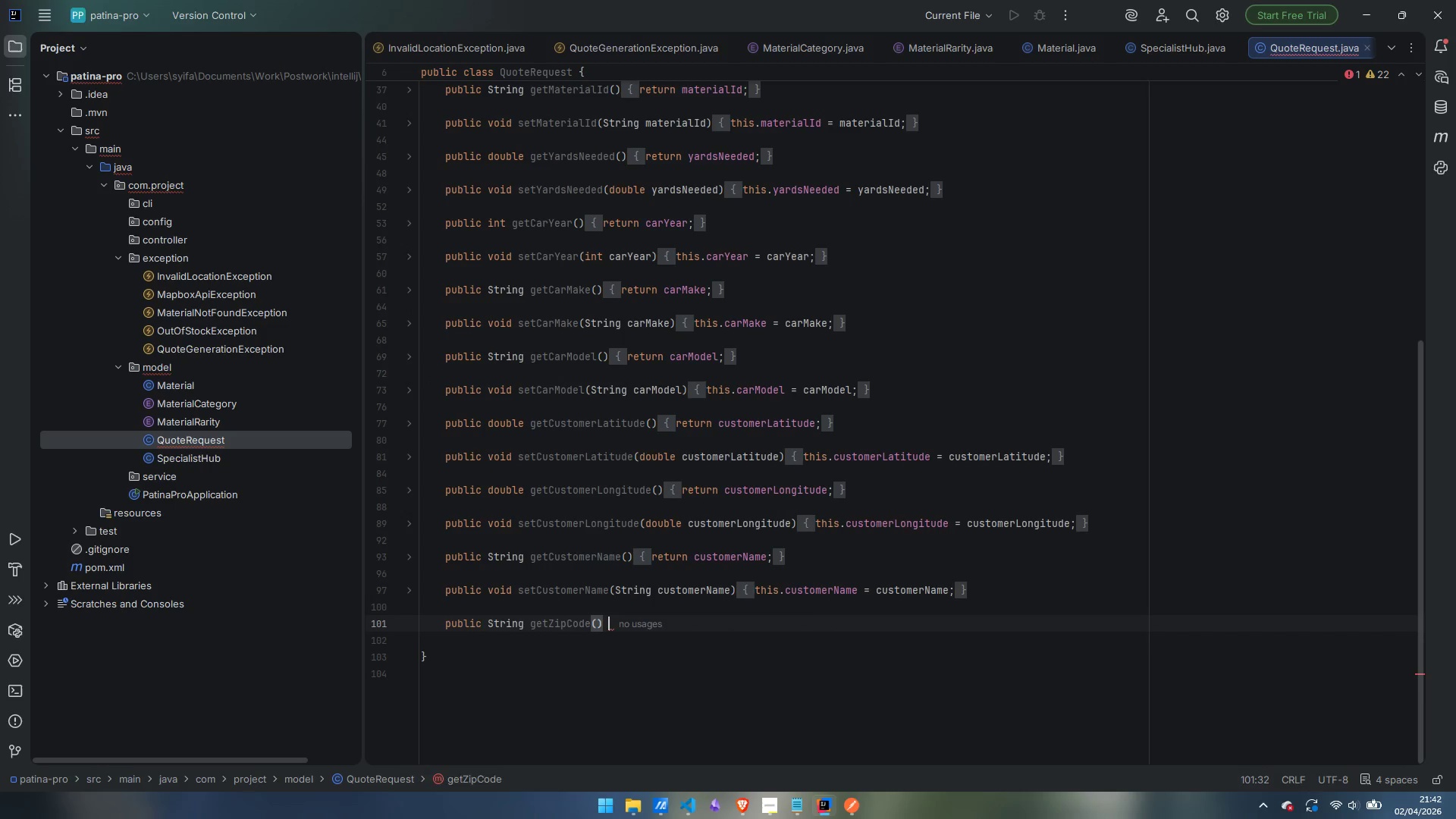 
key(Shift+ShiftLeft)
 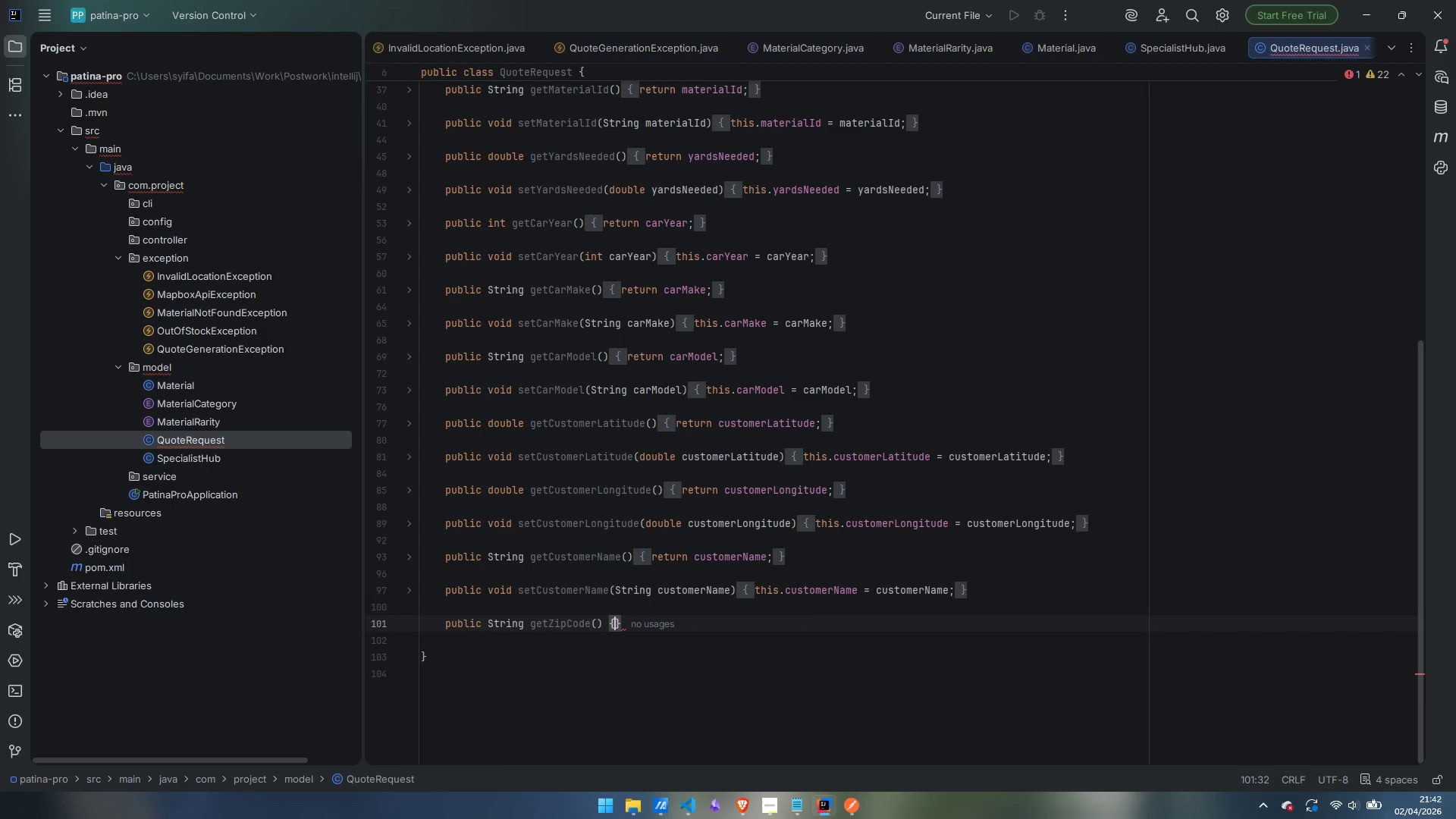 
key(Shift+BracketLeft)
 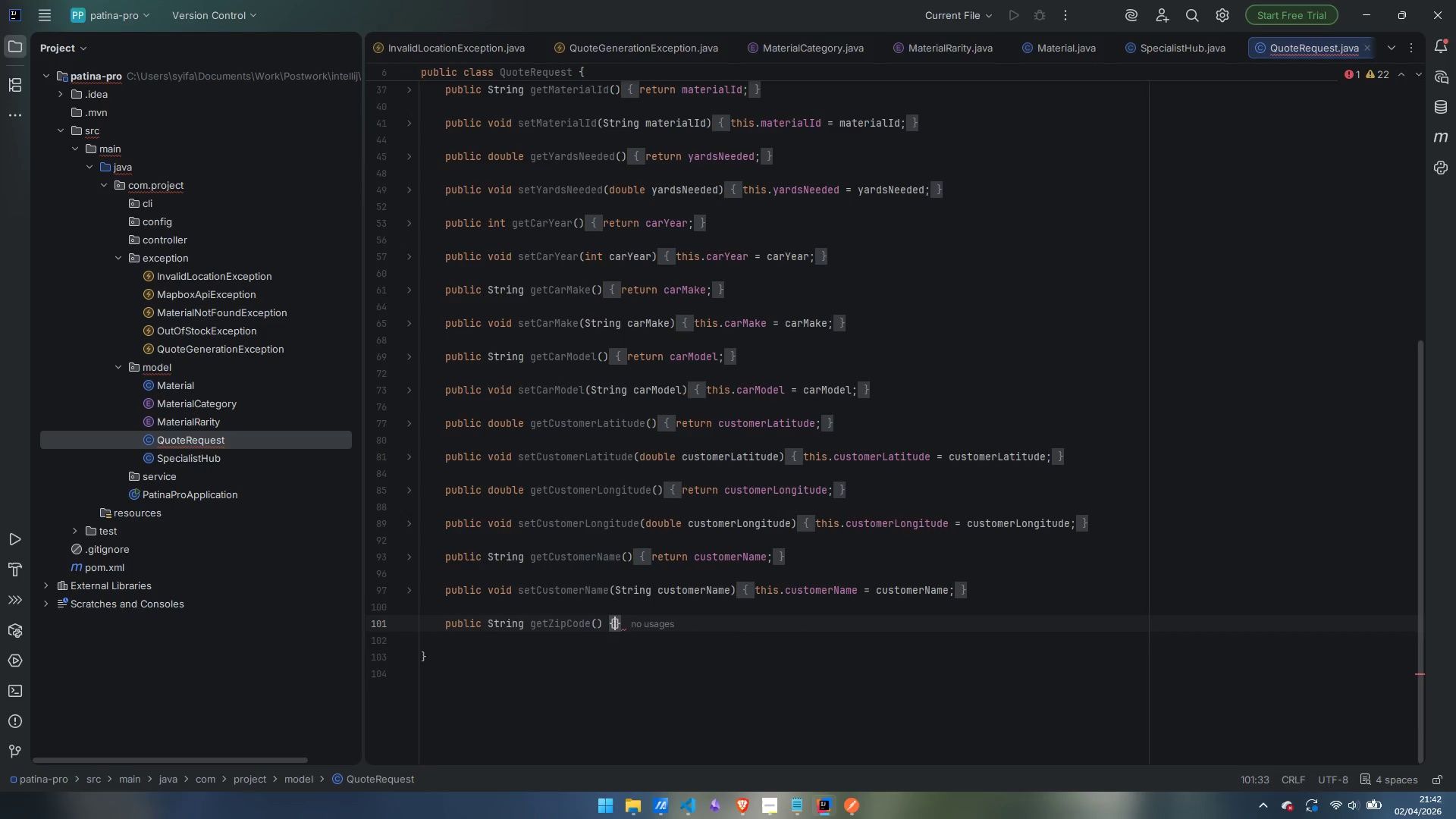 
key(Enter)
 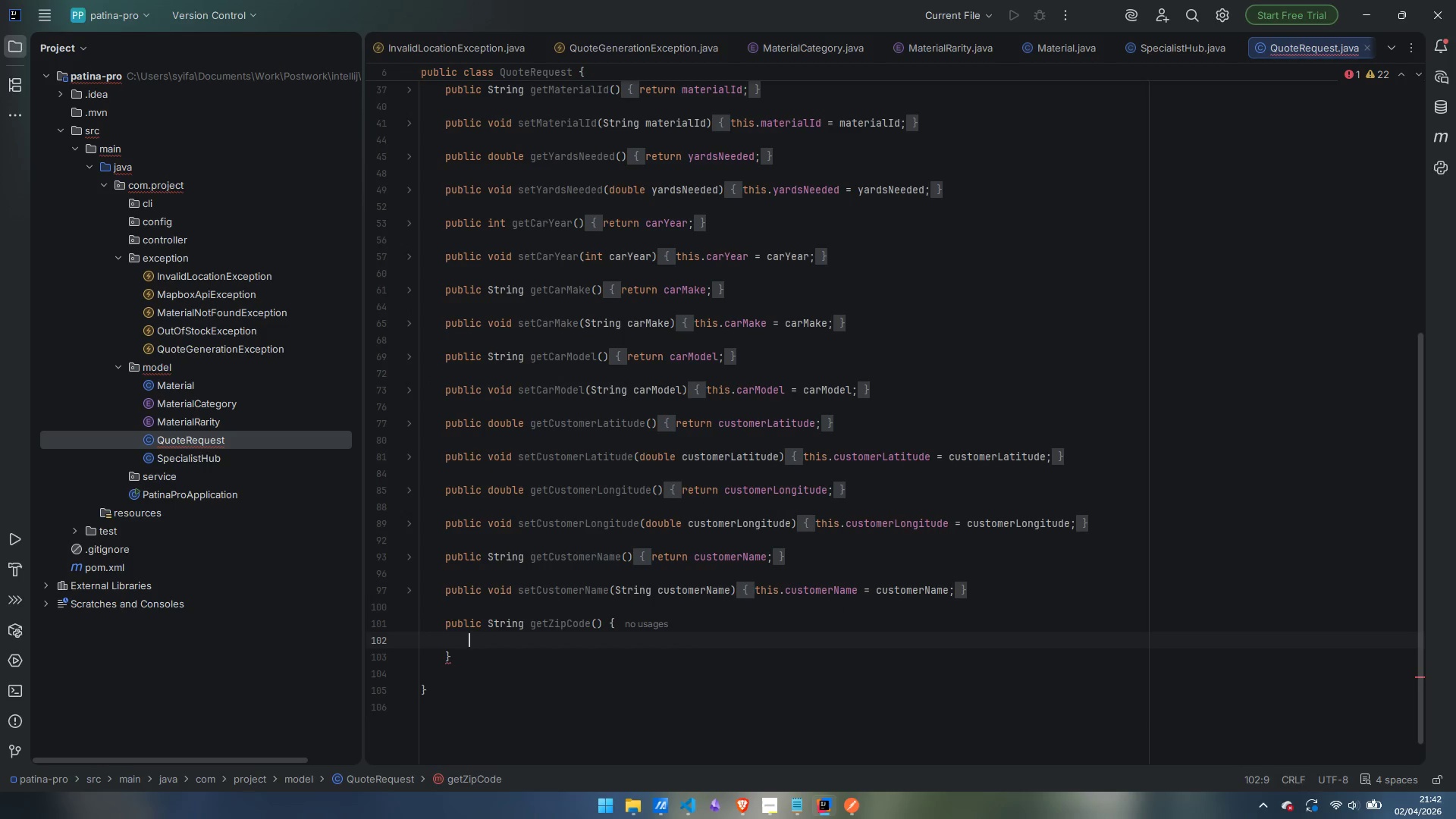 
type(return zipCode;)
 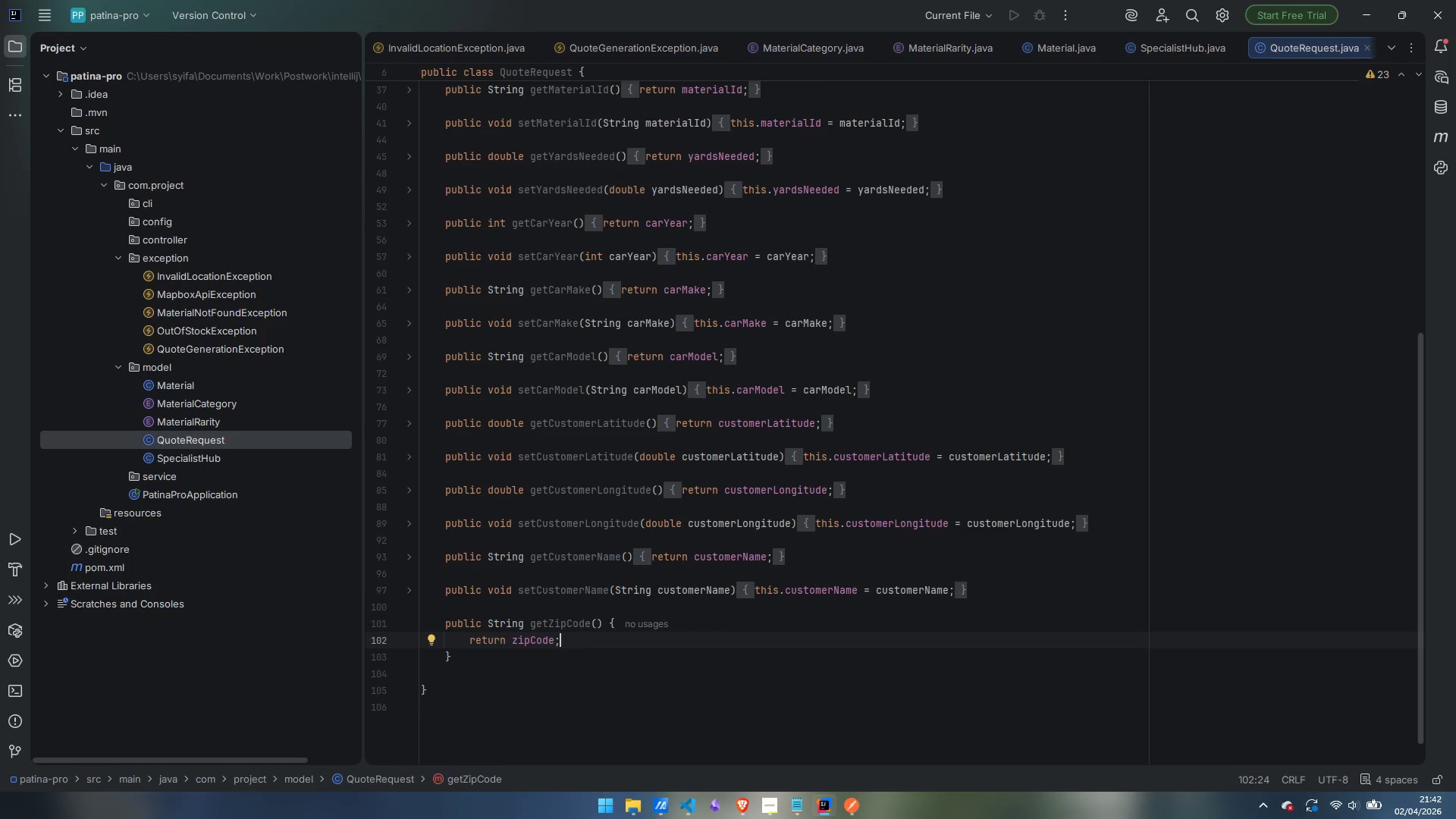 
key(ArrowDown)
 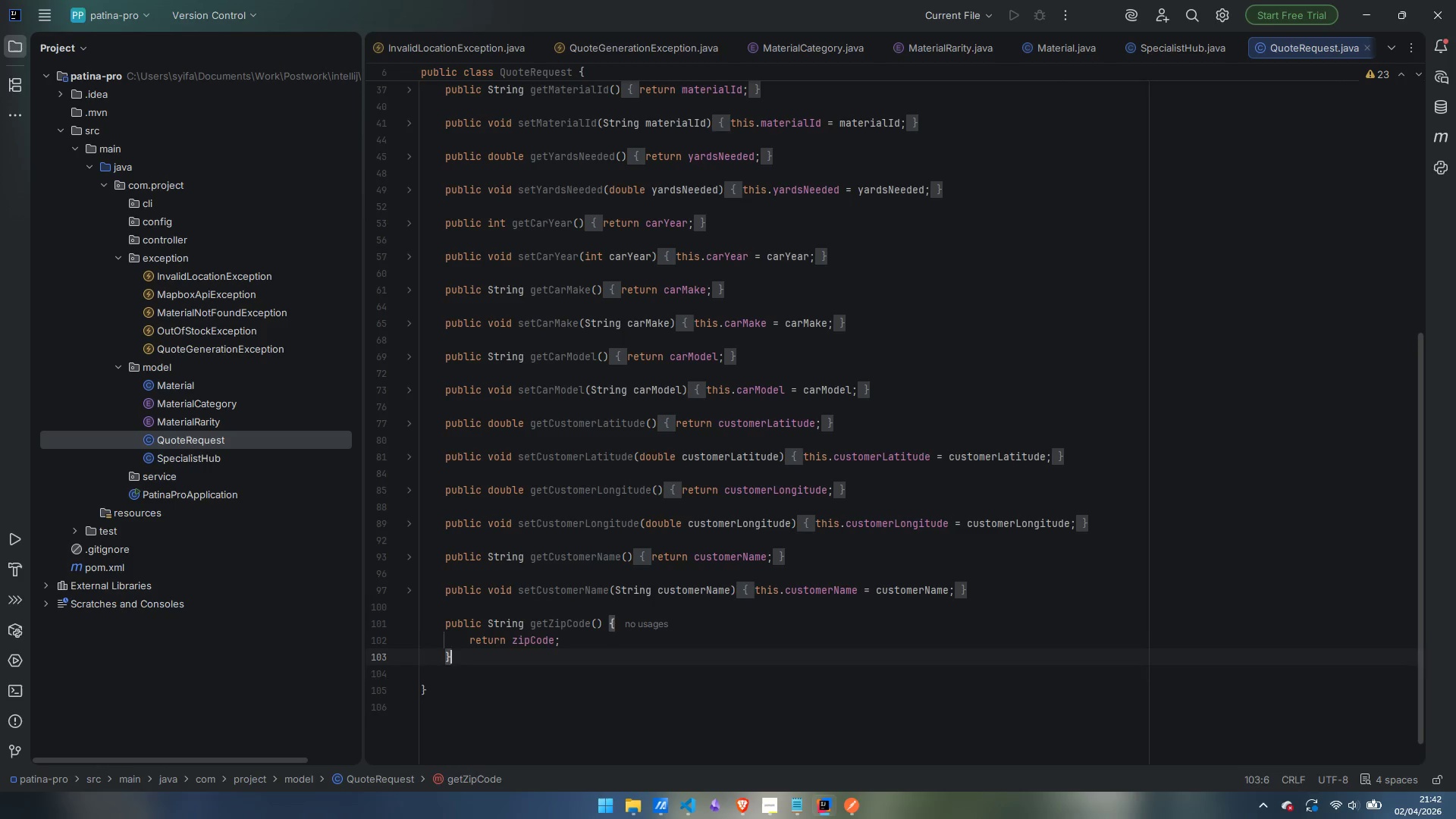 
key(Enter)
 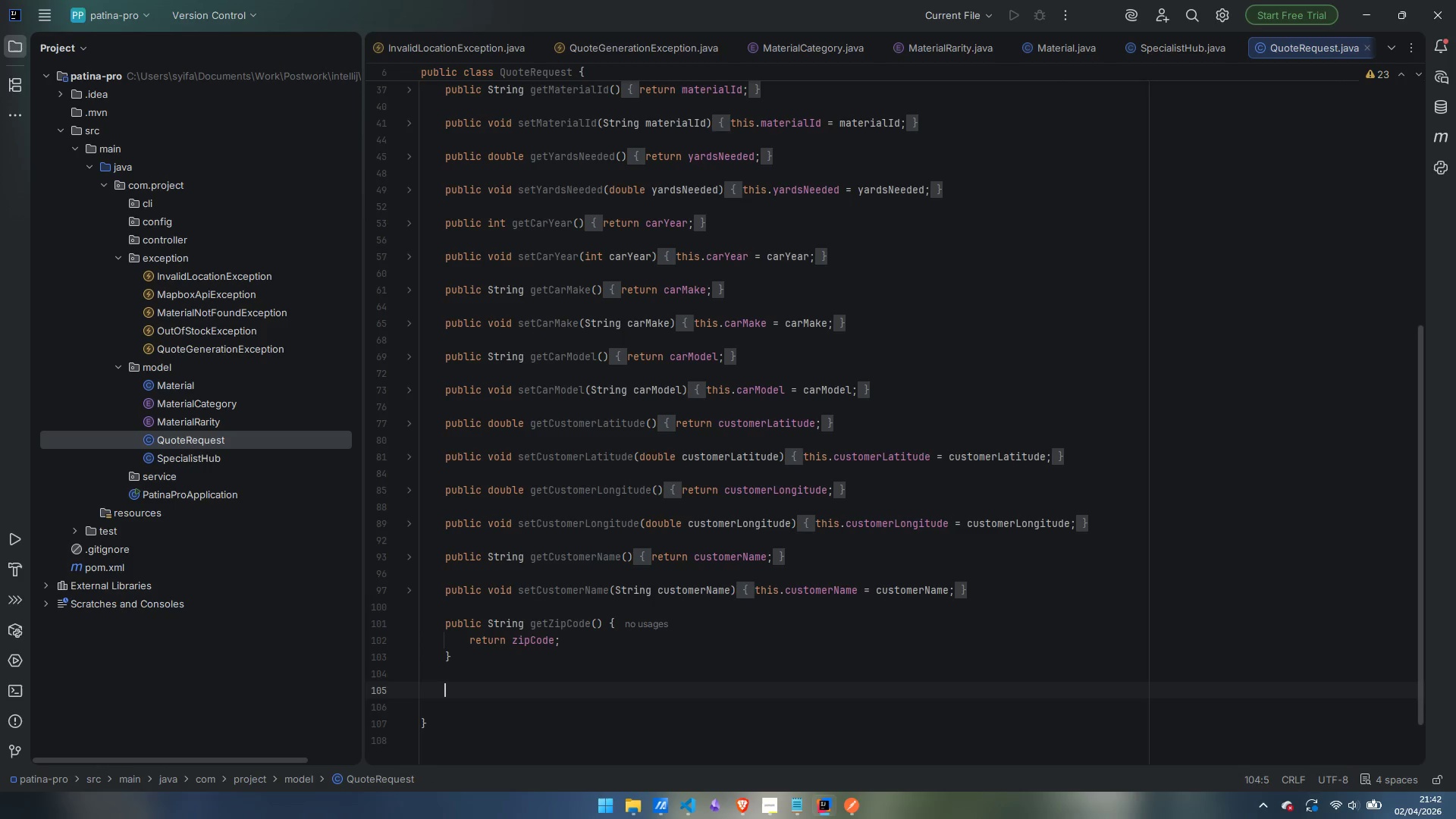 
key(Enter)
 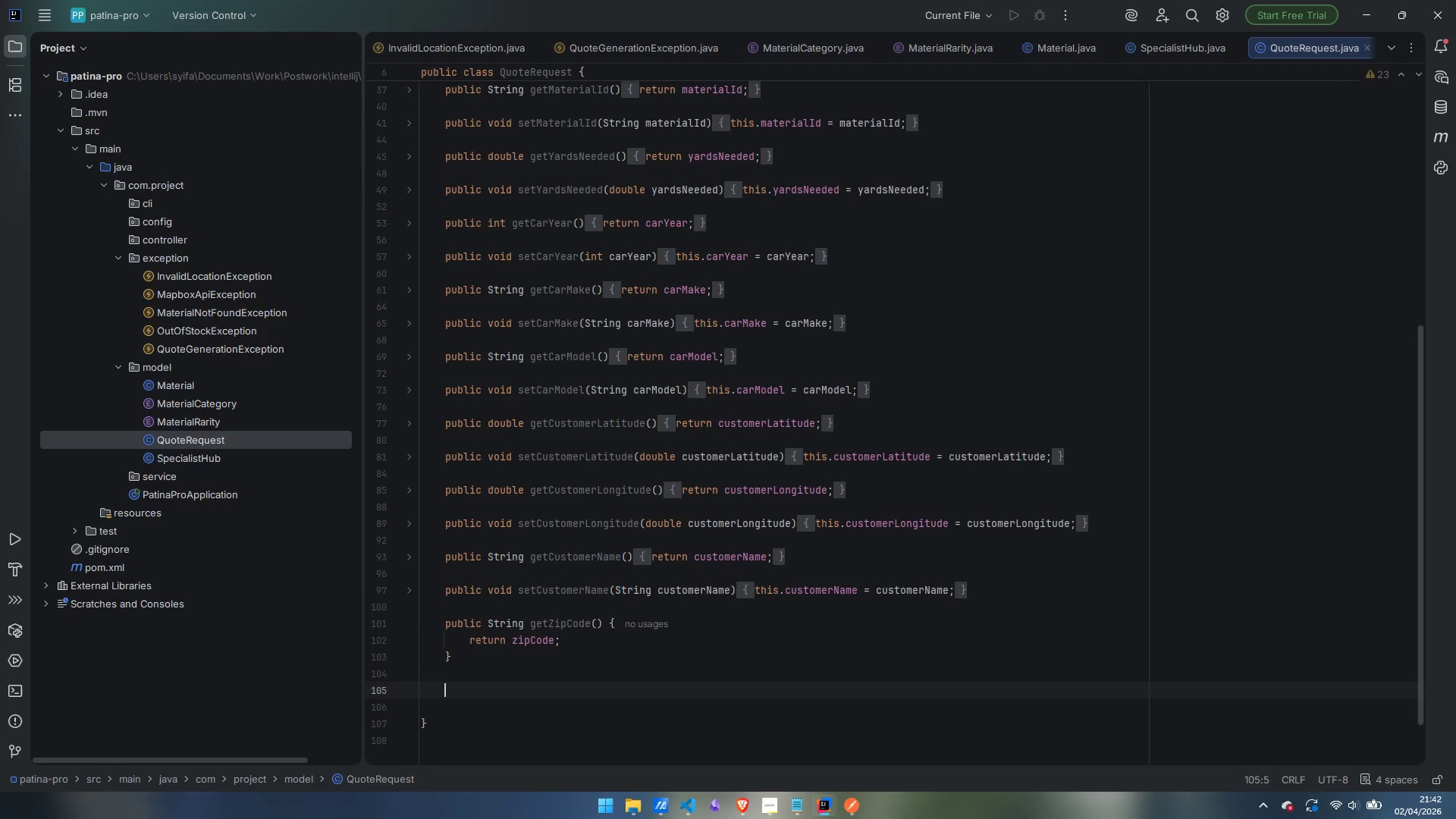 
type(public void setip)
key(Backspace)
key(Backspace)
type(ZipCode(String zipCode)
 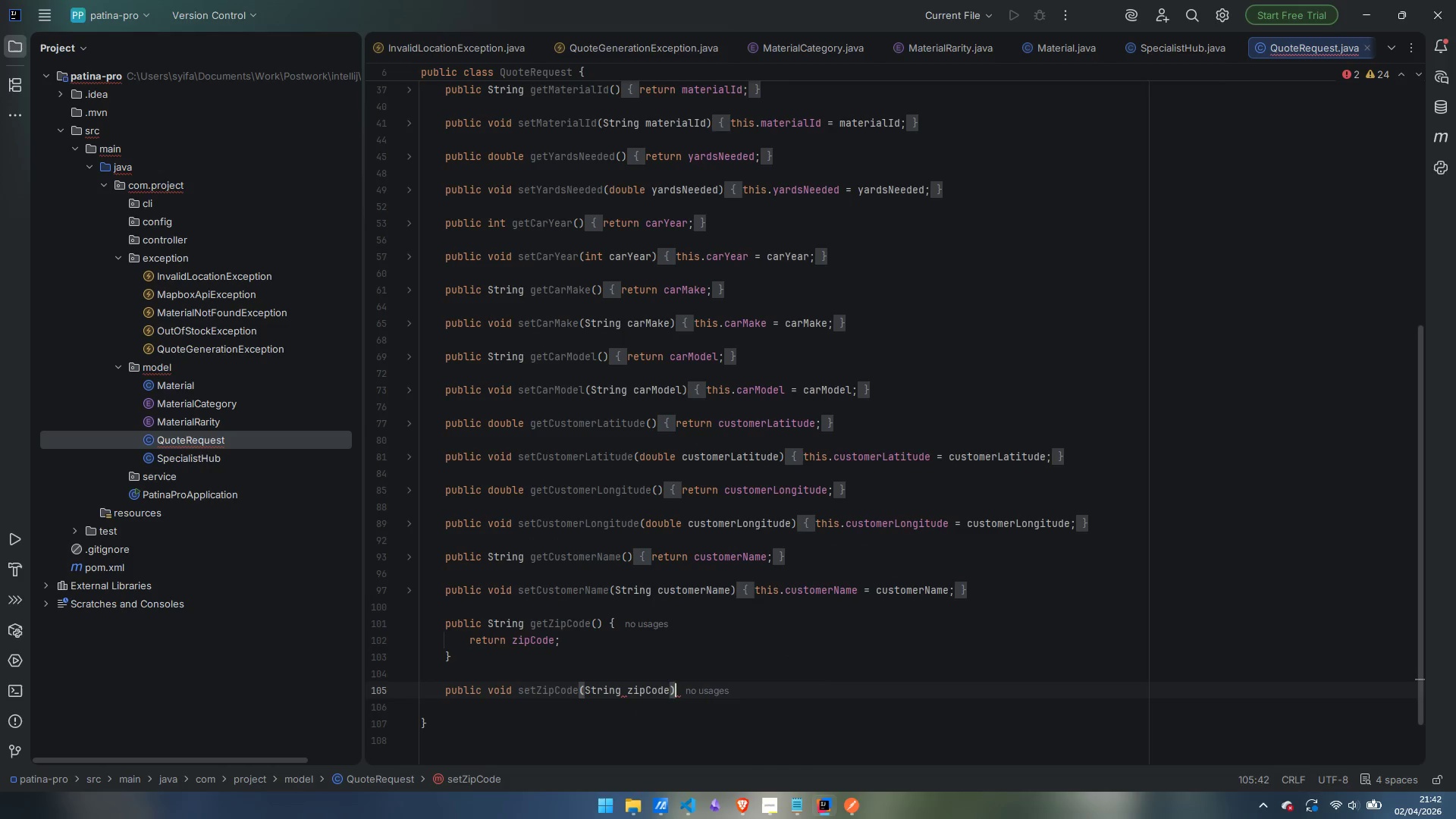 
 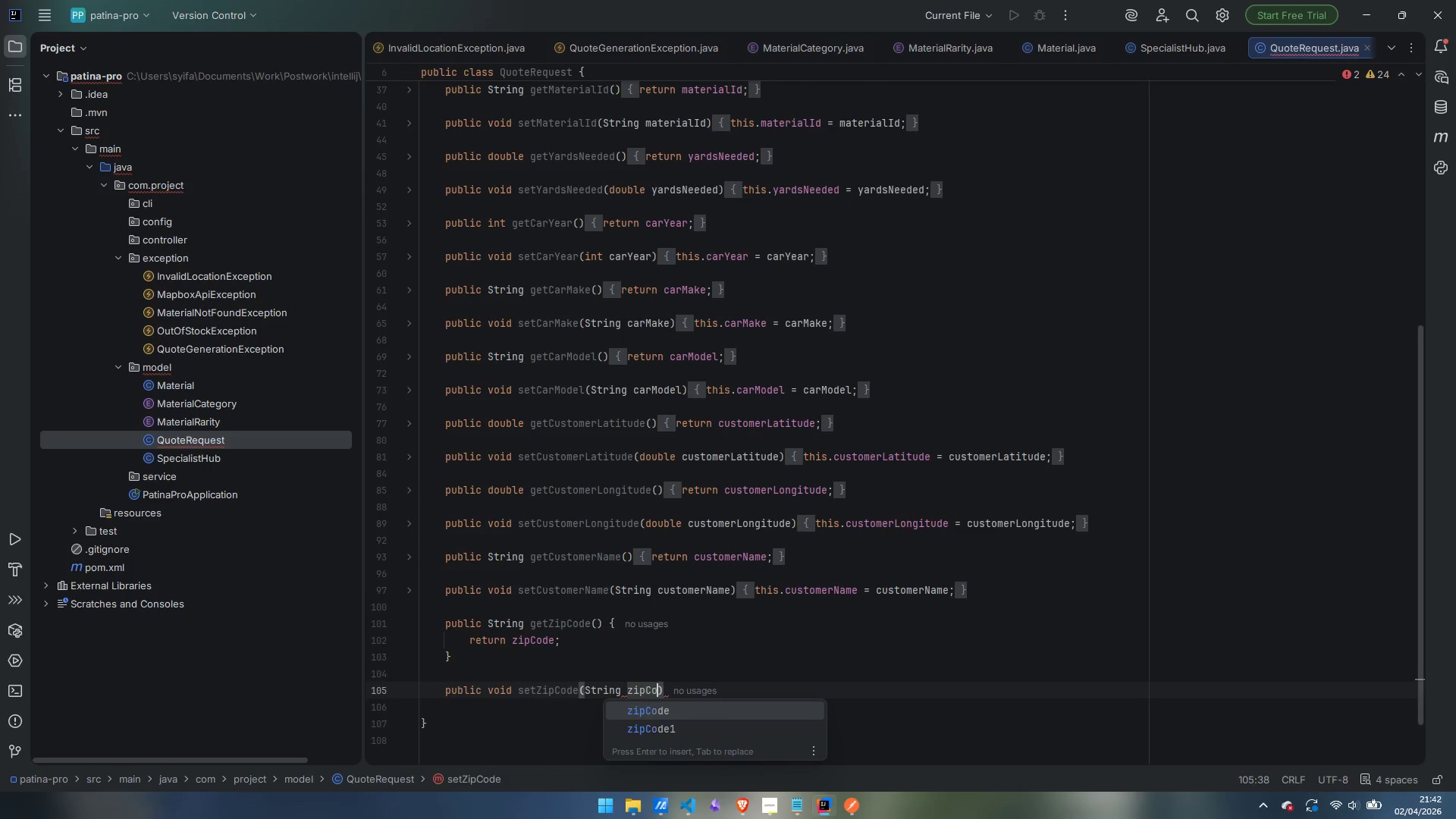 
key(ArrowRight)
 